 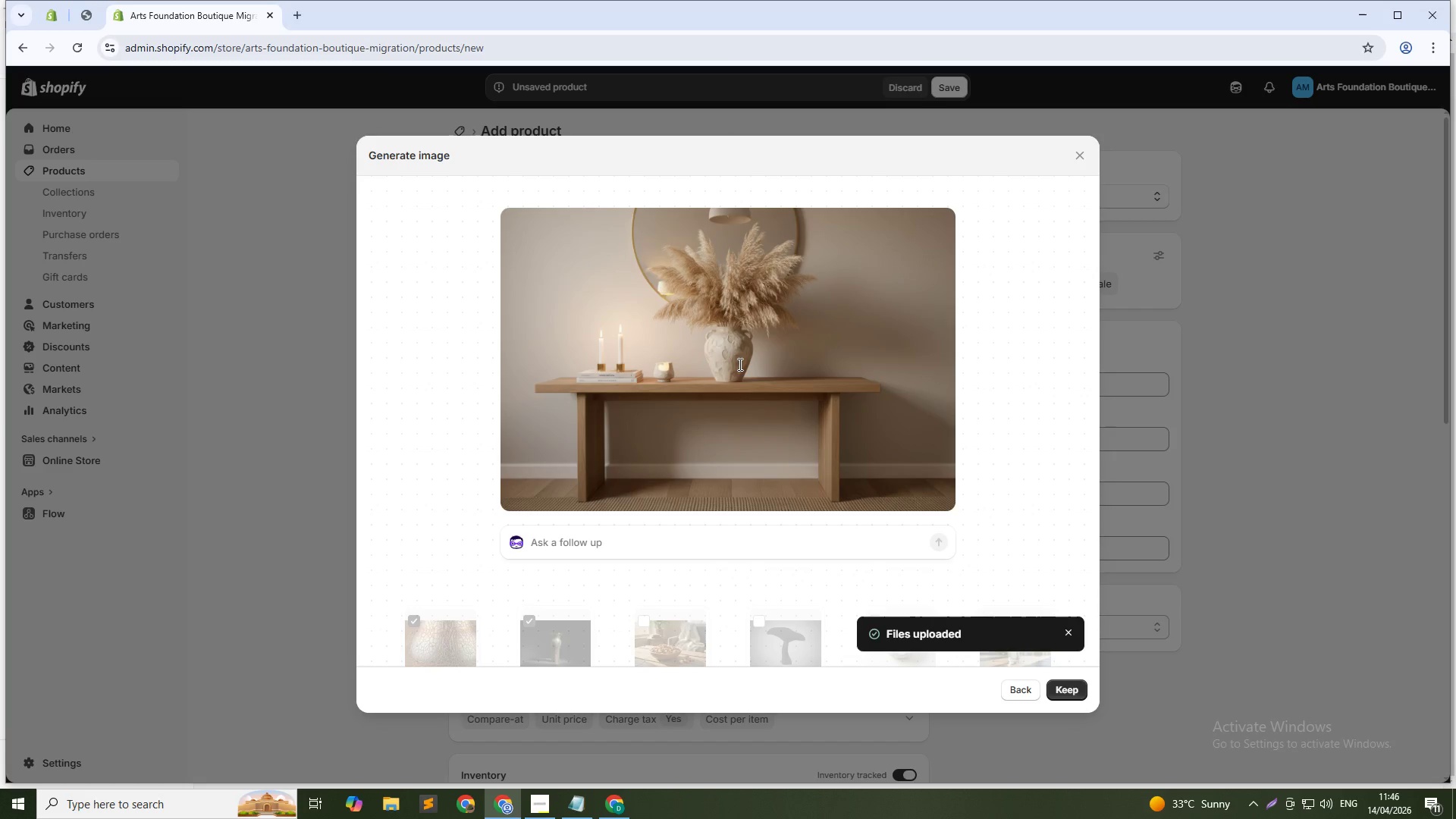 
left_click([1058, 681])
 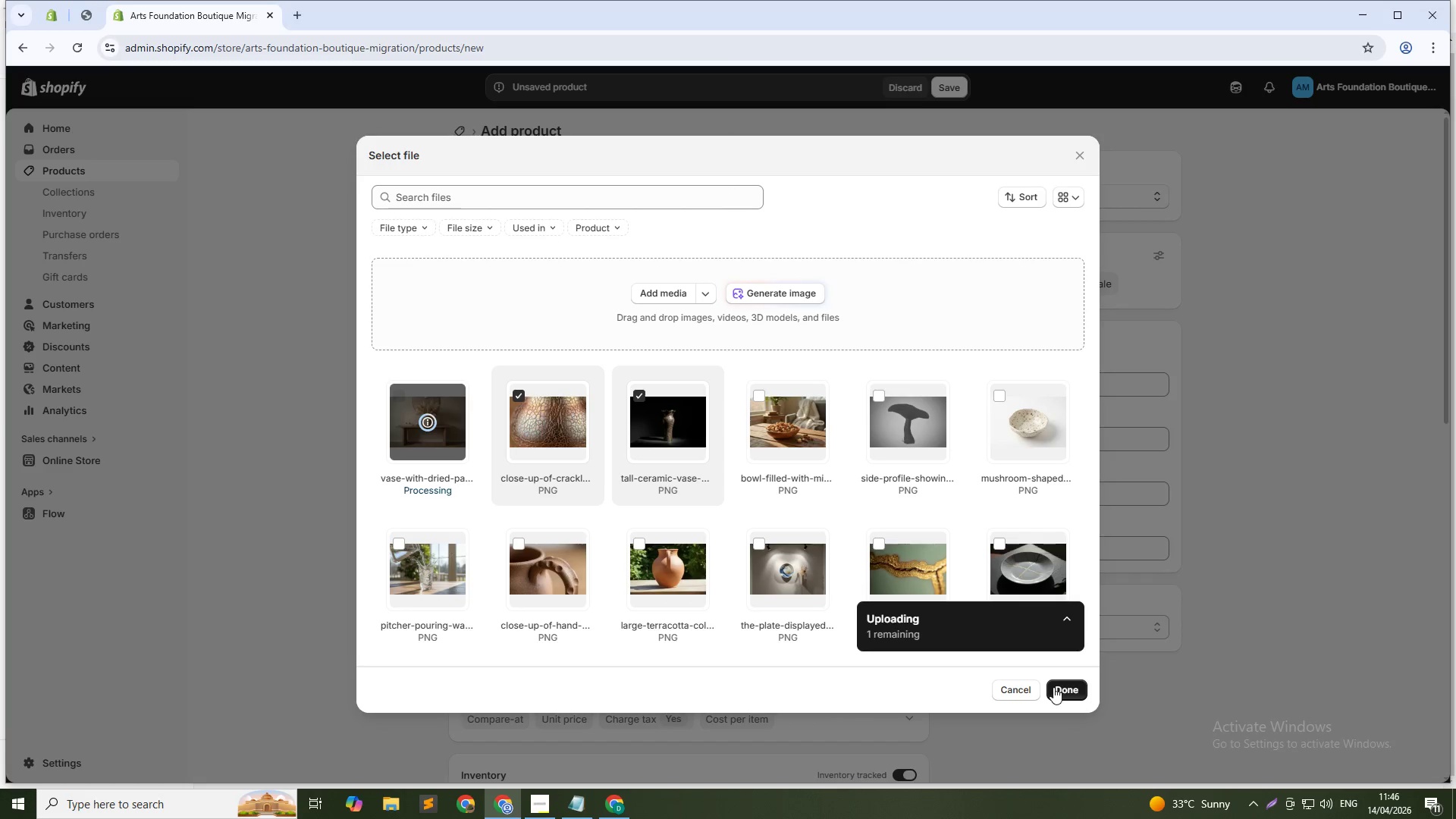 
wait(12.02)
 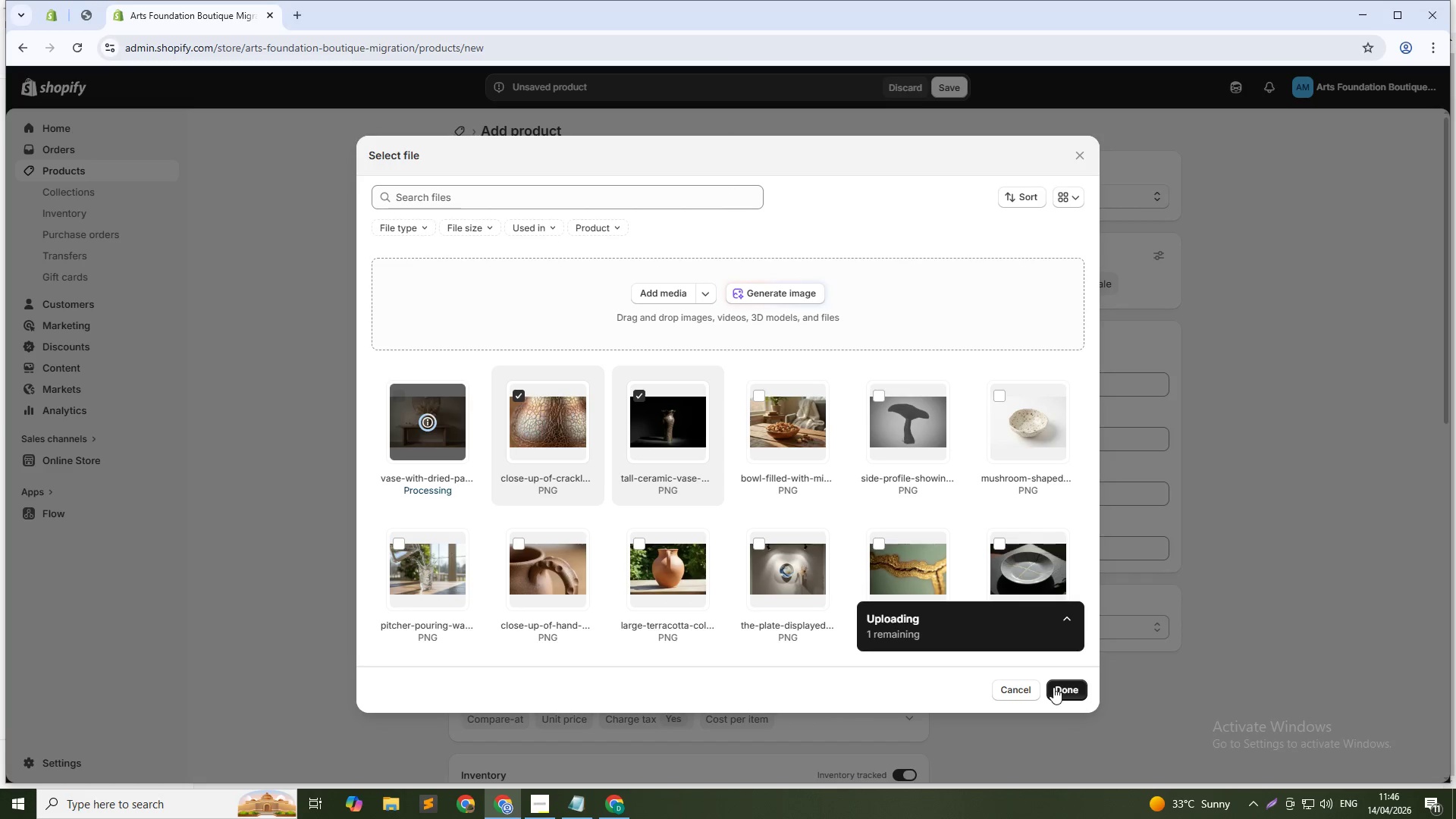 
left_click([1068, 690])
 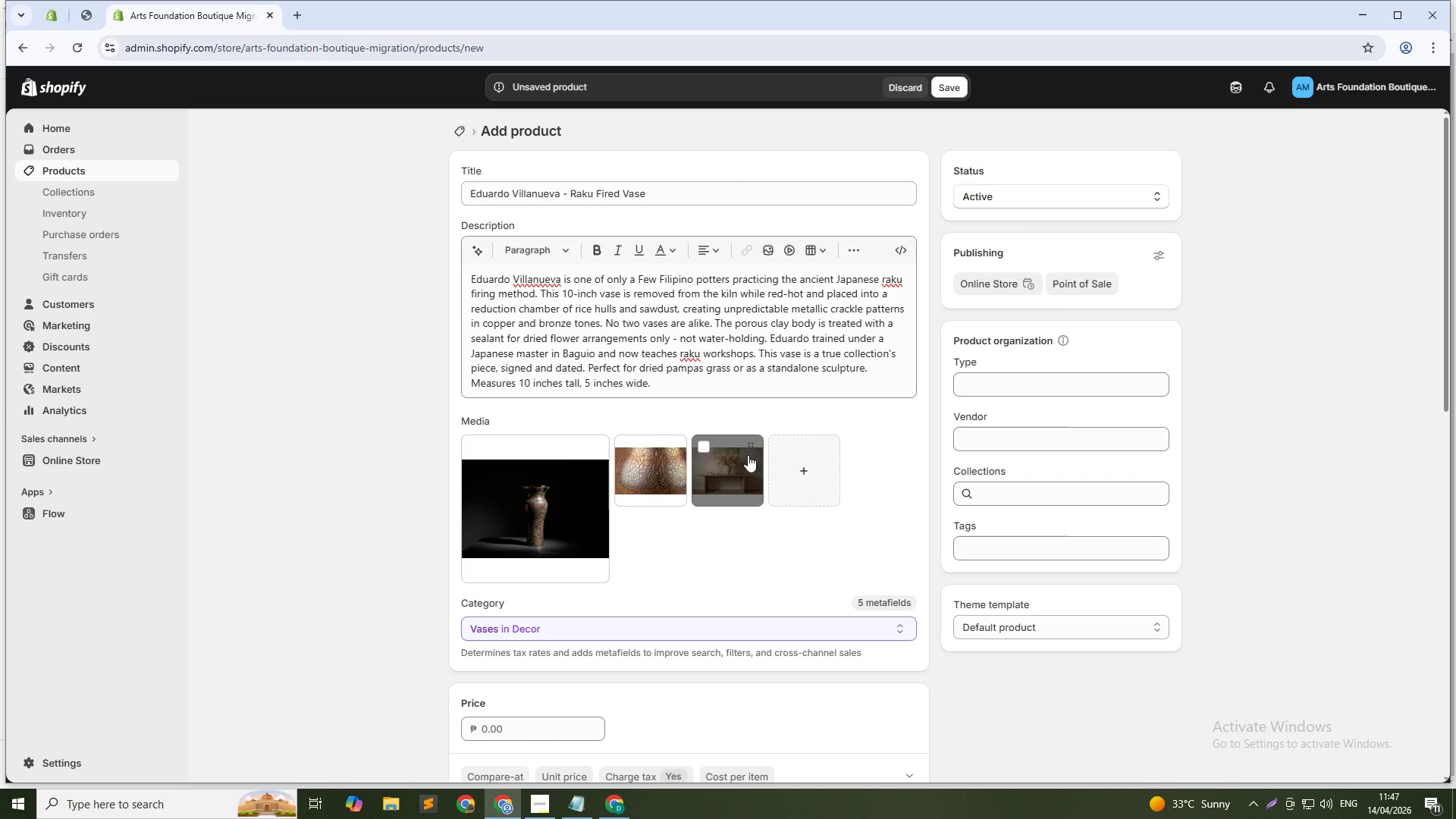 
left_click([560, 491])
 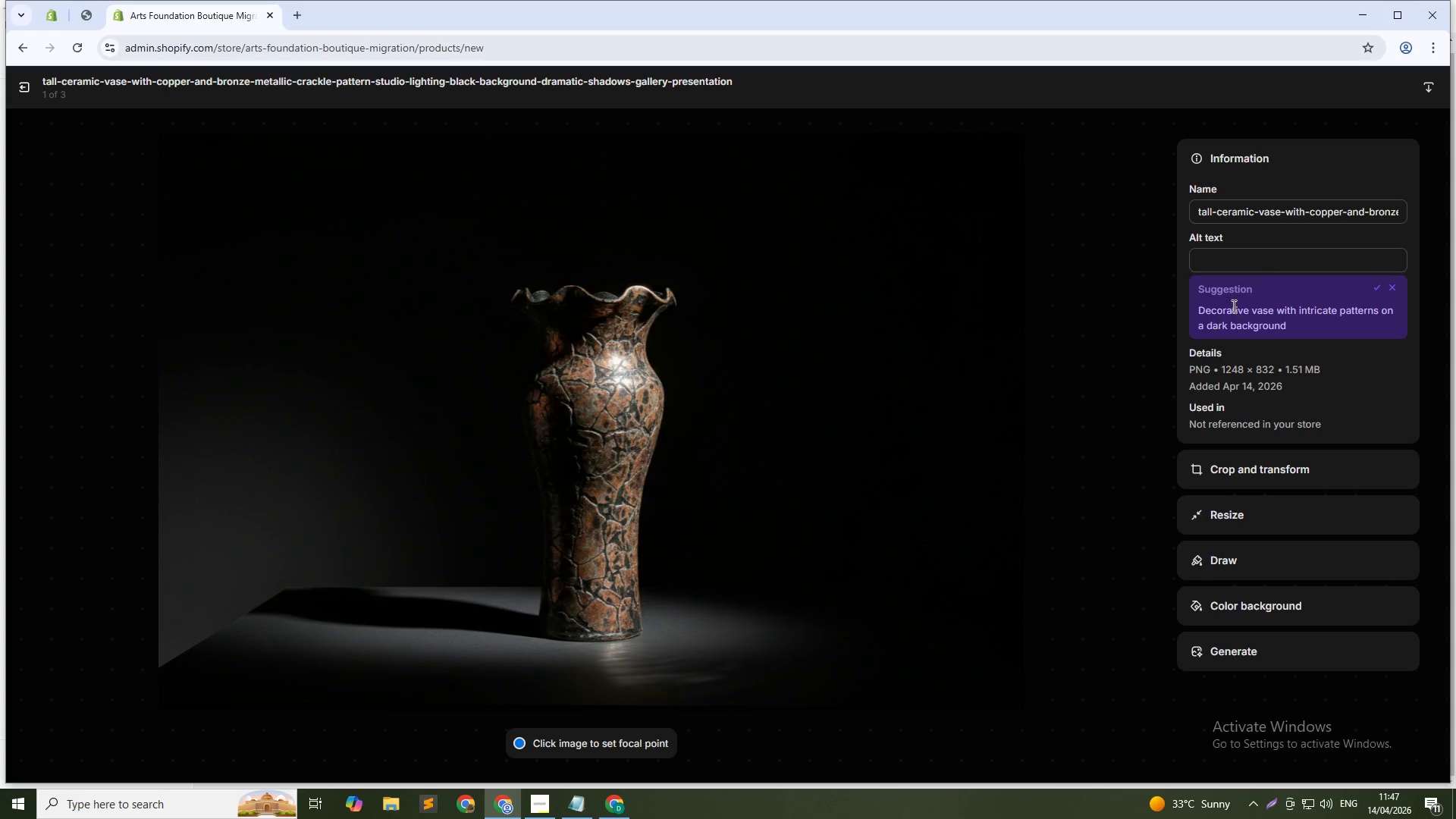 
left_click([1241, 262])
 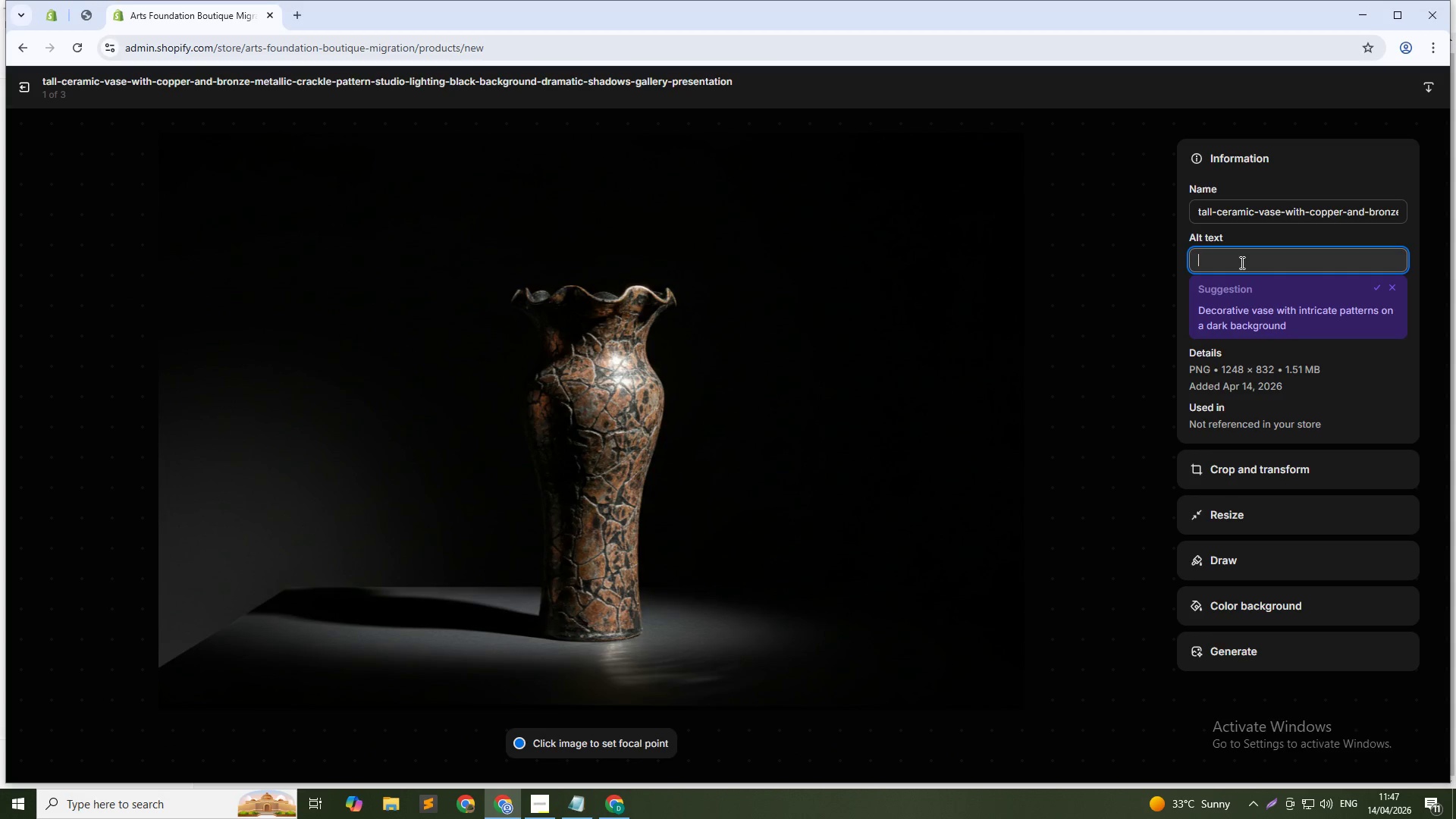 
type(Eduardo Villanueva raku fired handmade vase - Filipino artisan pottery)
 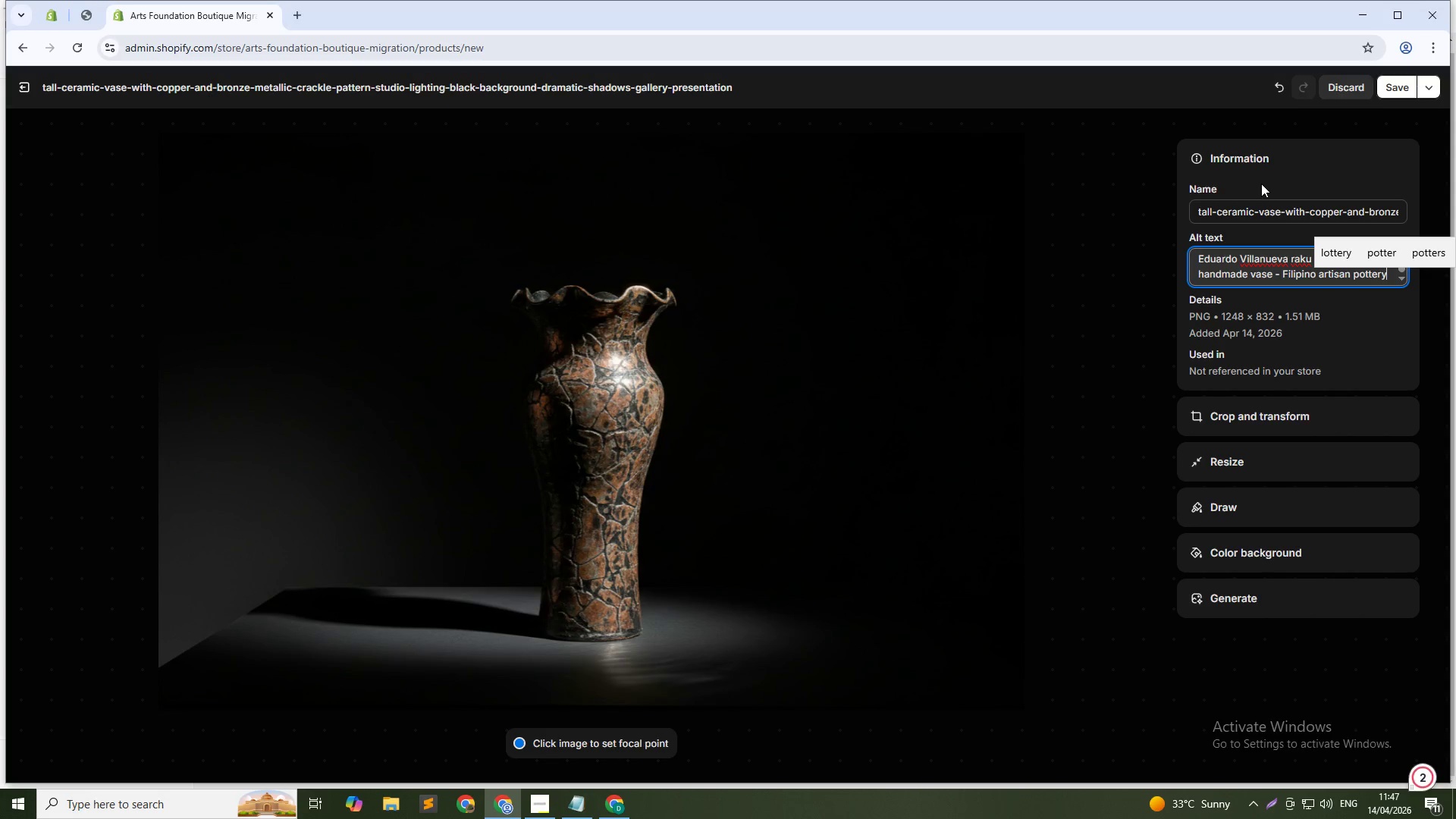 
left_click([1388, 90])
 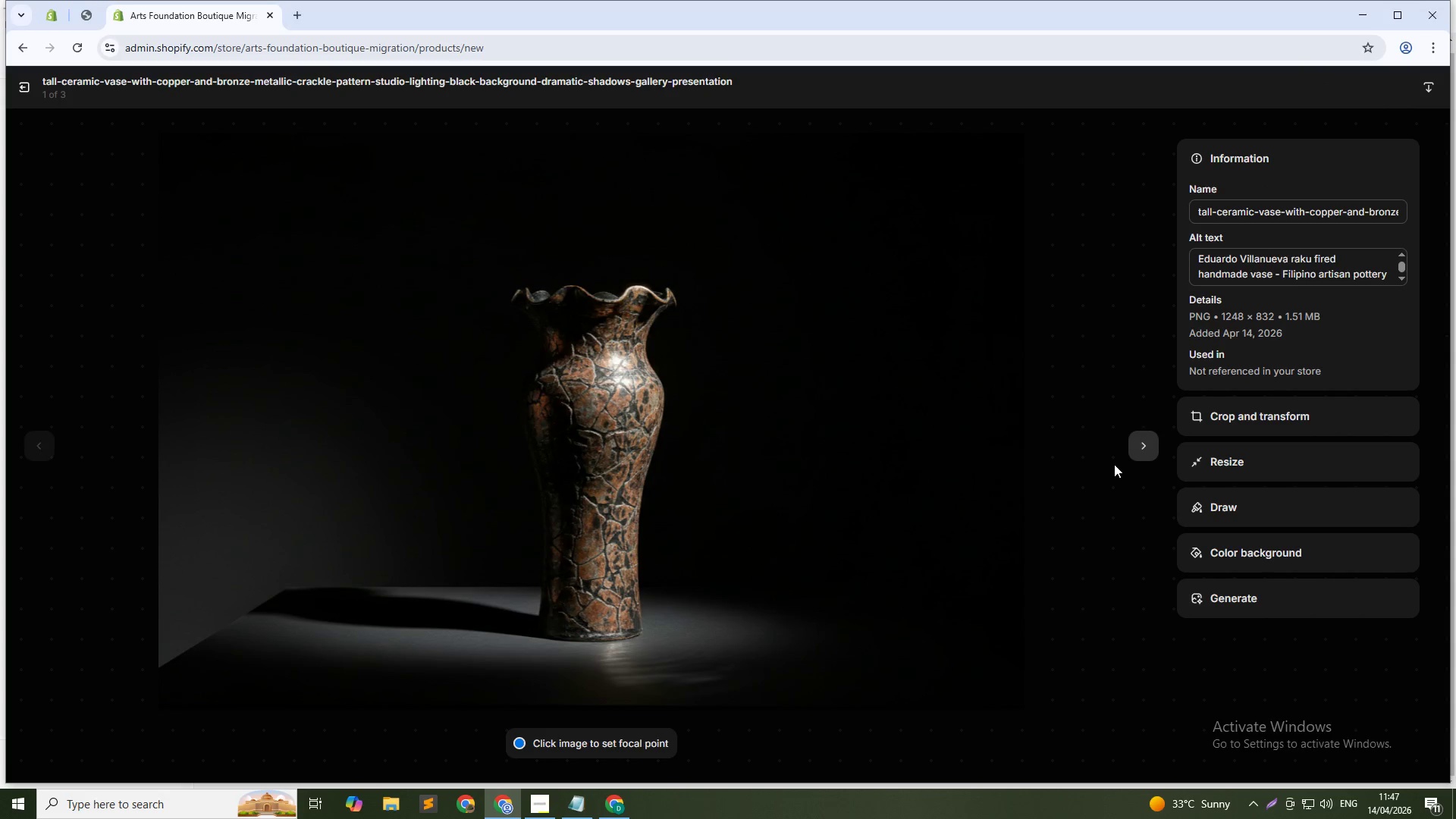 
left_click([1141, 453])
 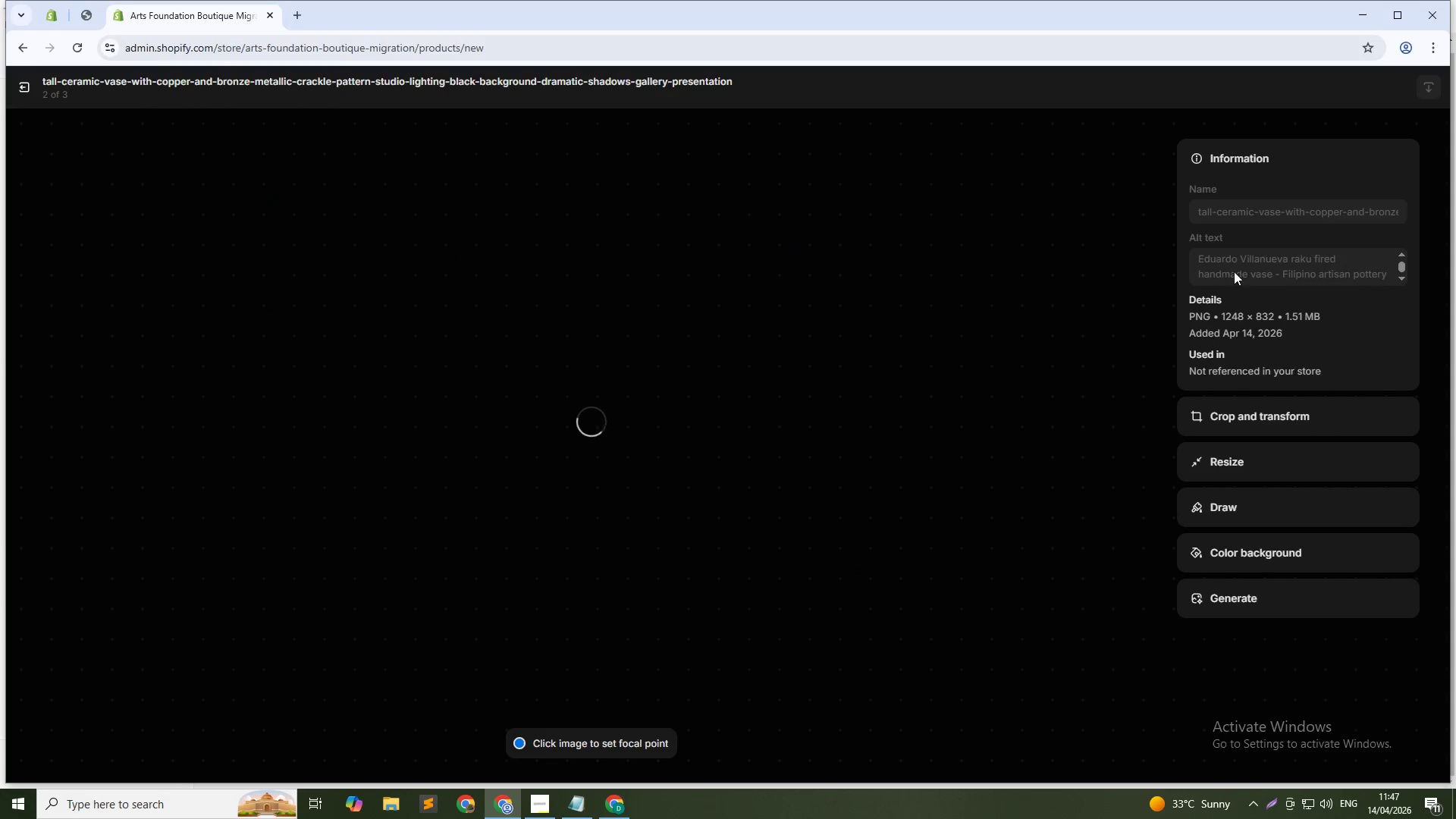 
left_click([1252, 266])
 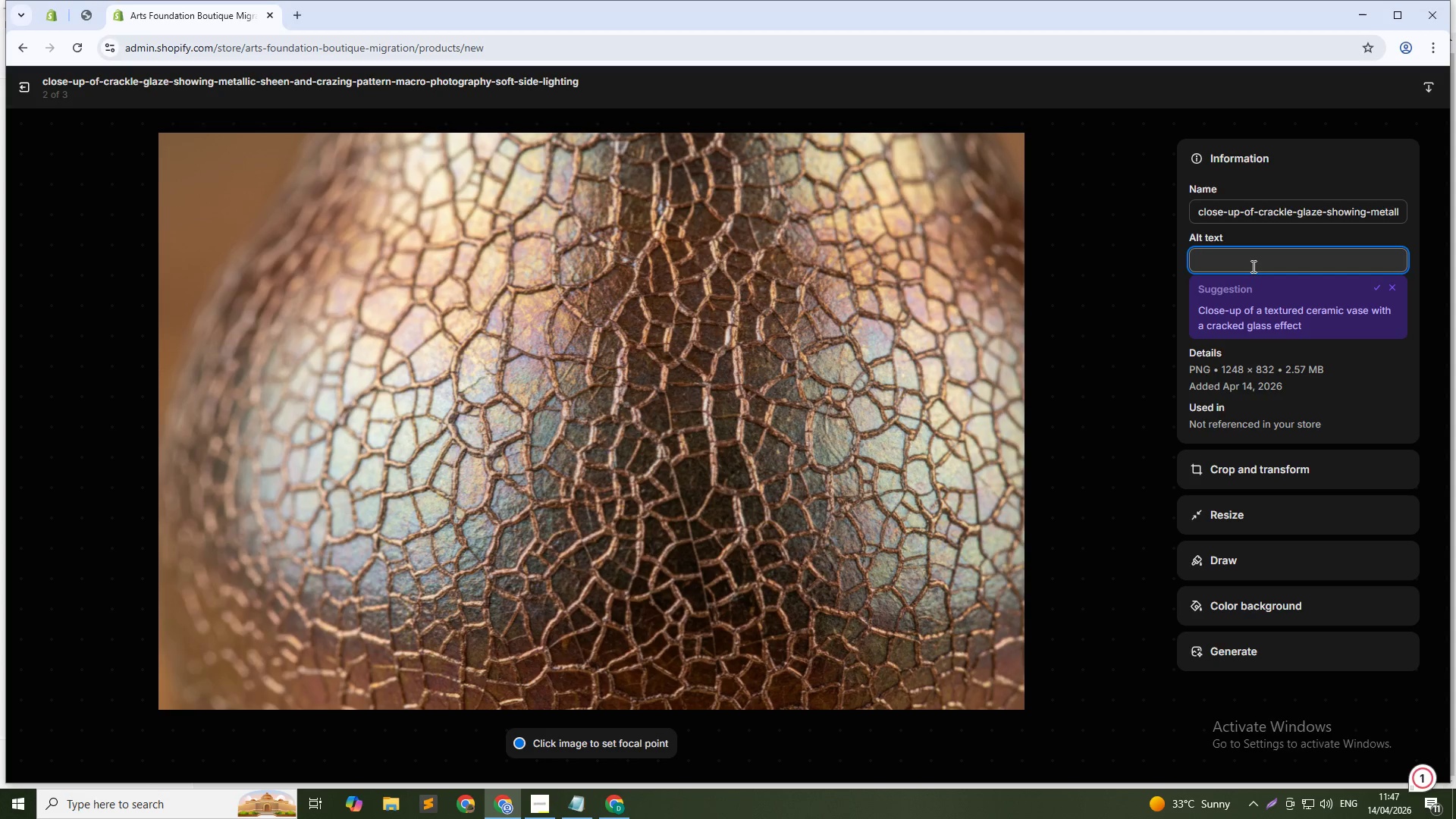 
type(close-up of raku fired metallic crackle glaze on ceramic vase by Filipino potter Eduardo Vilanueva)
 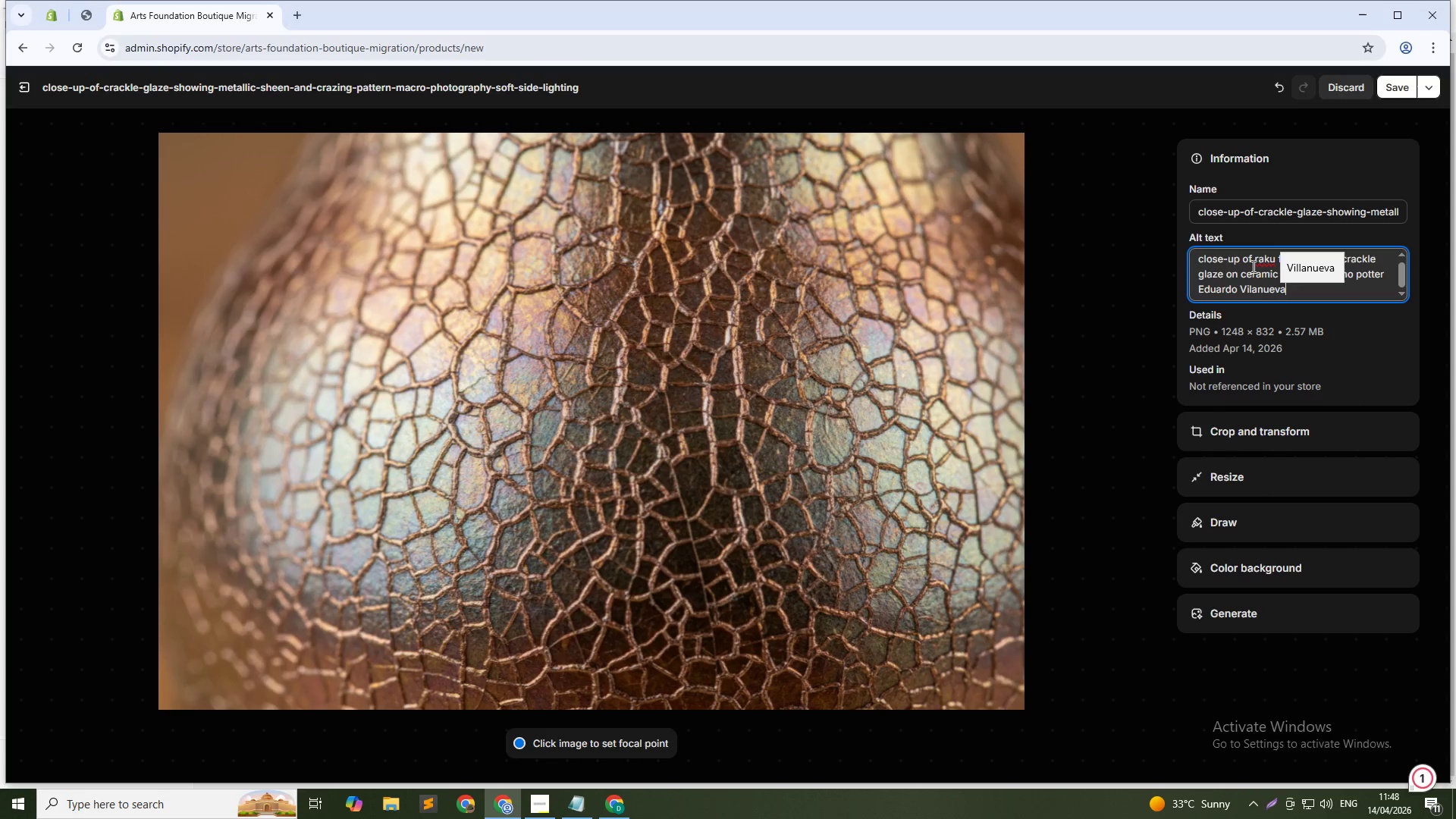 
left_click([1395, 80])
 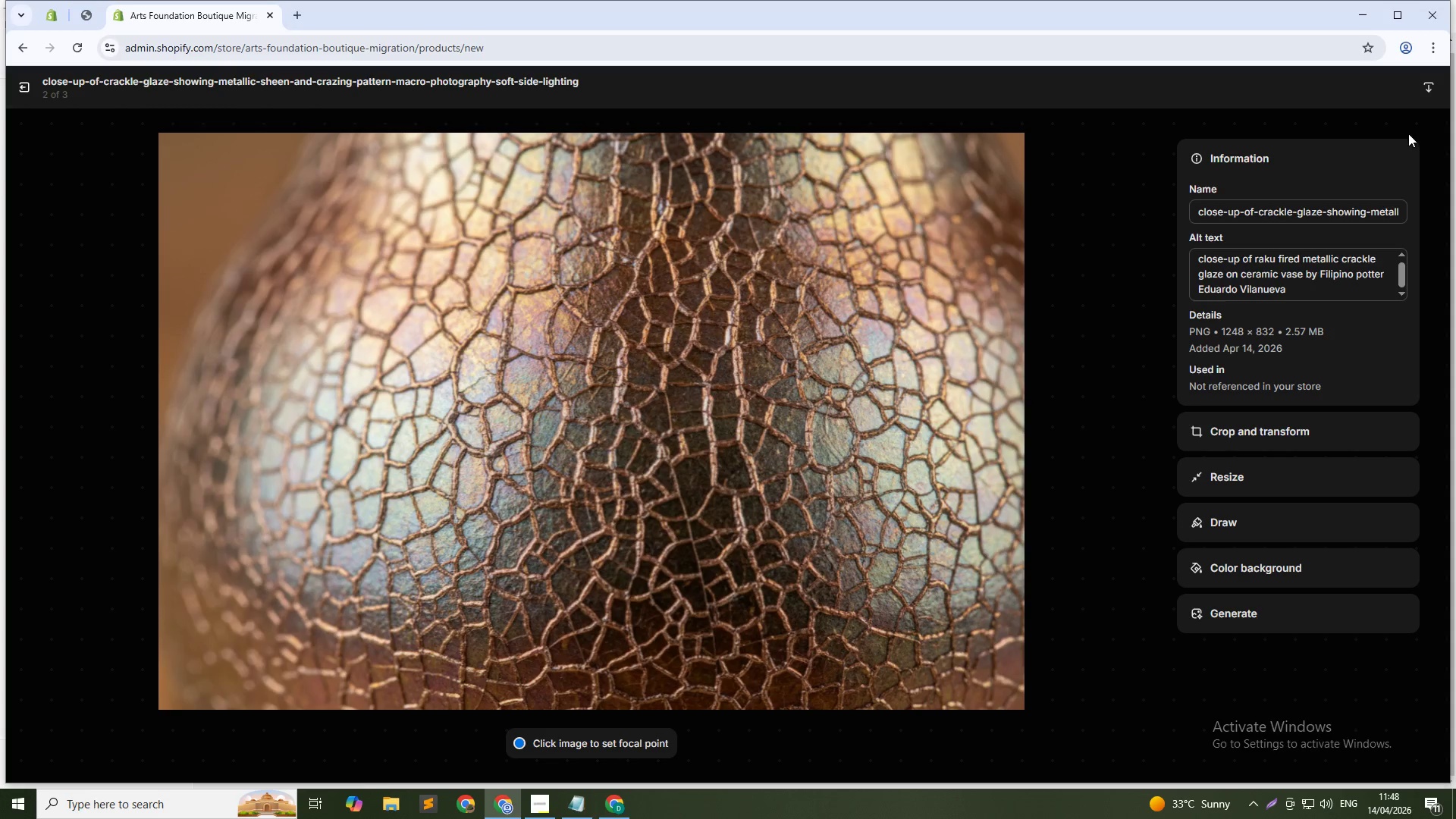 
wait(6.31)
 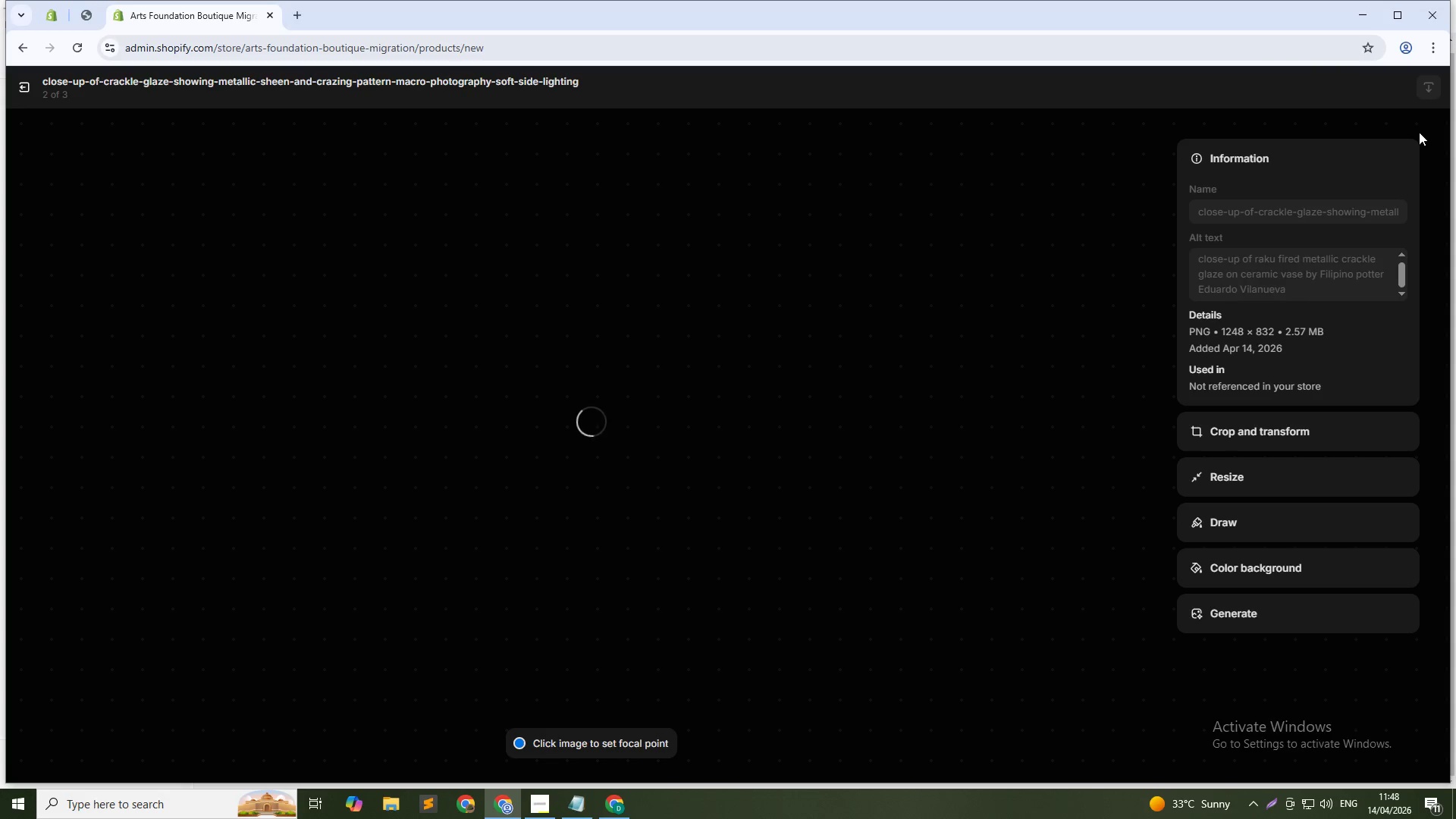 
left_click([1142, 449])
 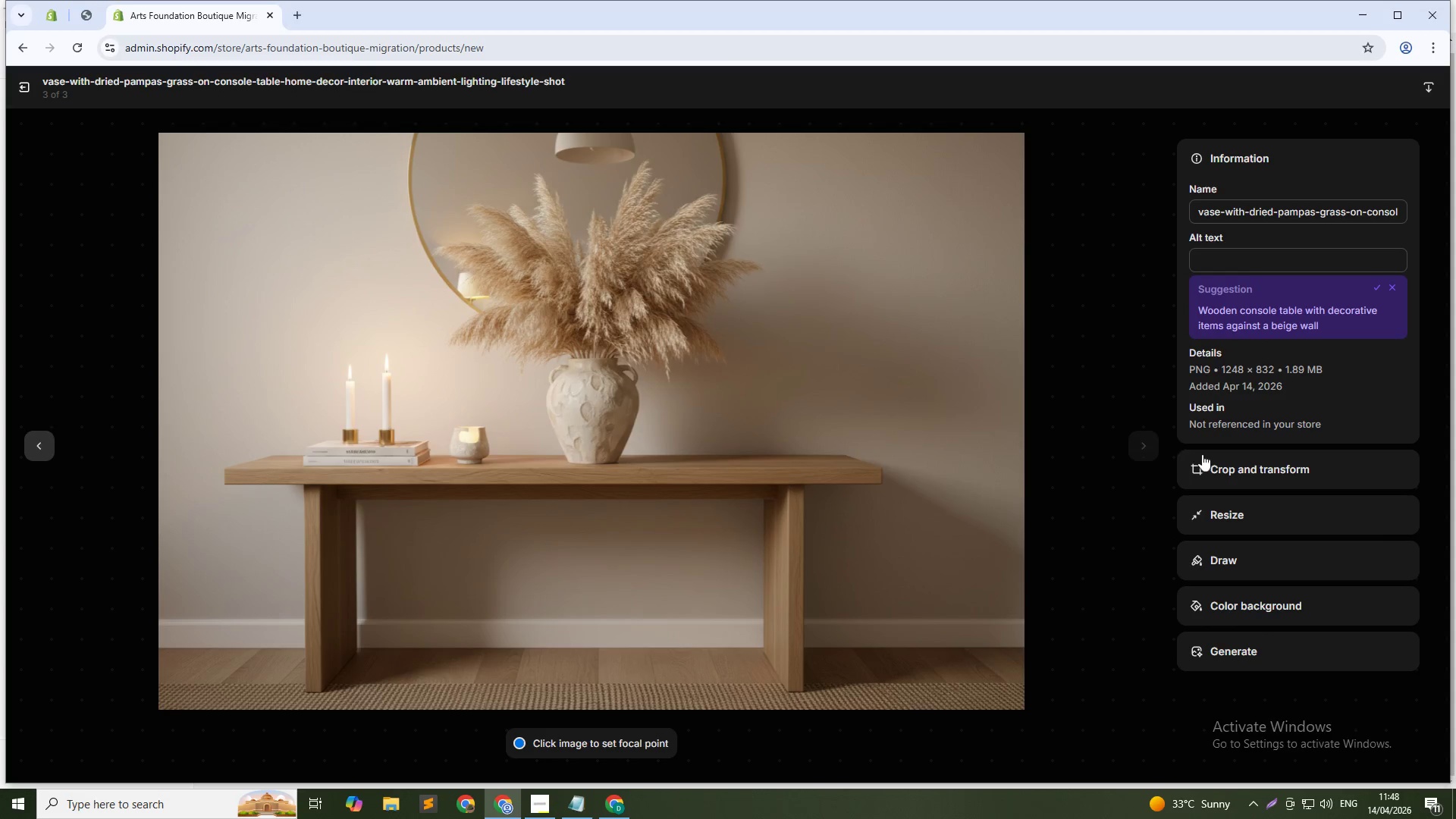 
wait(5.84)
 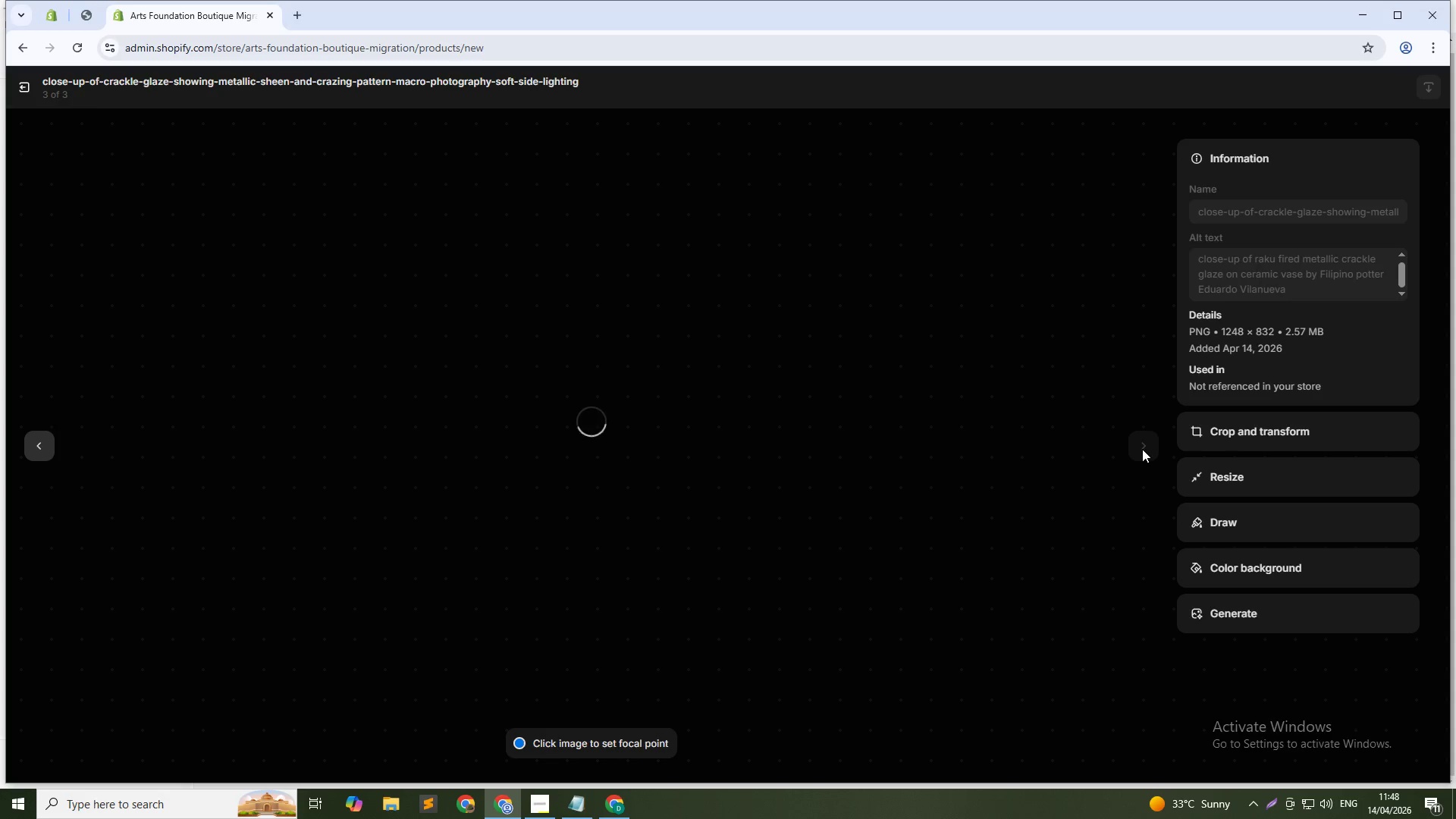 
left_click([1257, 268])
 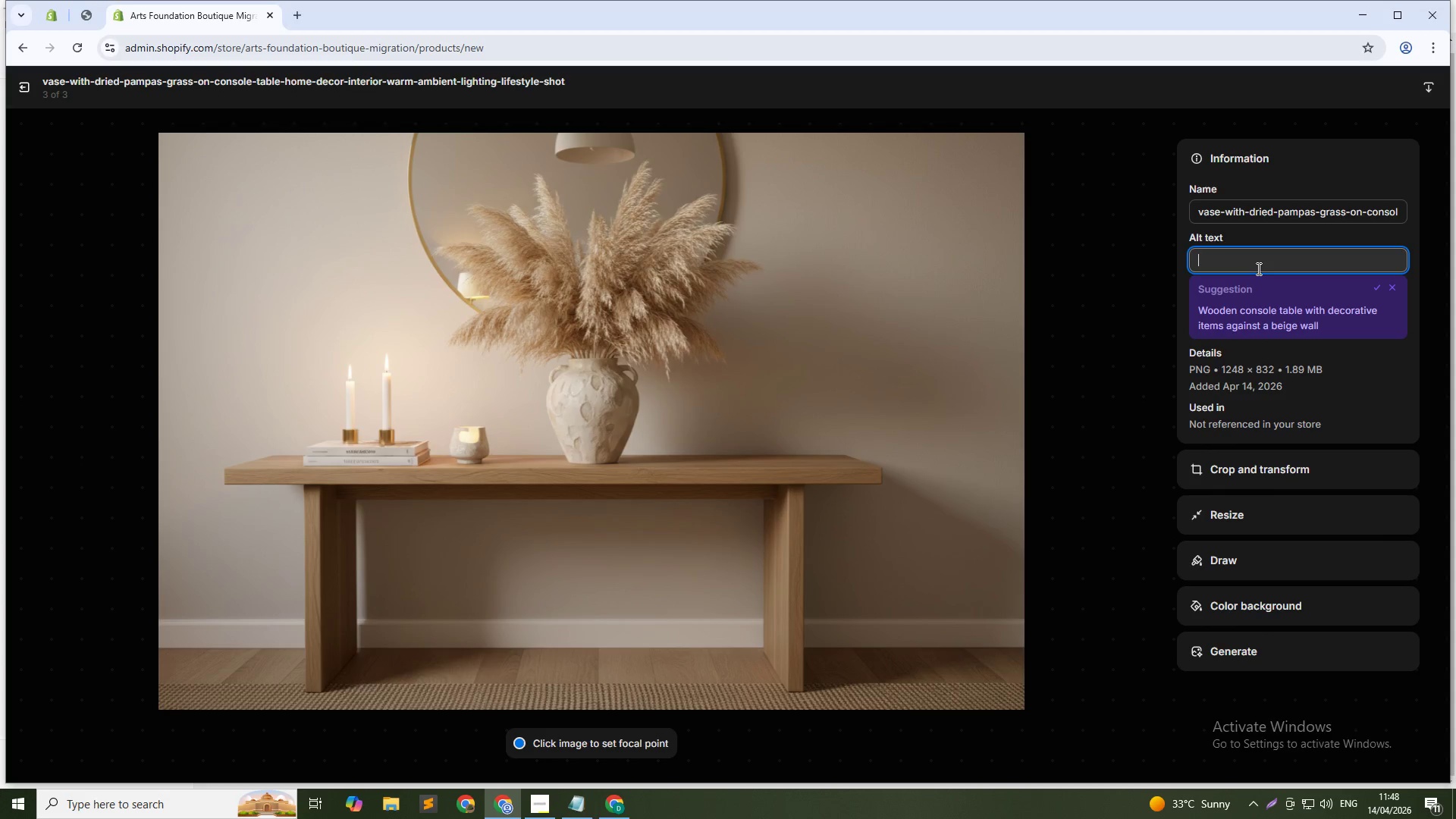 
type(Raku fired ceramic vase with dried flowers - artisan o)
key(Backspace)
type(pottery from Phill)
key(Backspace)
type(ippines for home decor)
 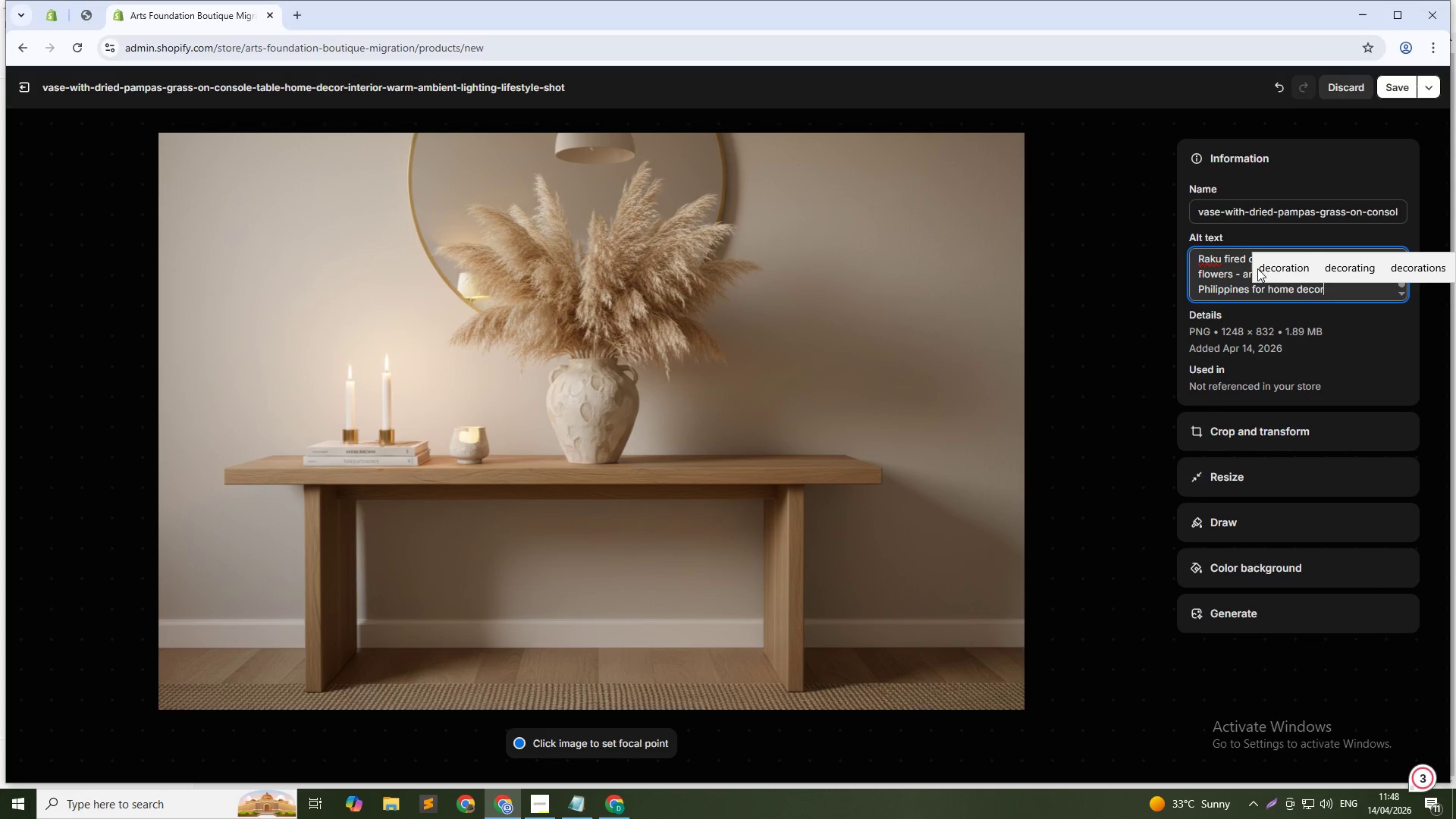 
left_click([1393, 92])
 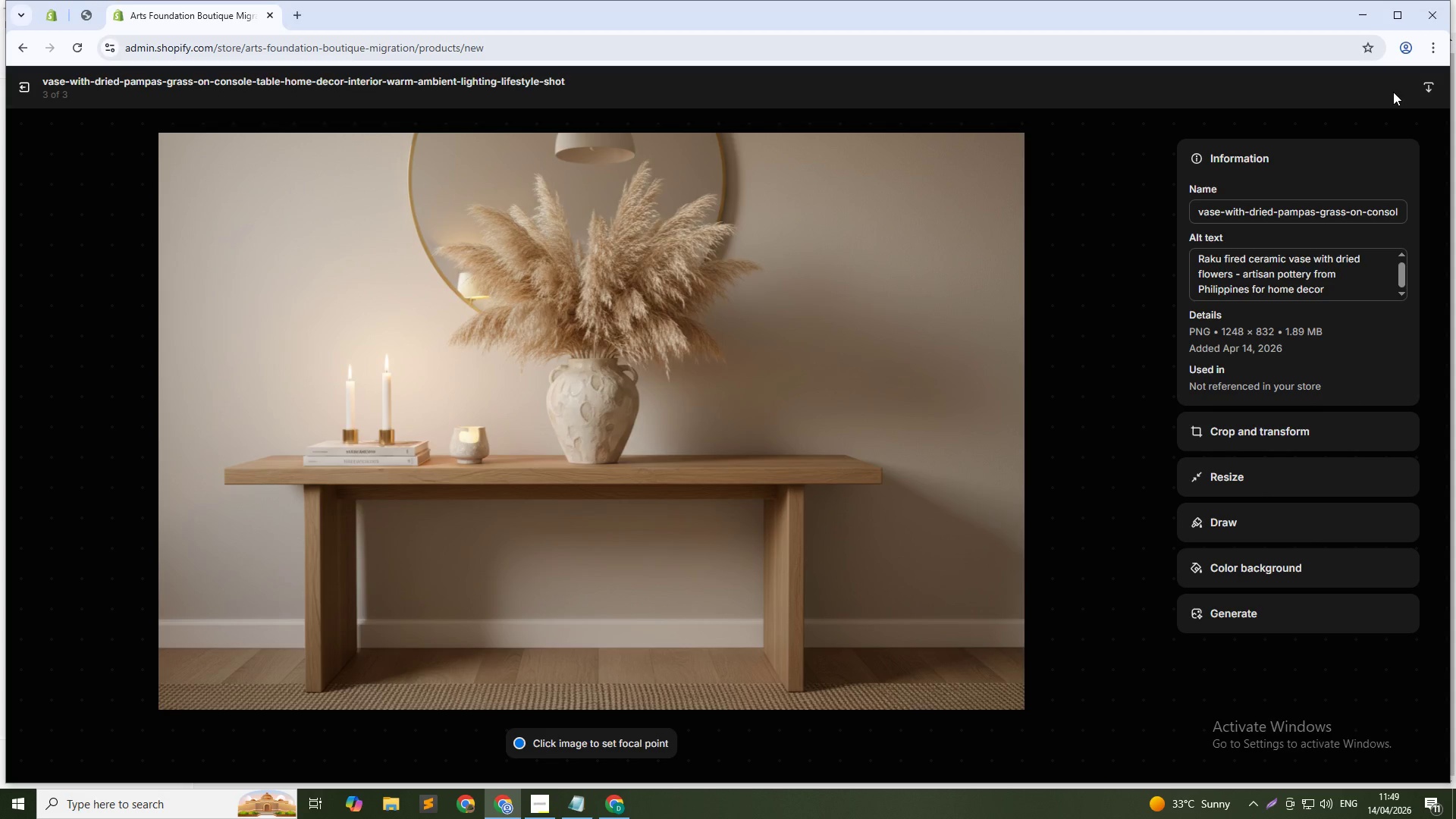 
wait(9.98)
 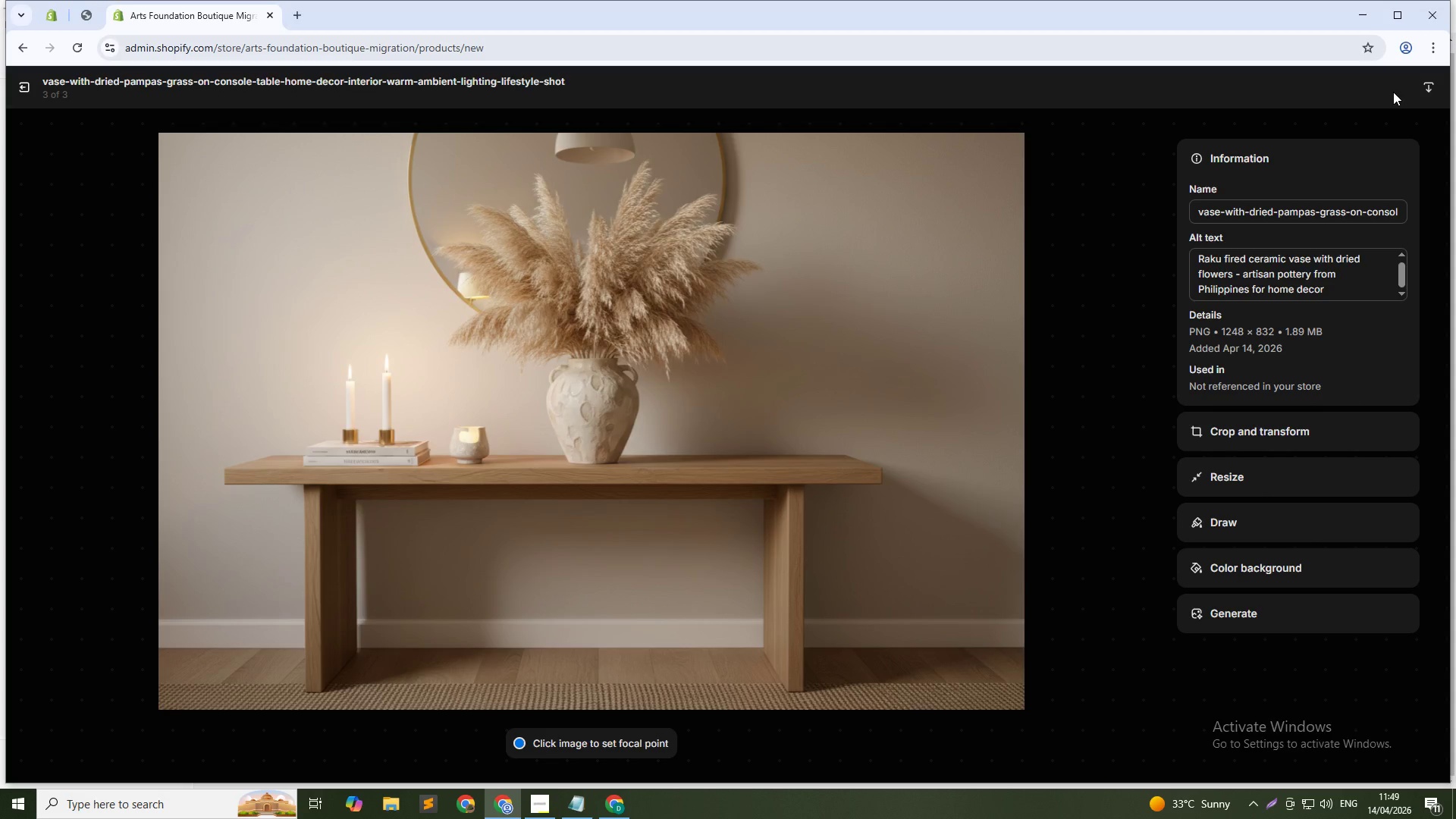 
left_click([24, 83])
 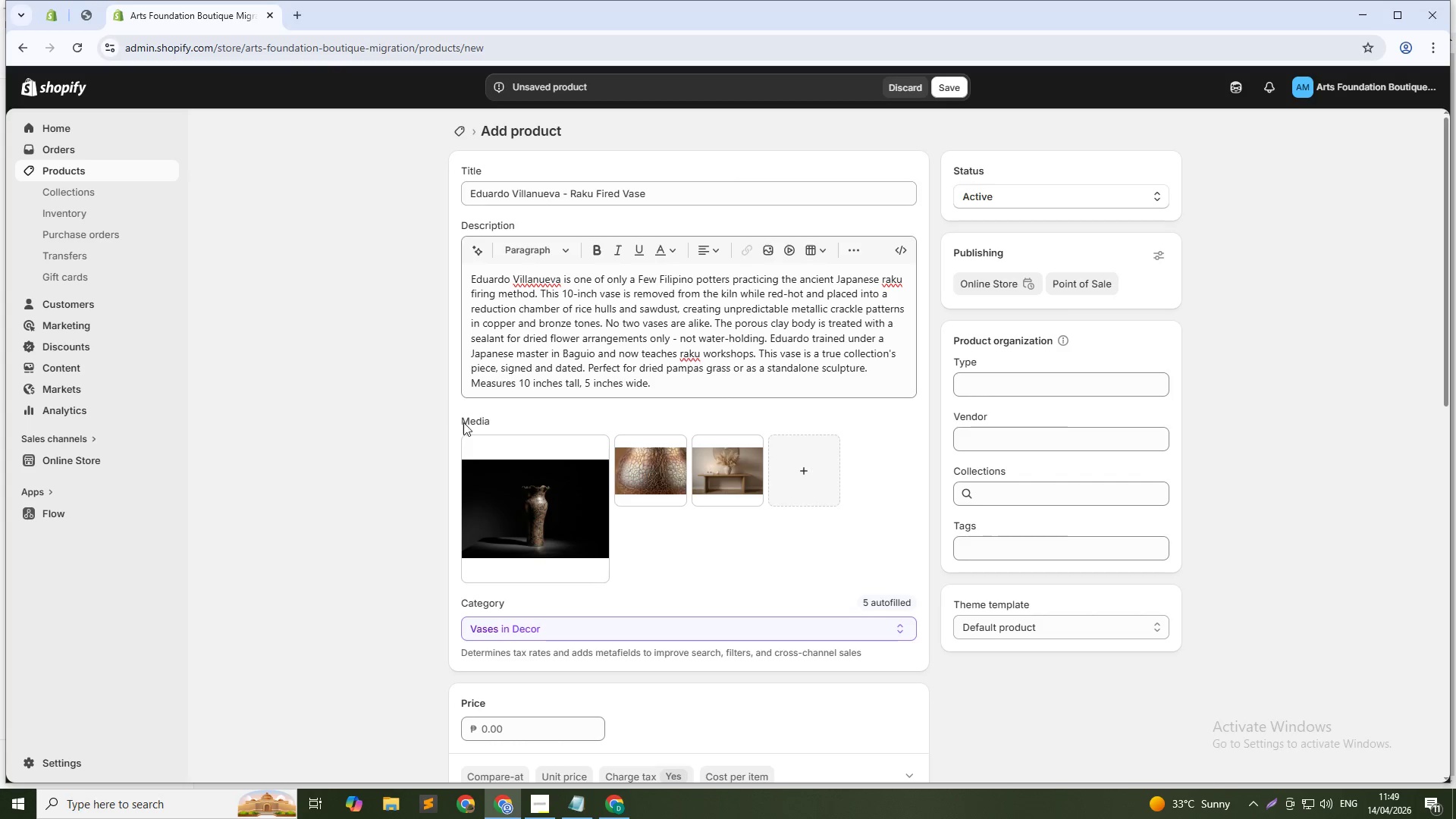 
scroll: coordinate [631, 497], scroll_direction: down, amount: 6.0
 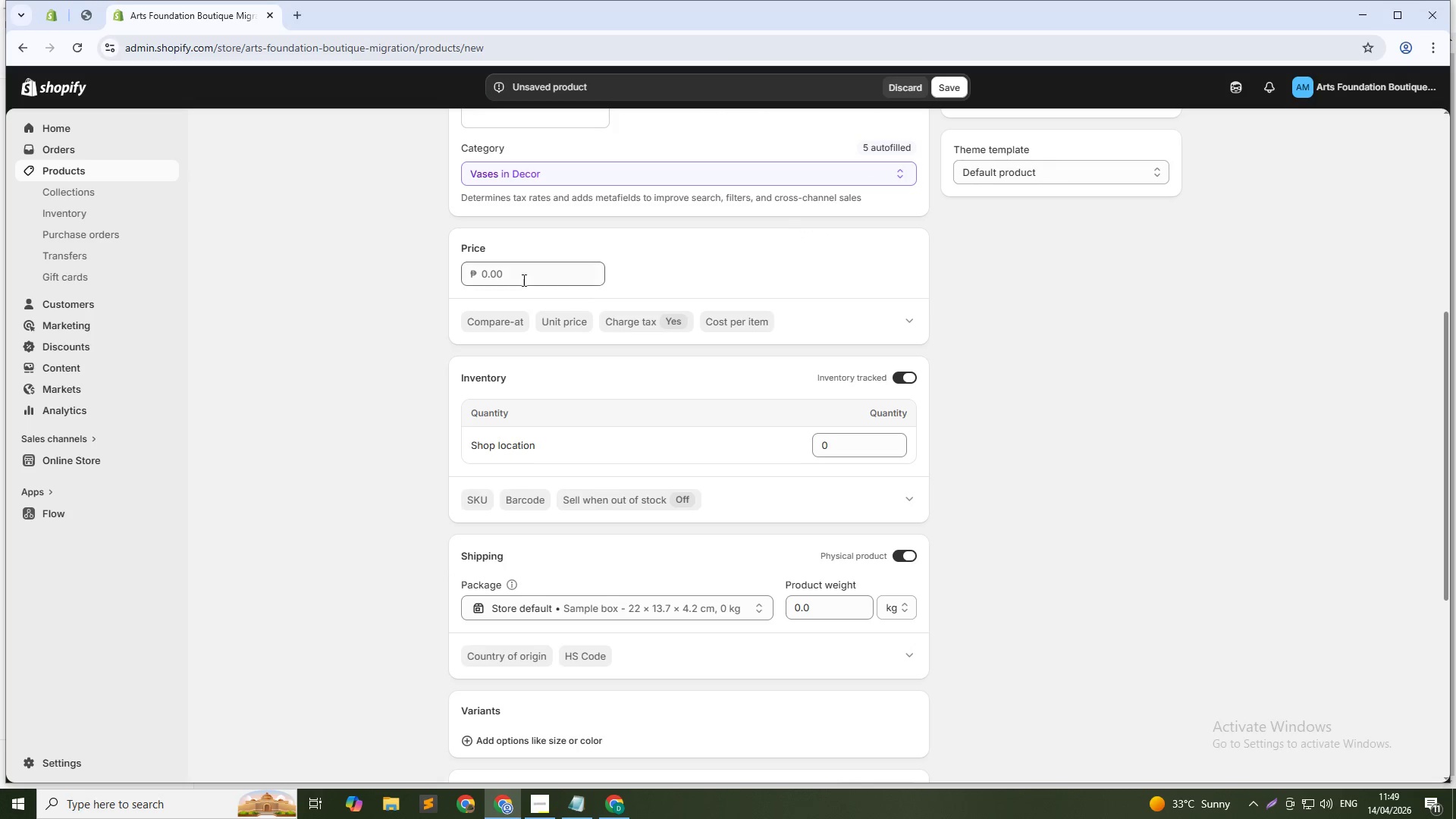 
double_click([525, 268])
 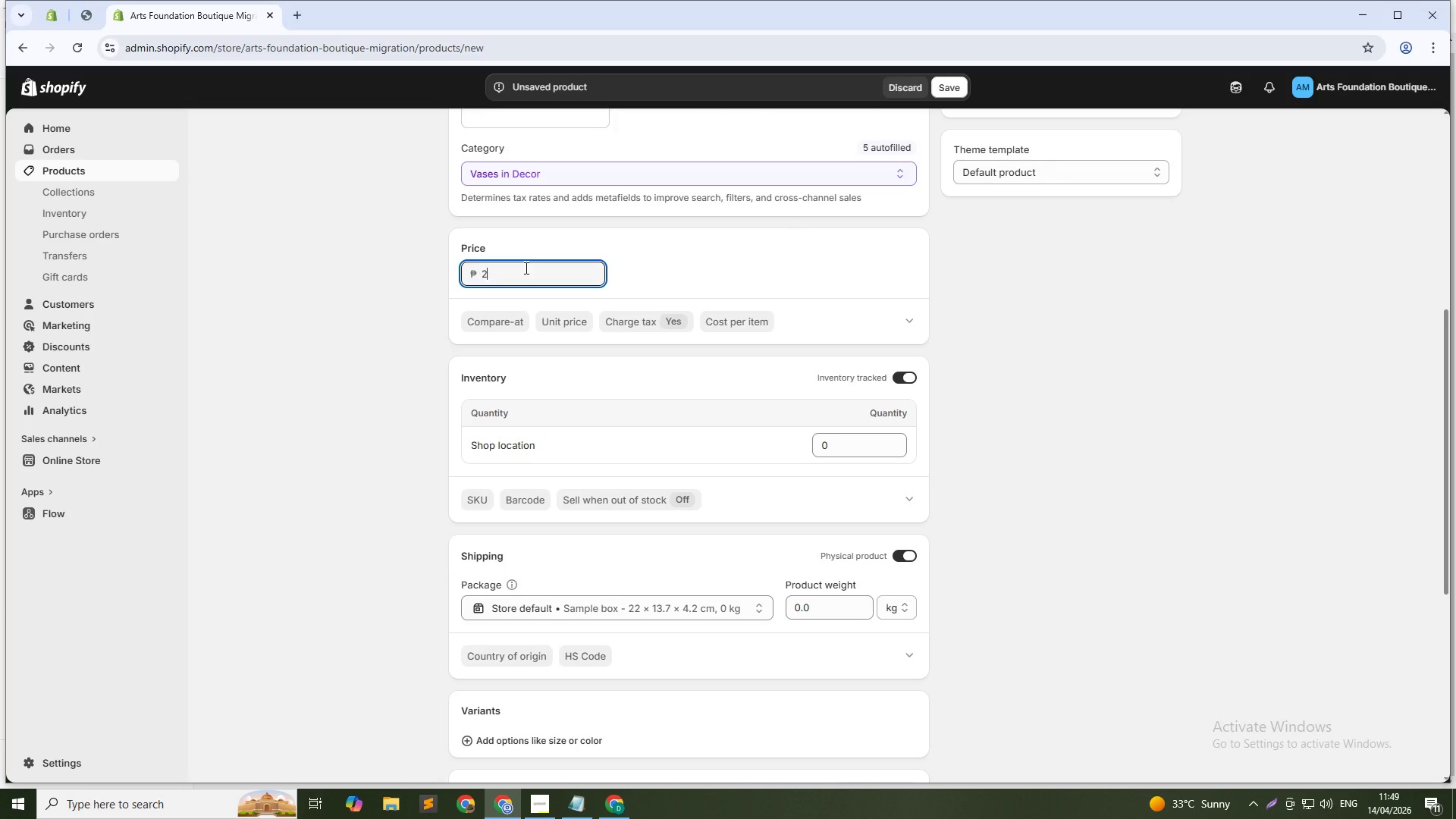 
key(Numpad2)
 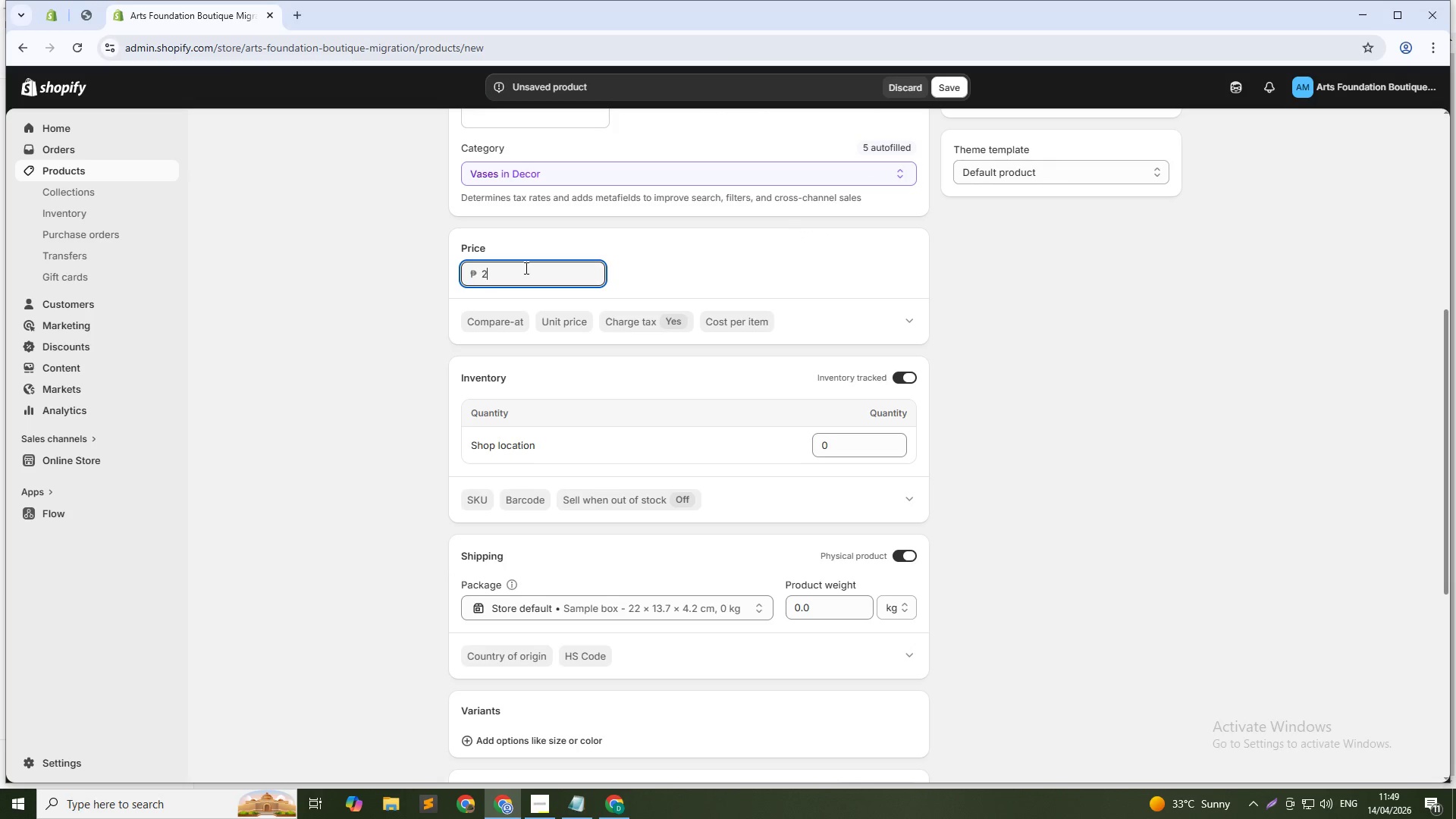 
key(Numpad4)
 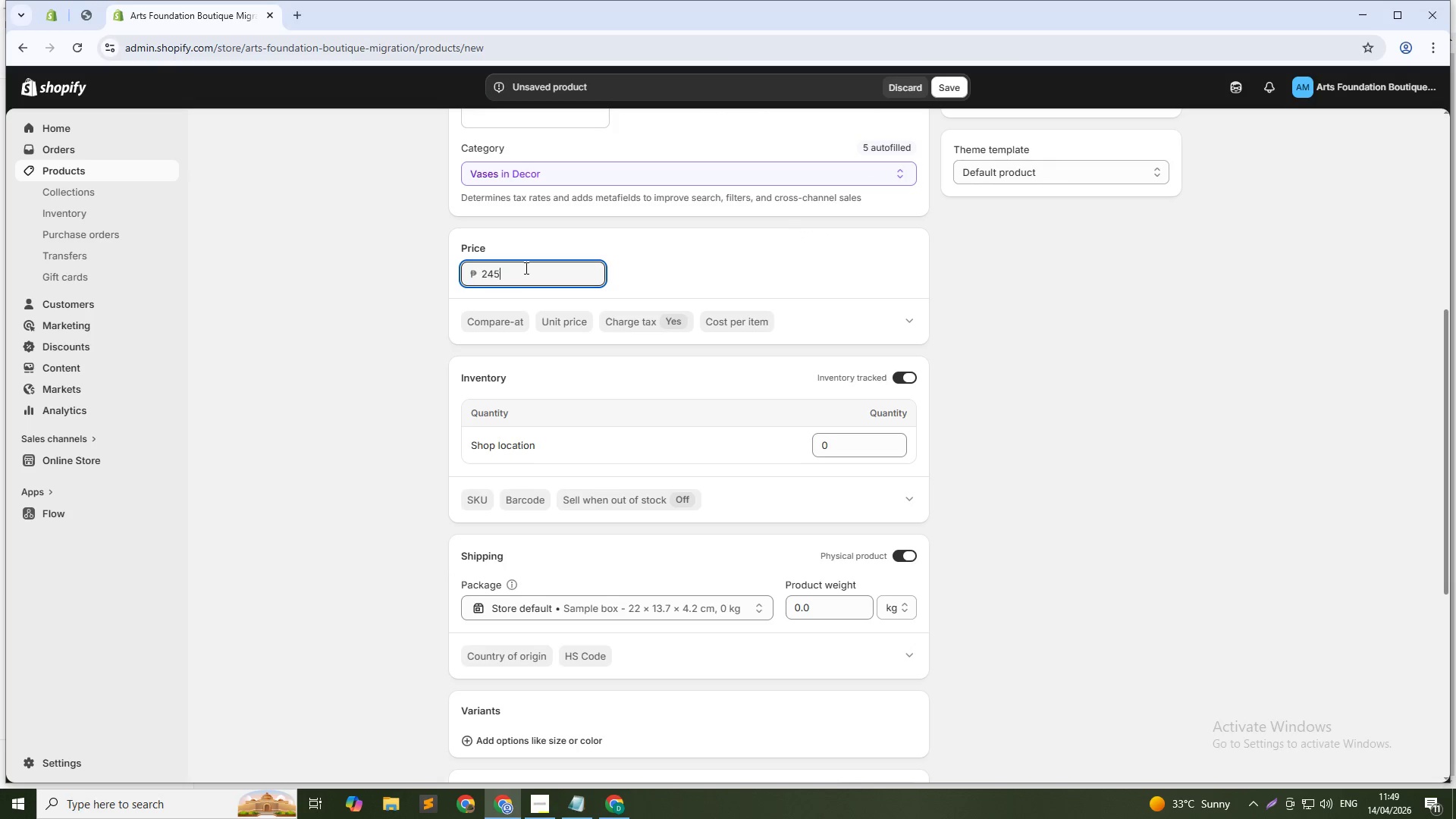 
key(Numpad5)
 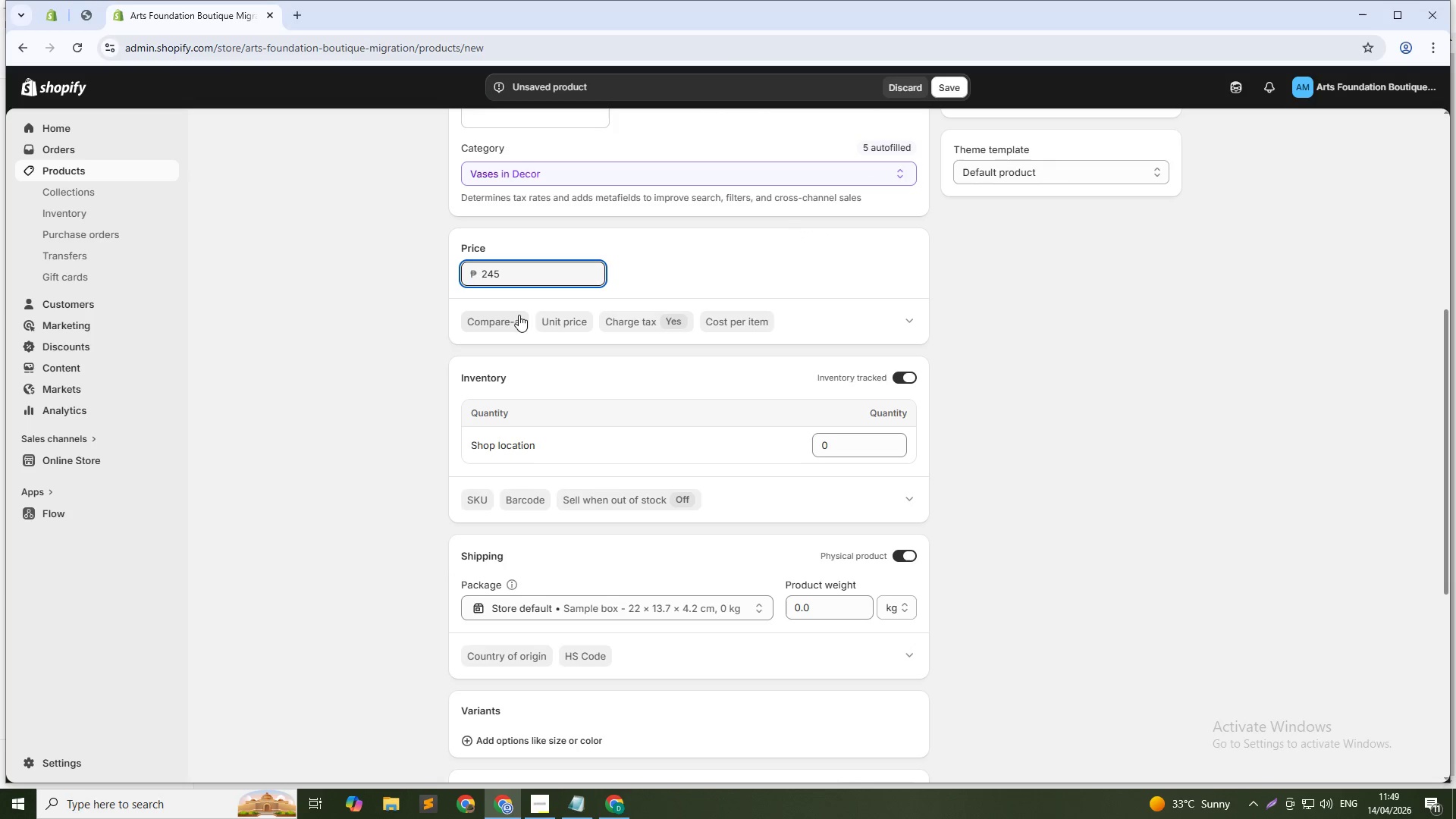 
left_click([504, 315])
 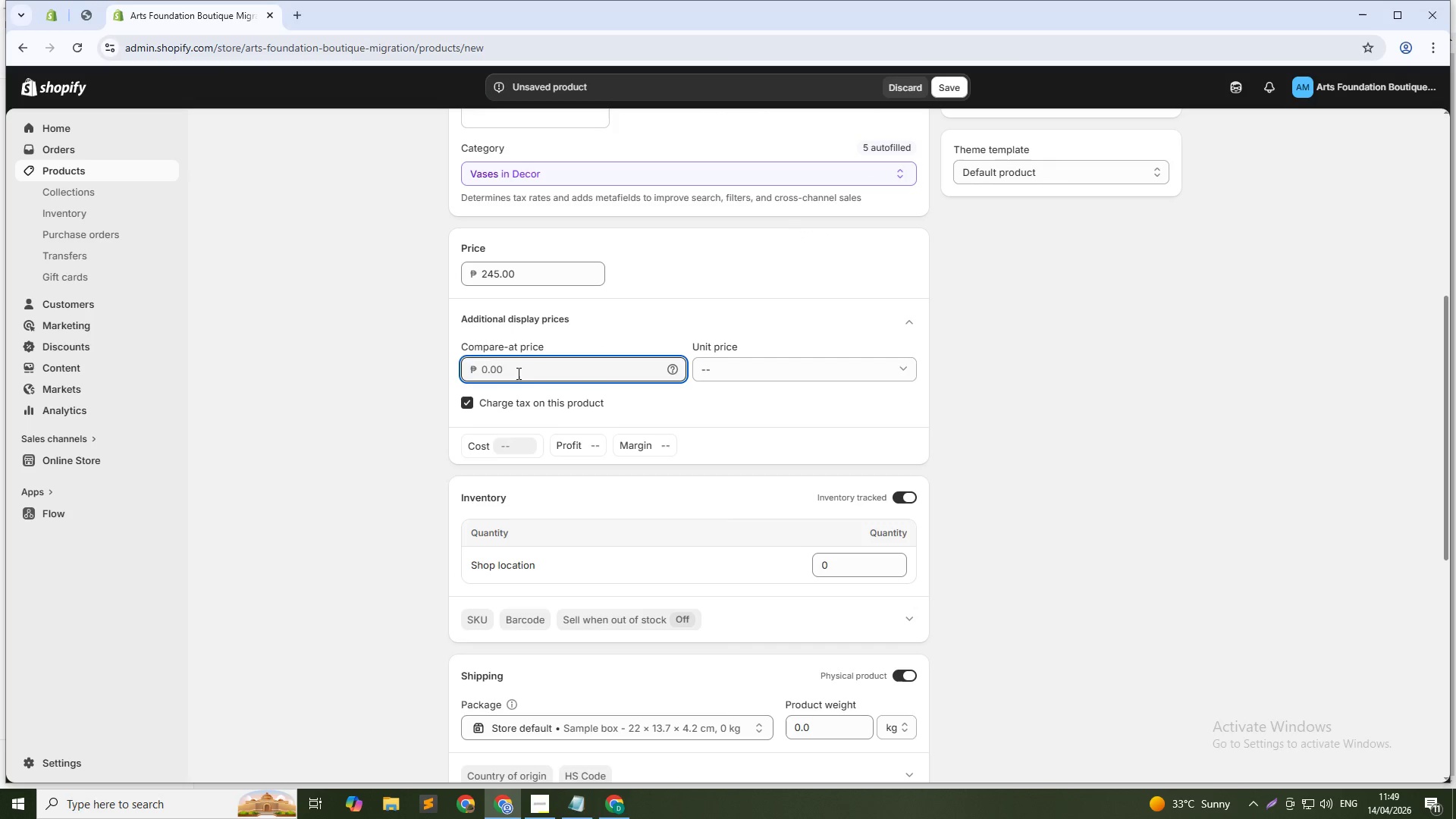 
key(Numpad0)
 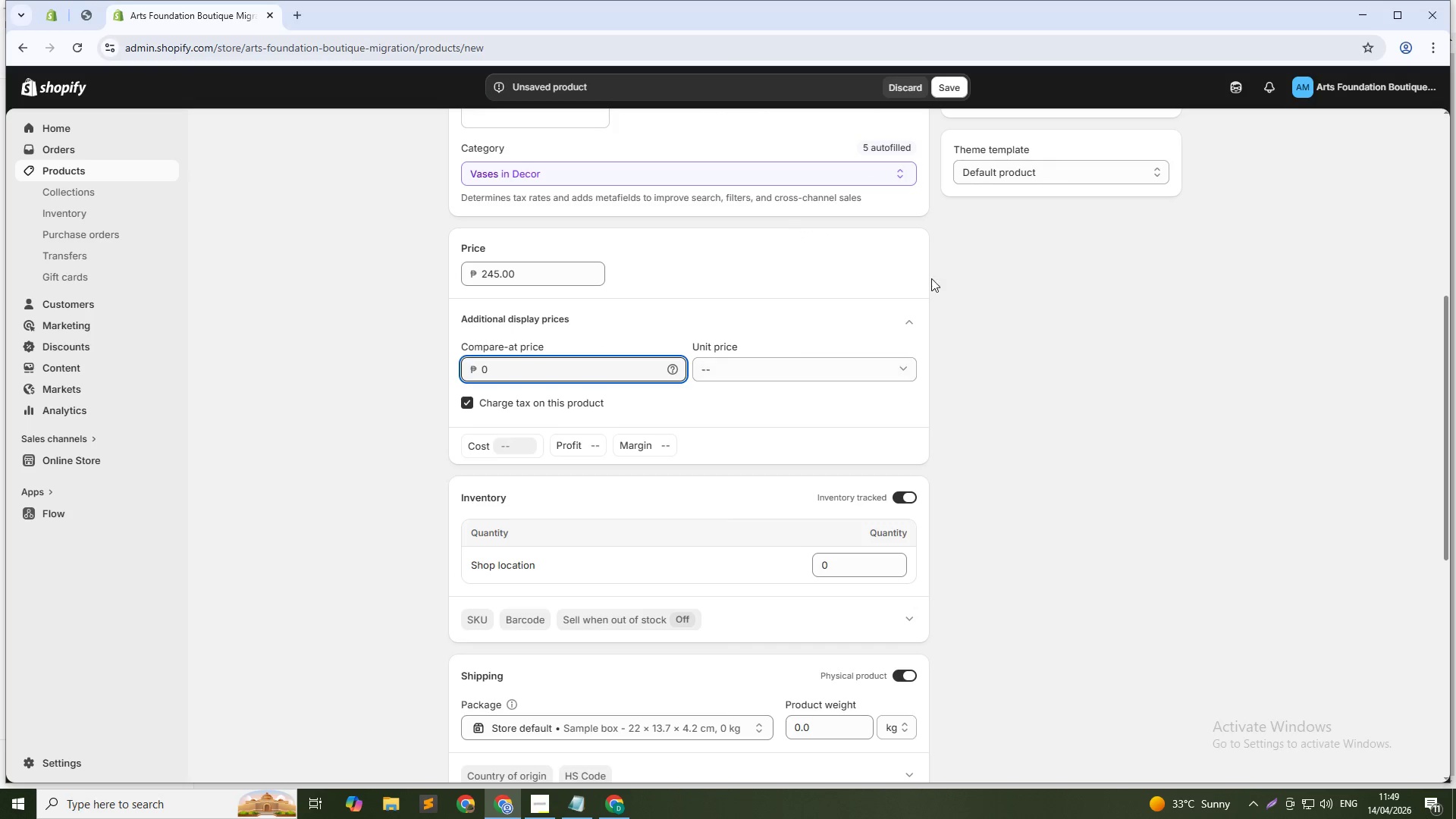 
scroll: coordinate [1006, 289], scroll_direction: up, amount: 4.0
 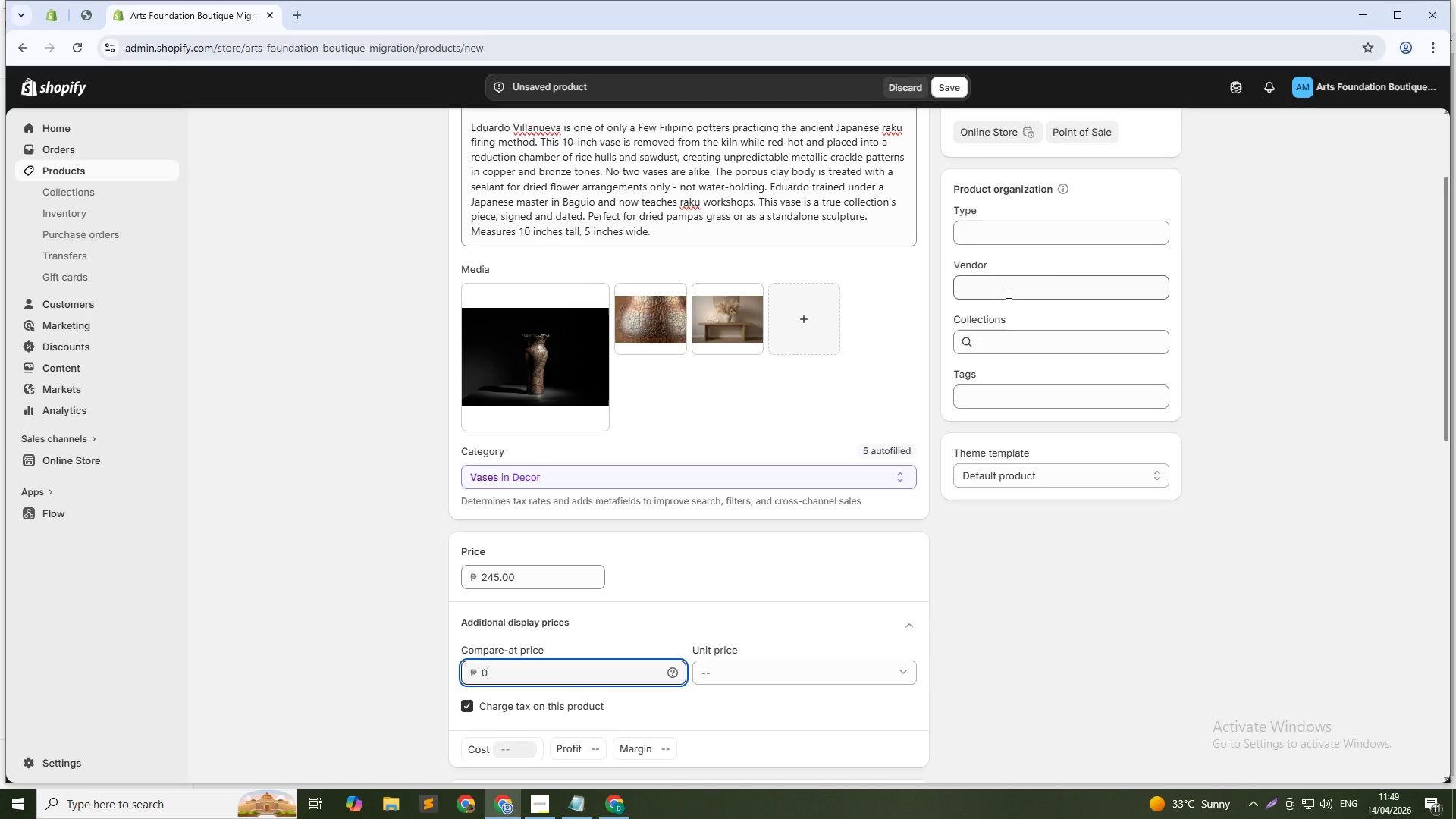 
left_click([1007, 292])
 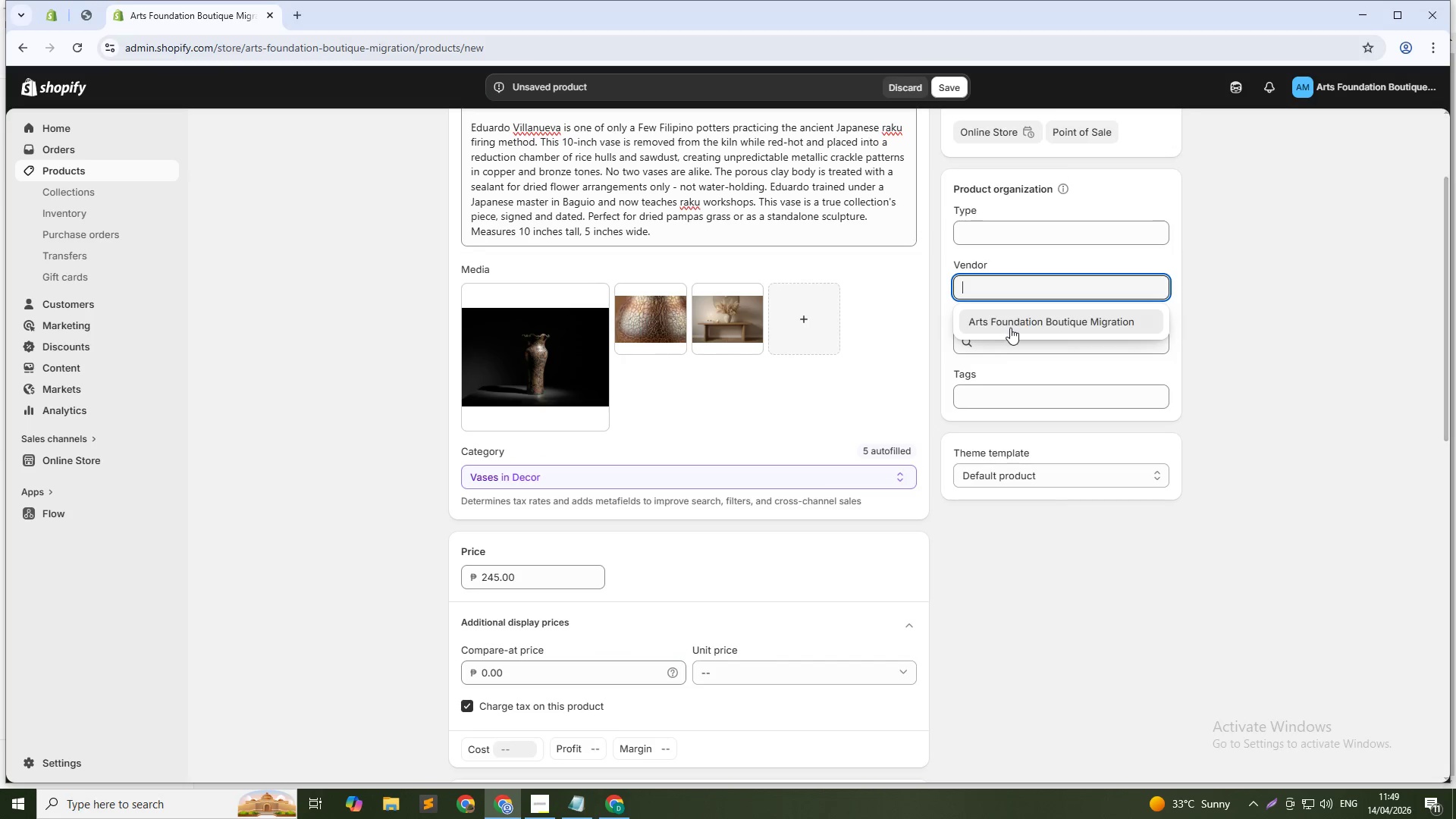 
left_click([1012, 326])
 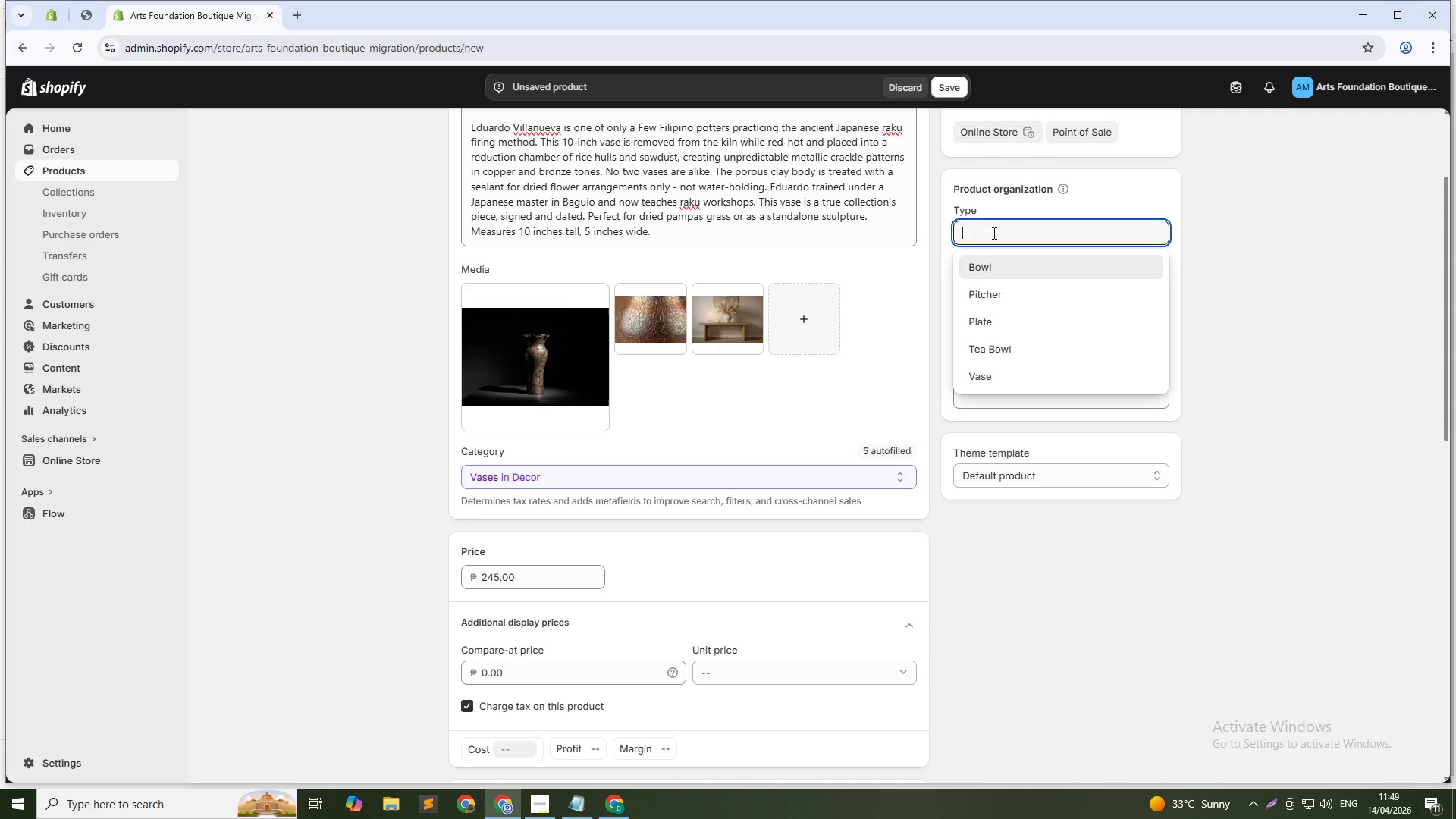 
type(Vas)
 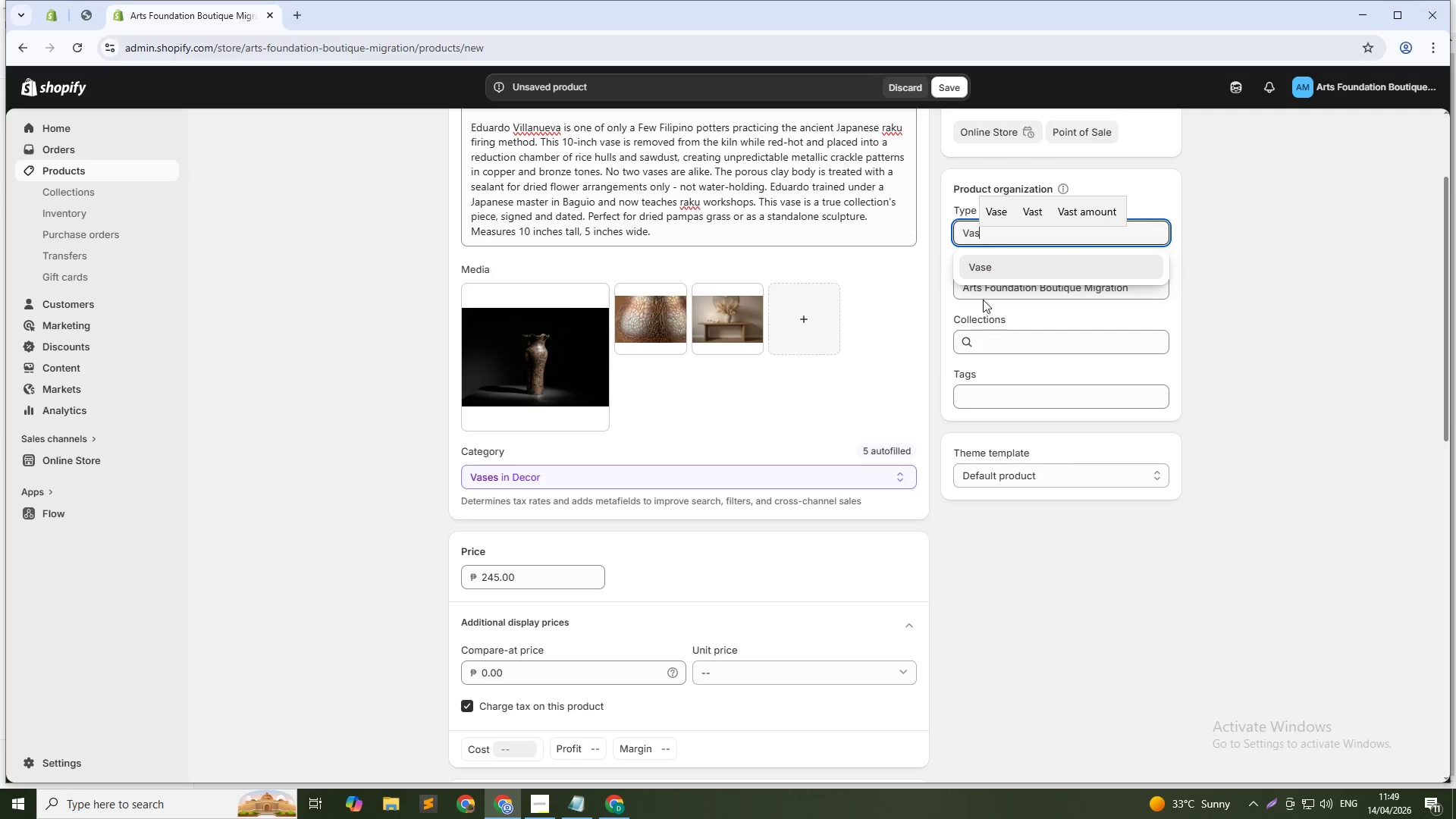 
key(E)
 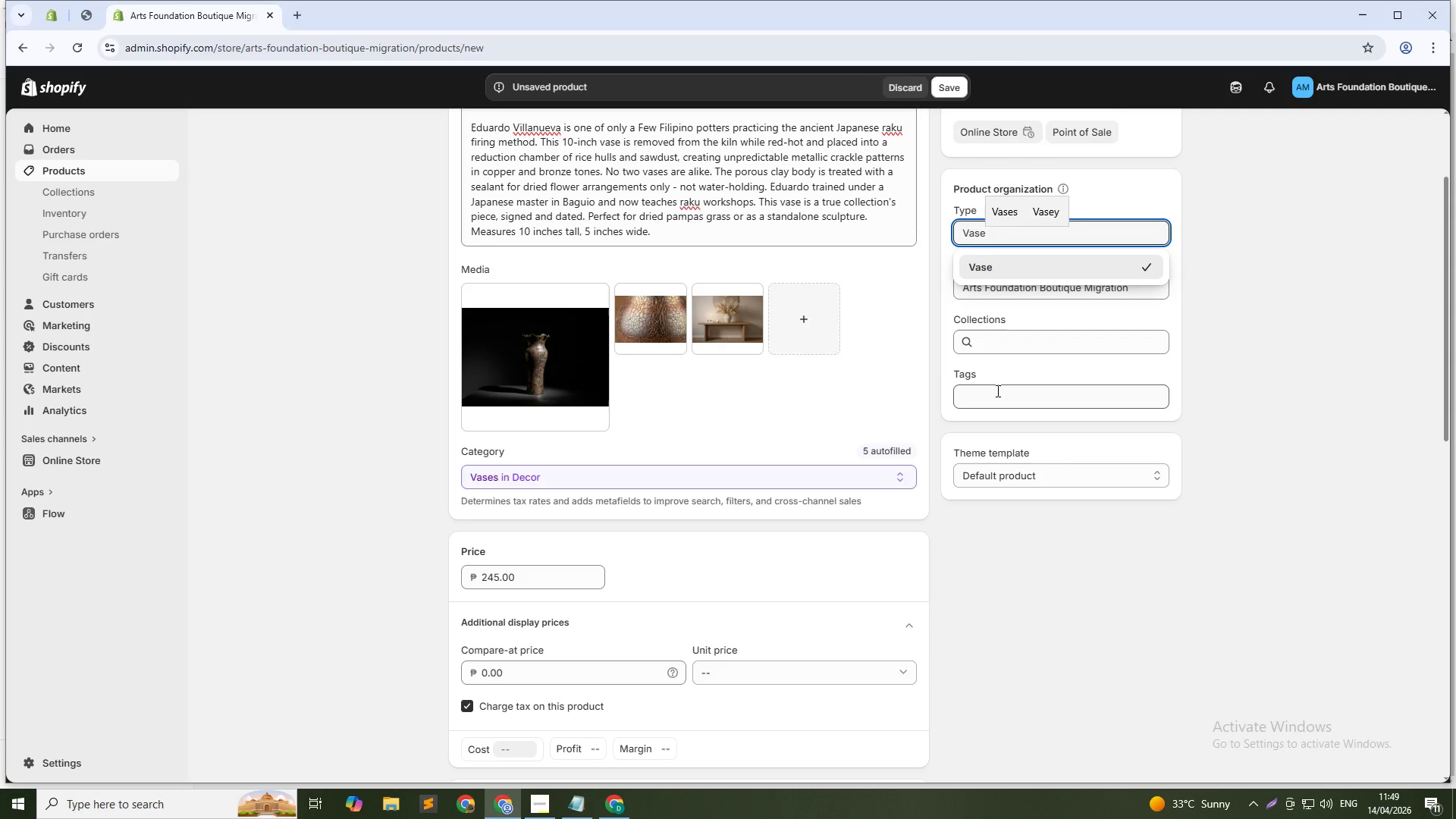 
left_click([996, 391])
 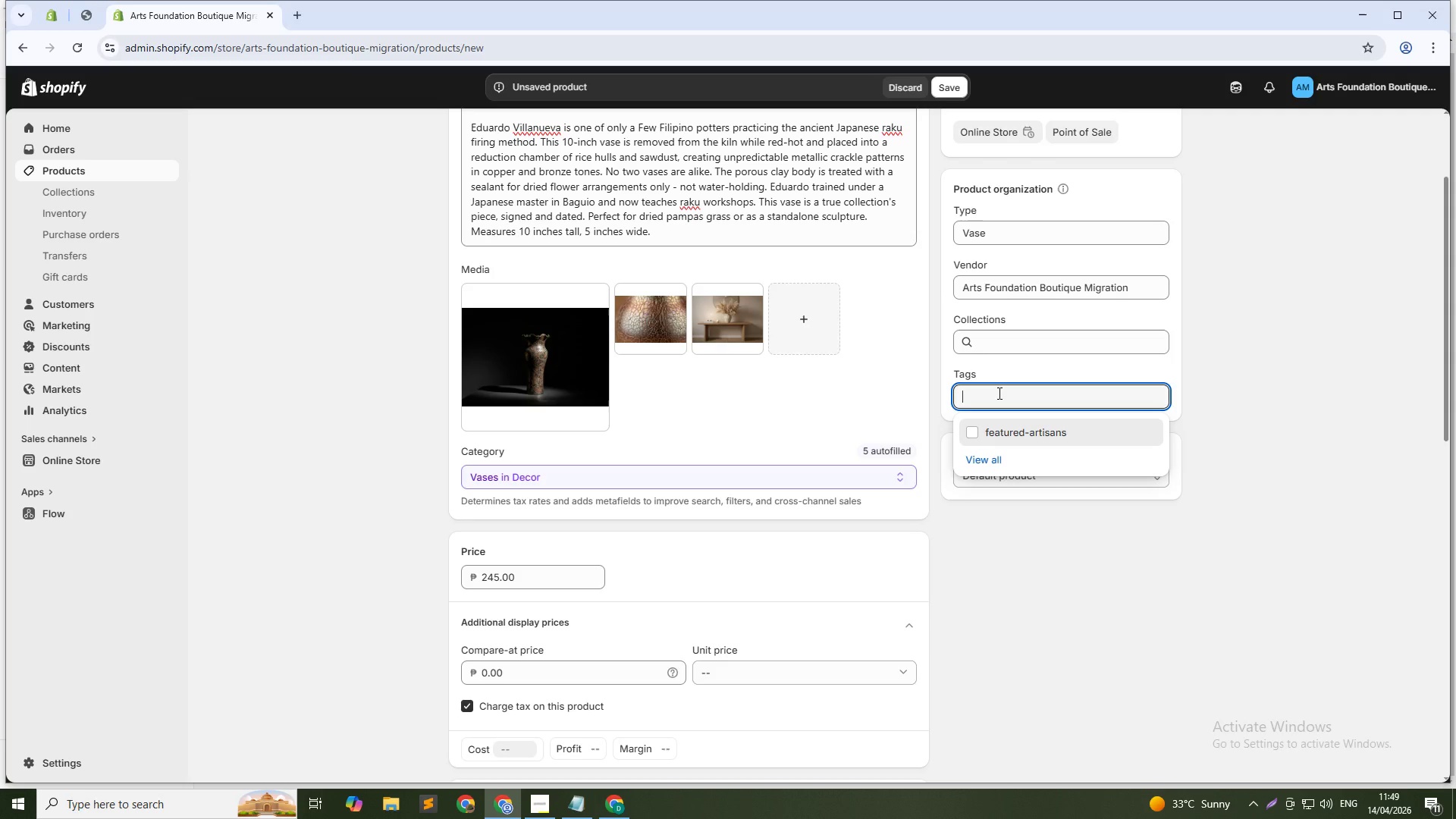 
key(H)
 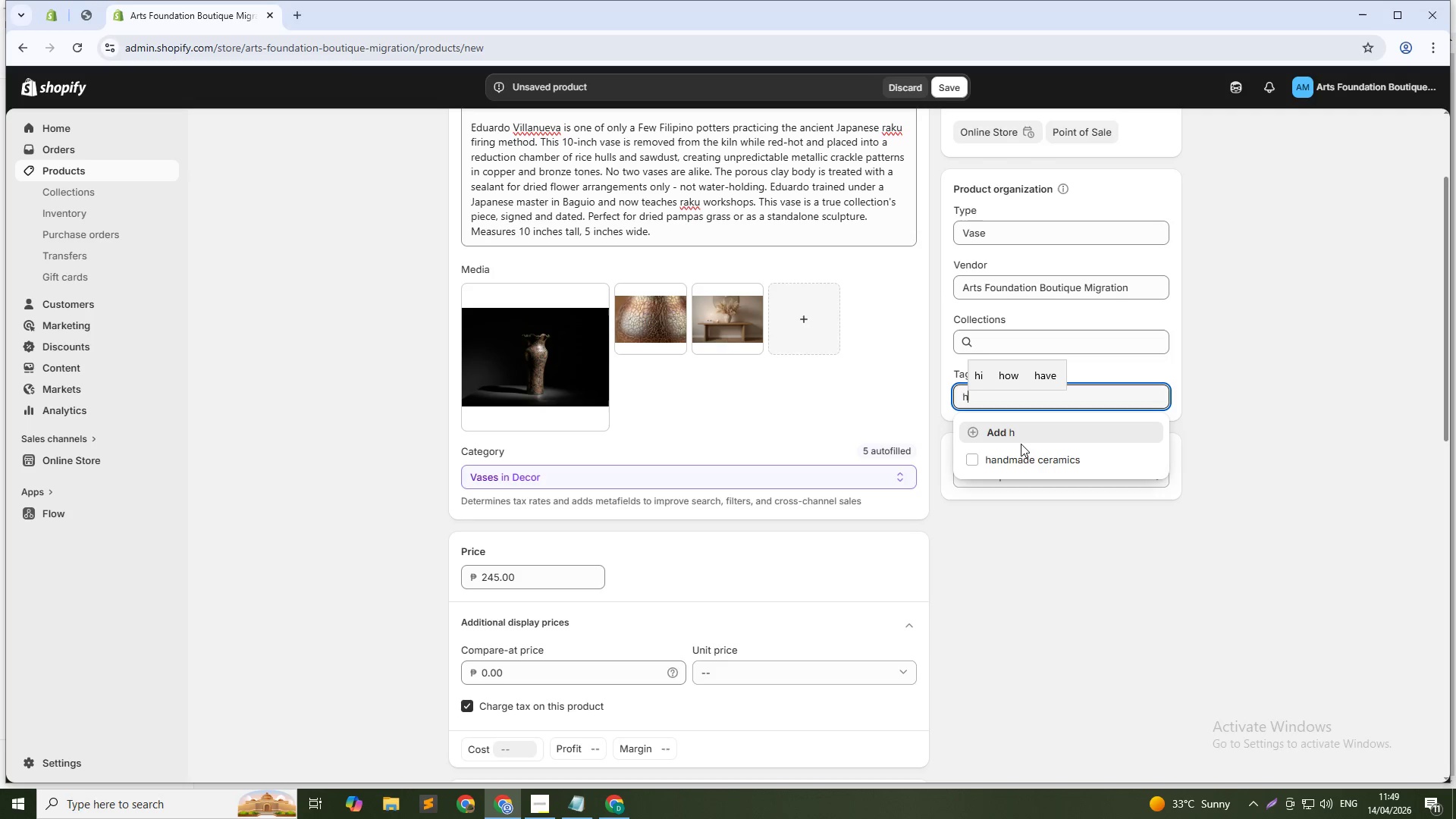 
left_click([1026, 463])
 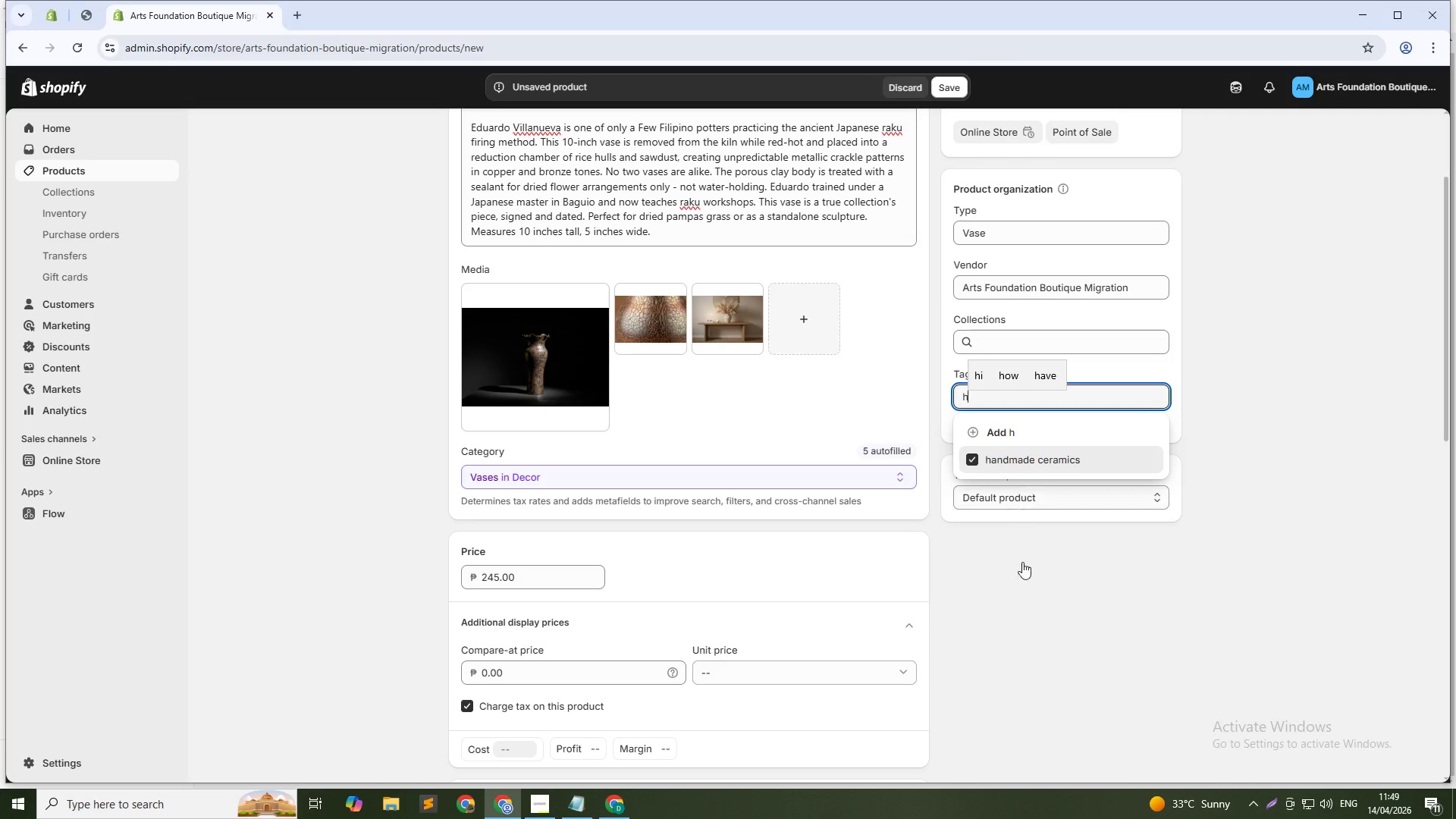 
left_click([1021, 567])
 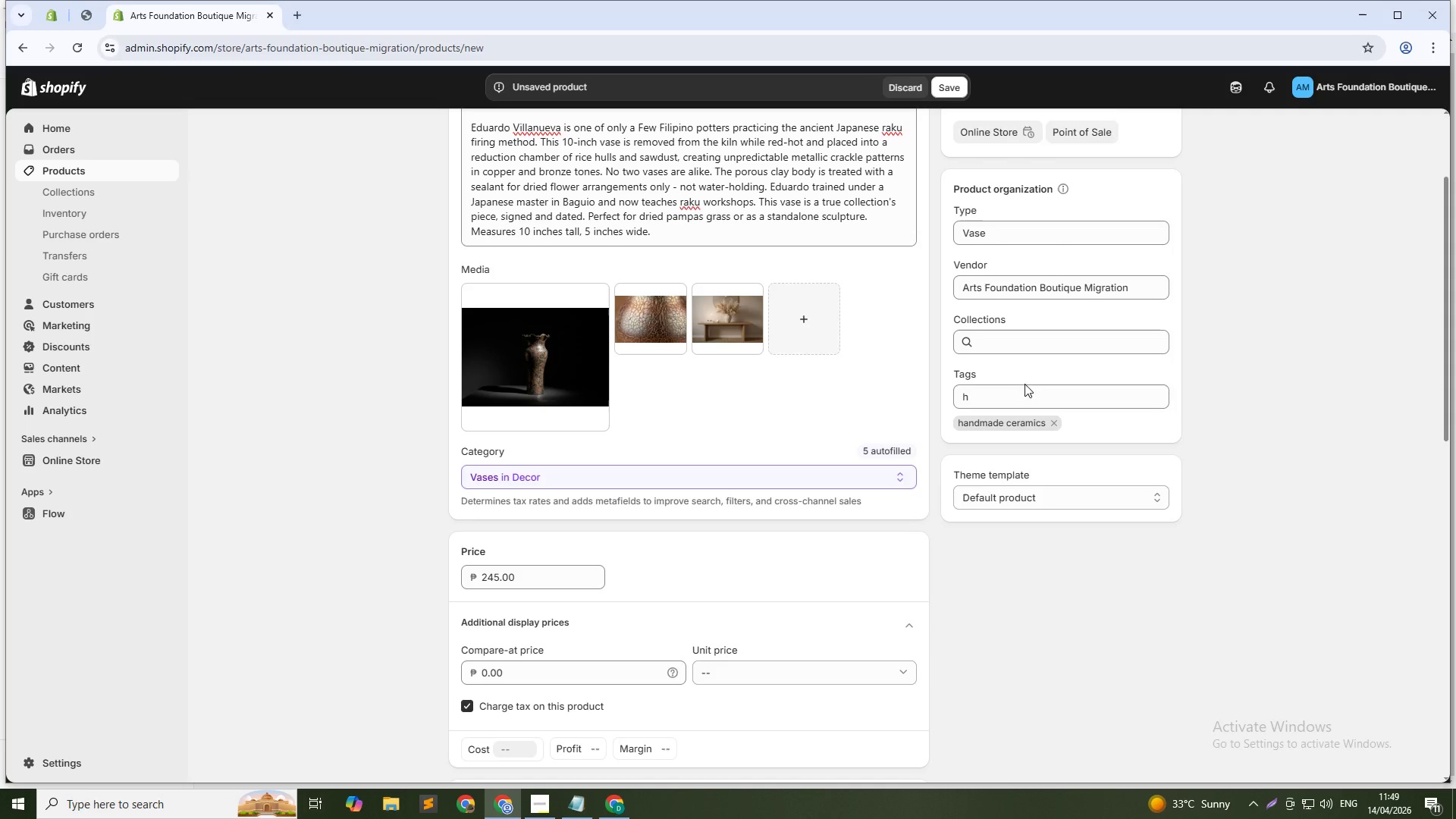 
left_click([1021, 398])
 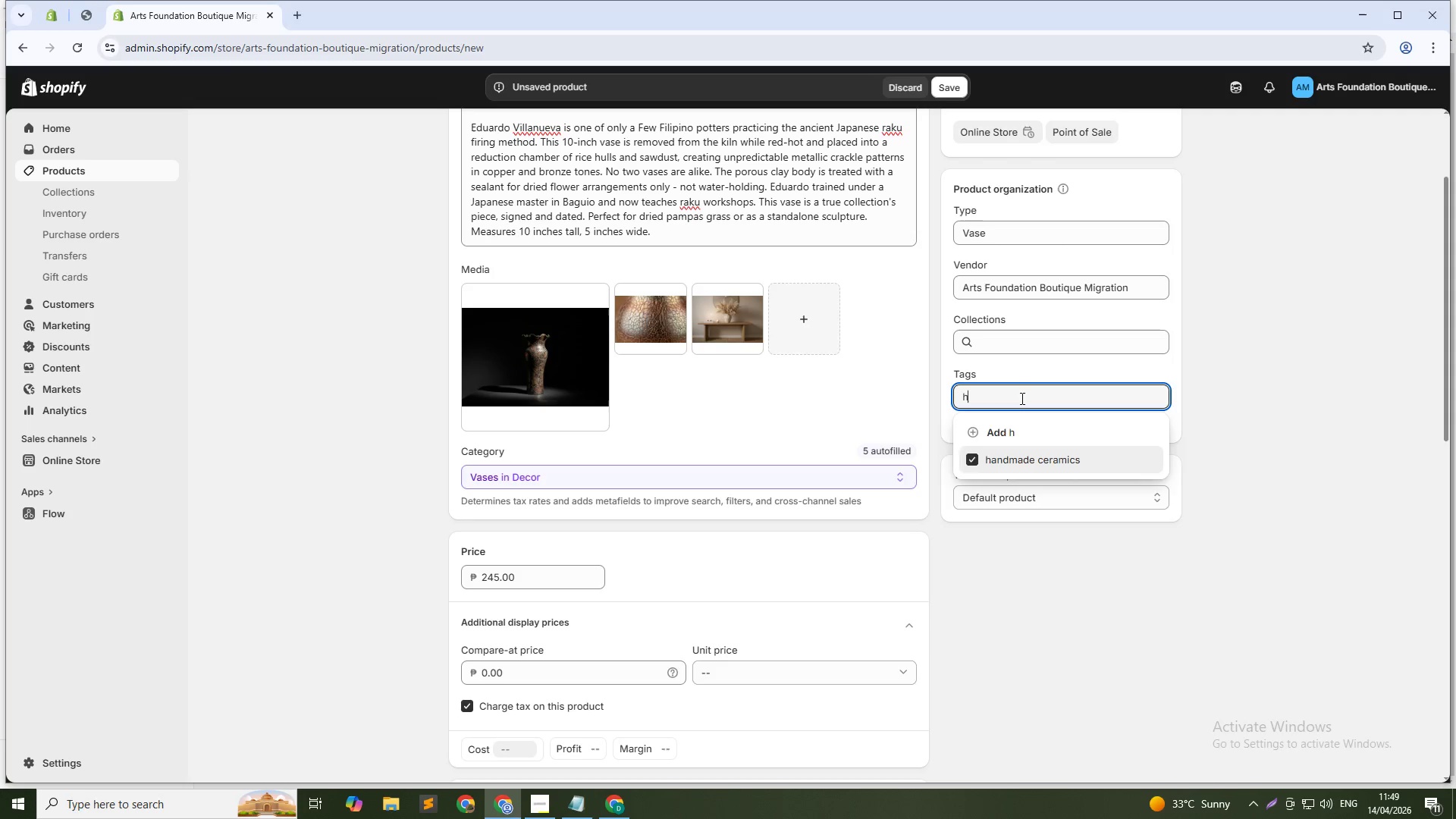 
key(Backspace)
 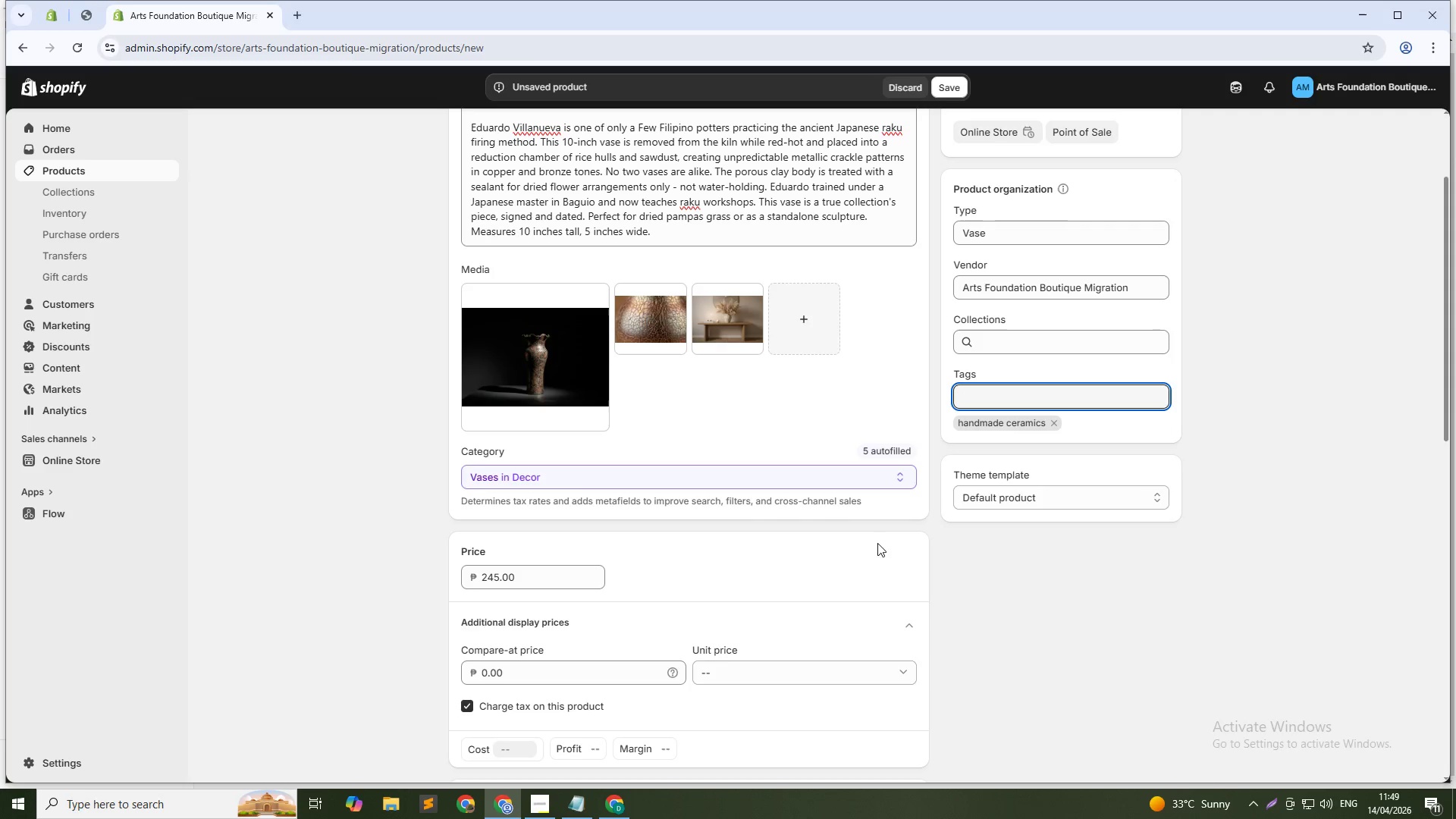 
scroll: coordinate [684, 509], scroll_direction: down, amount: 8.0
 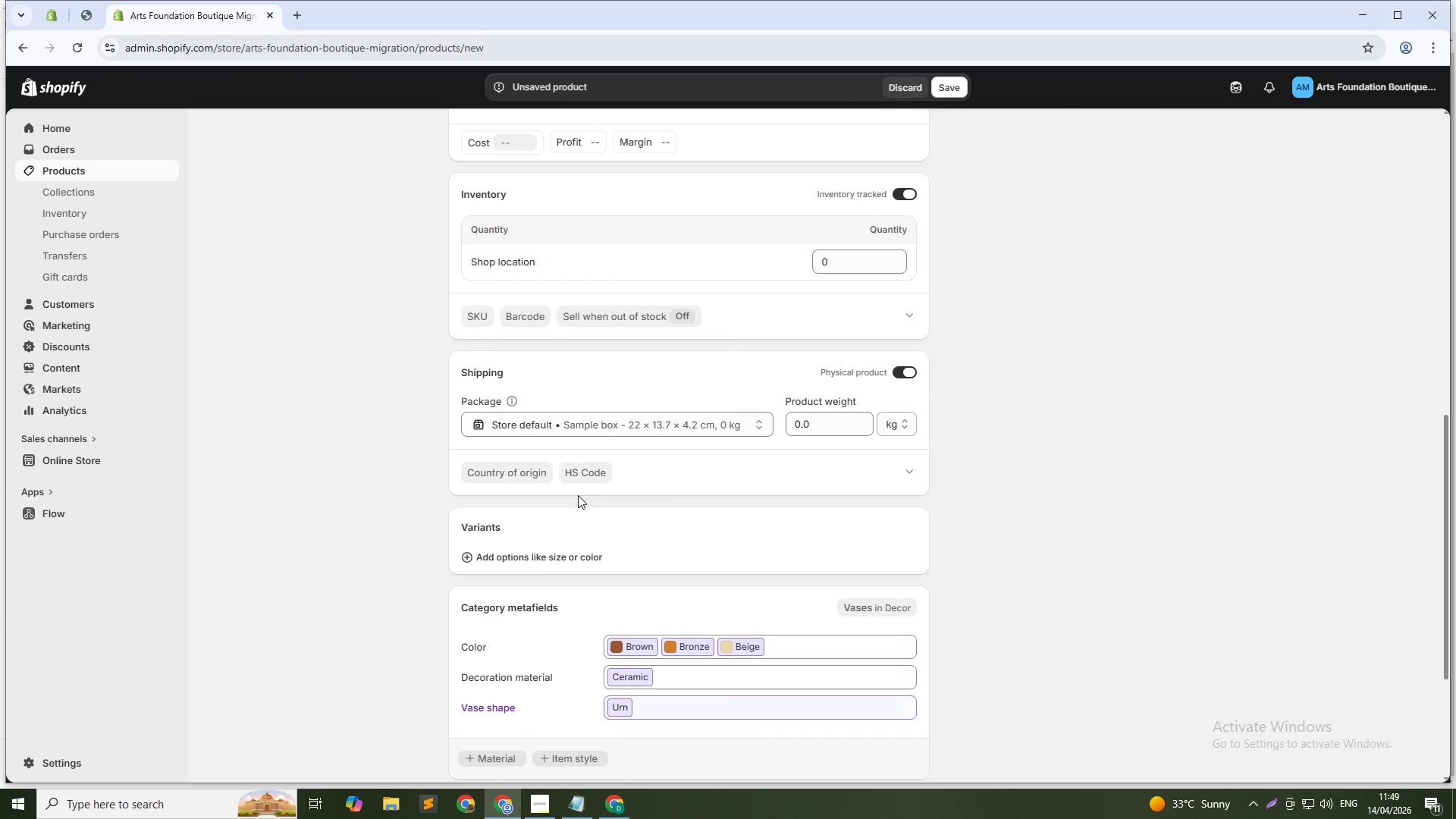 
wait(8.76)
 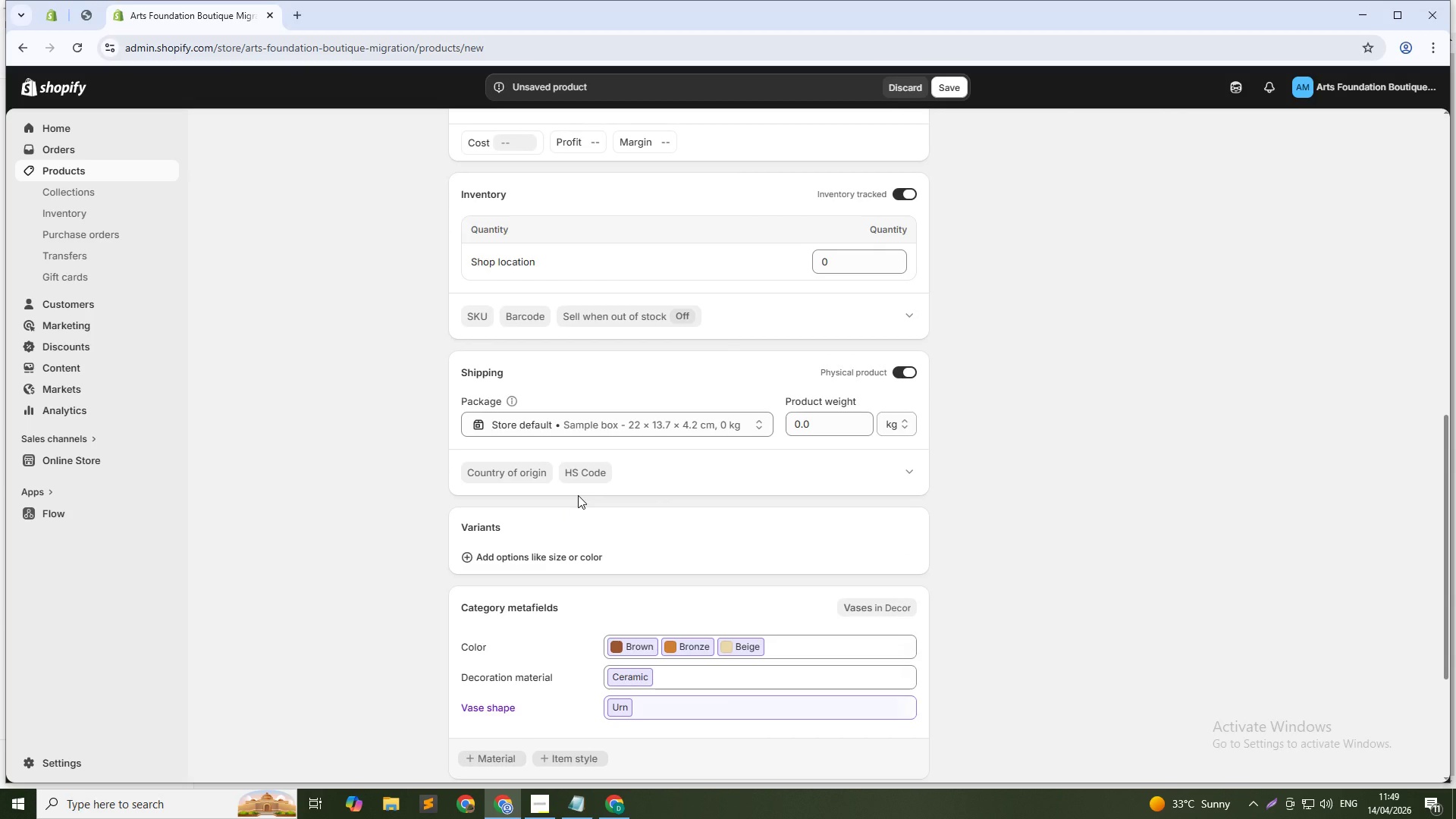 
left_click([561, 551])
 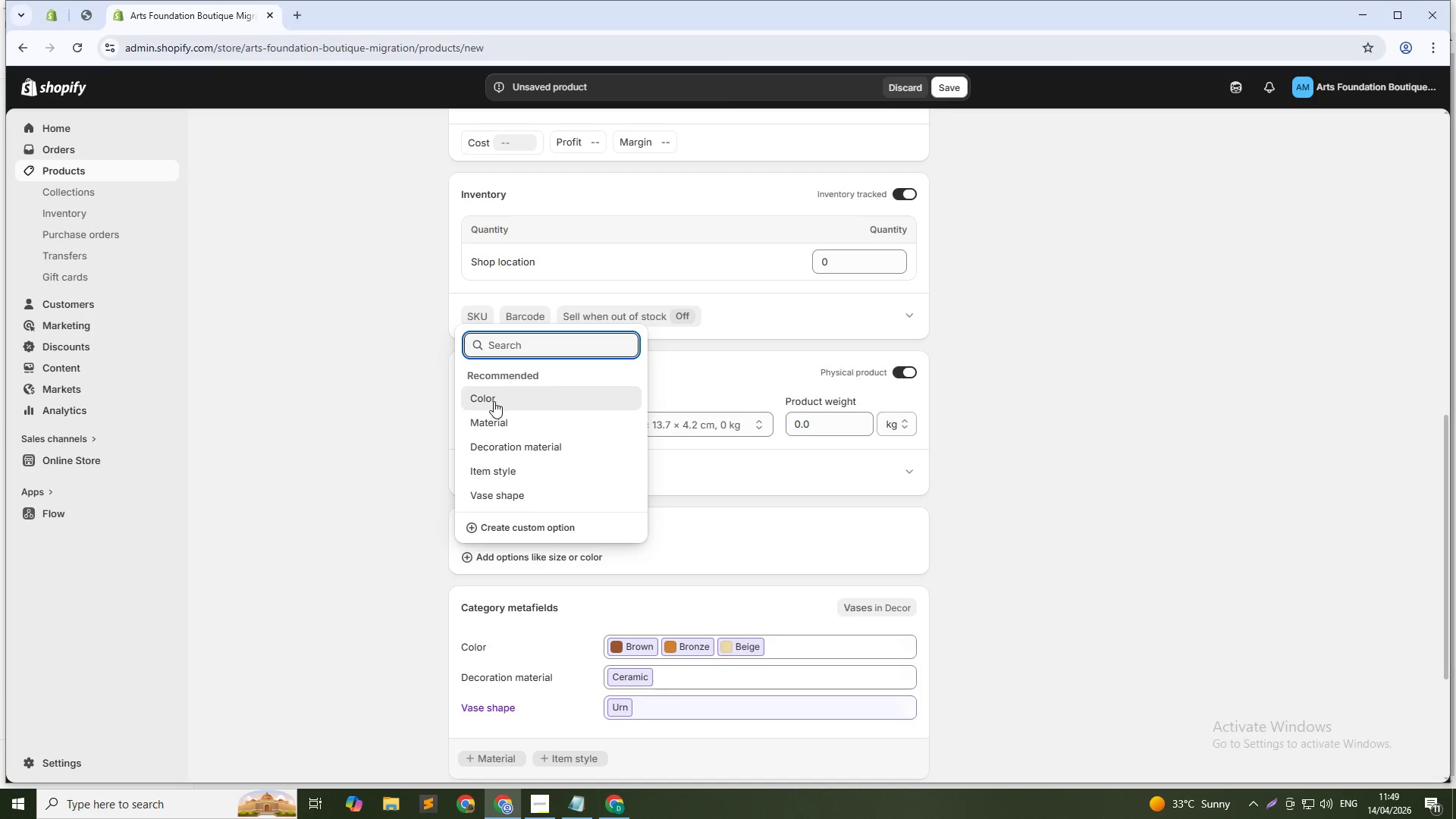 
wait(5.7)
 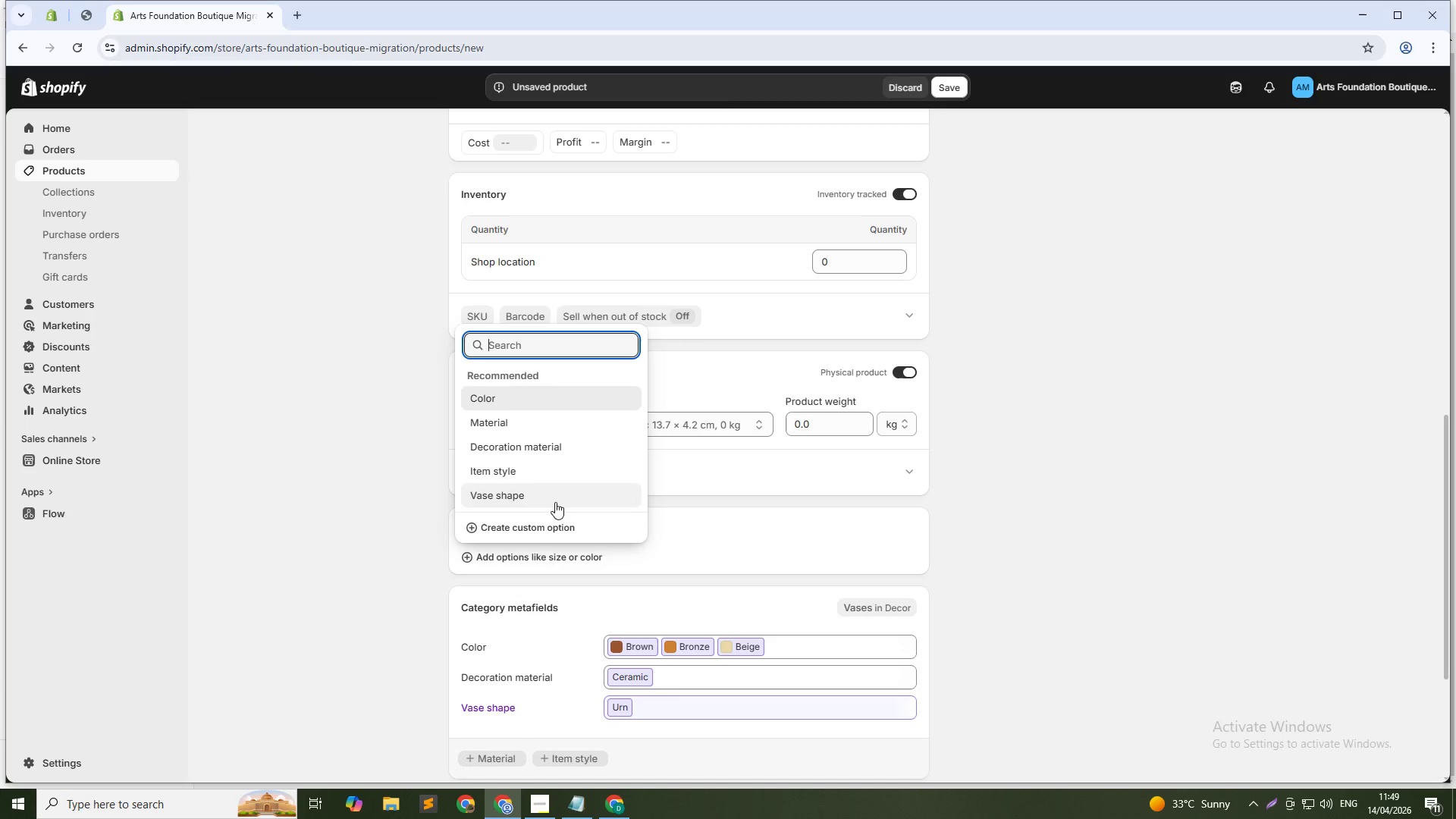 
left_click([494, 400])
 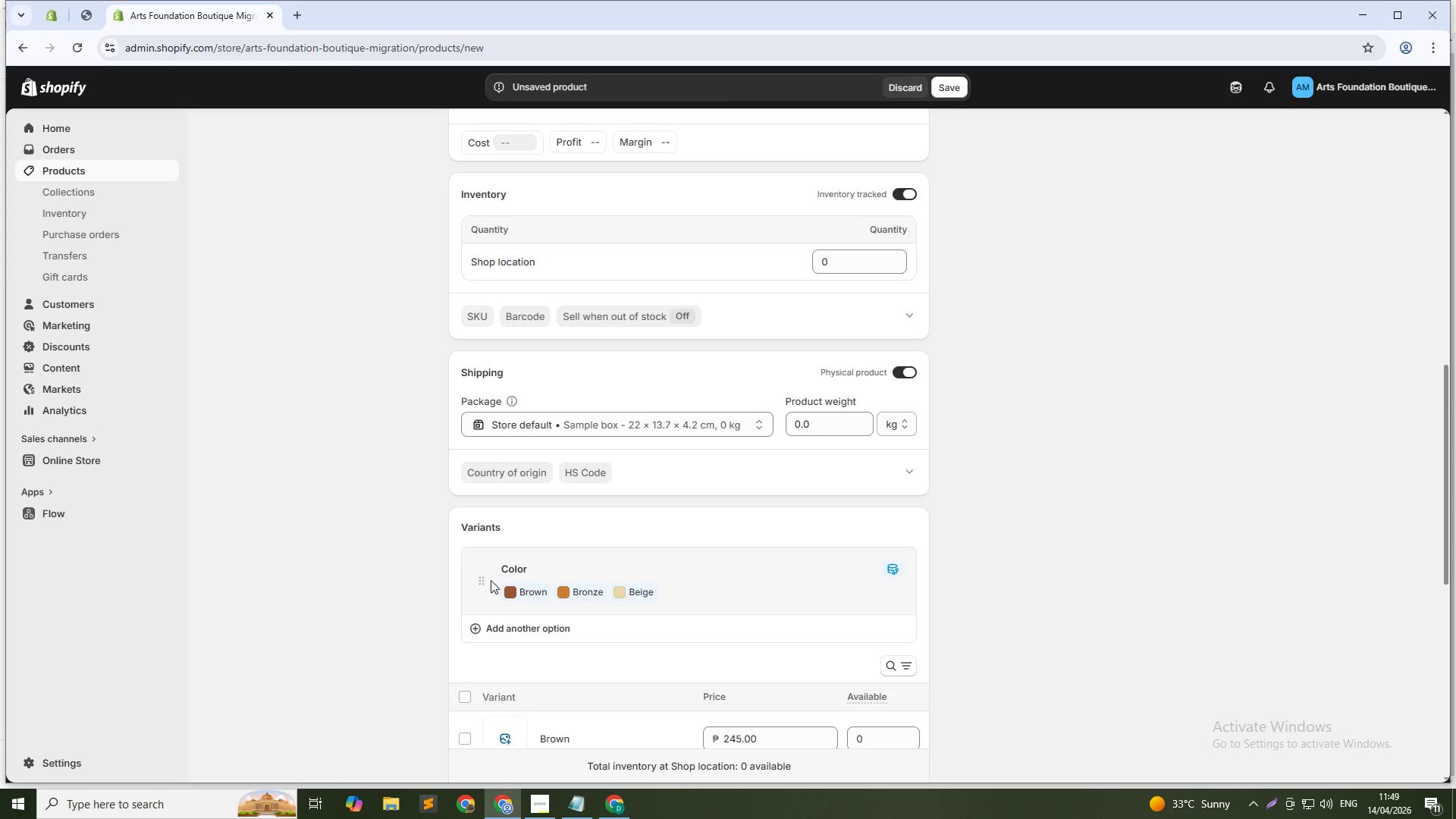 
left_click([725, 570])
 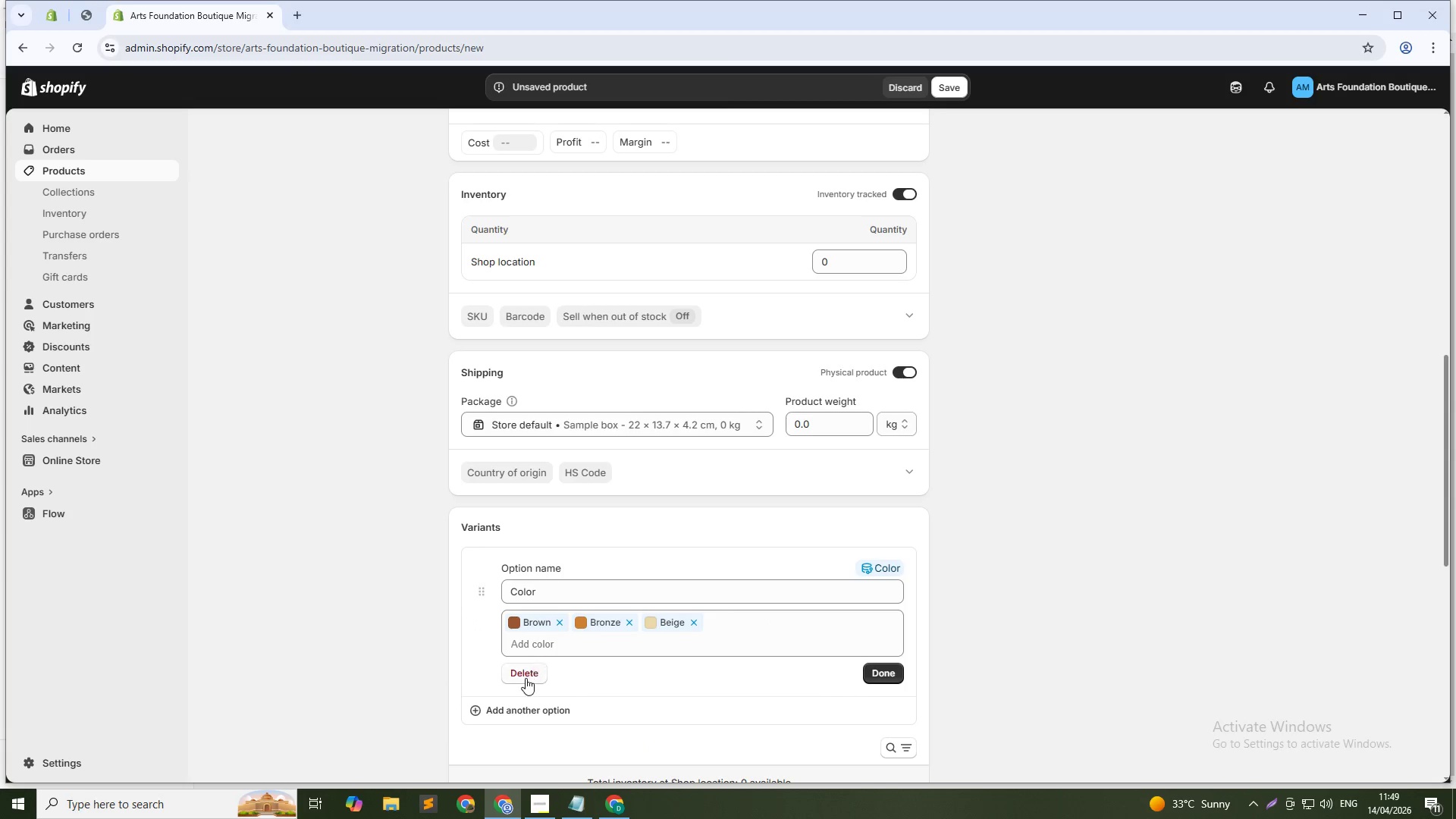 
left_click([525, 679])
 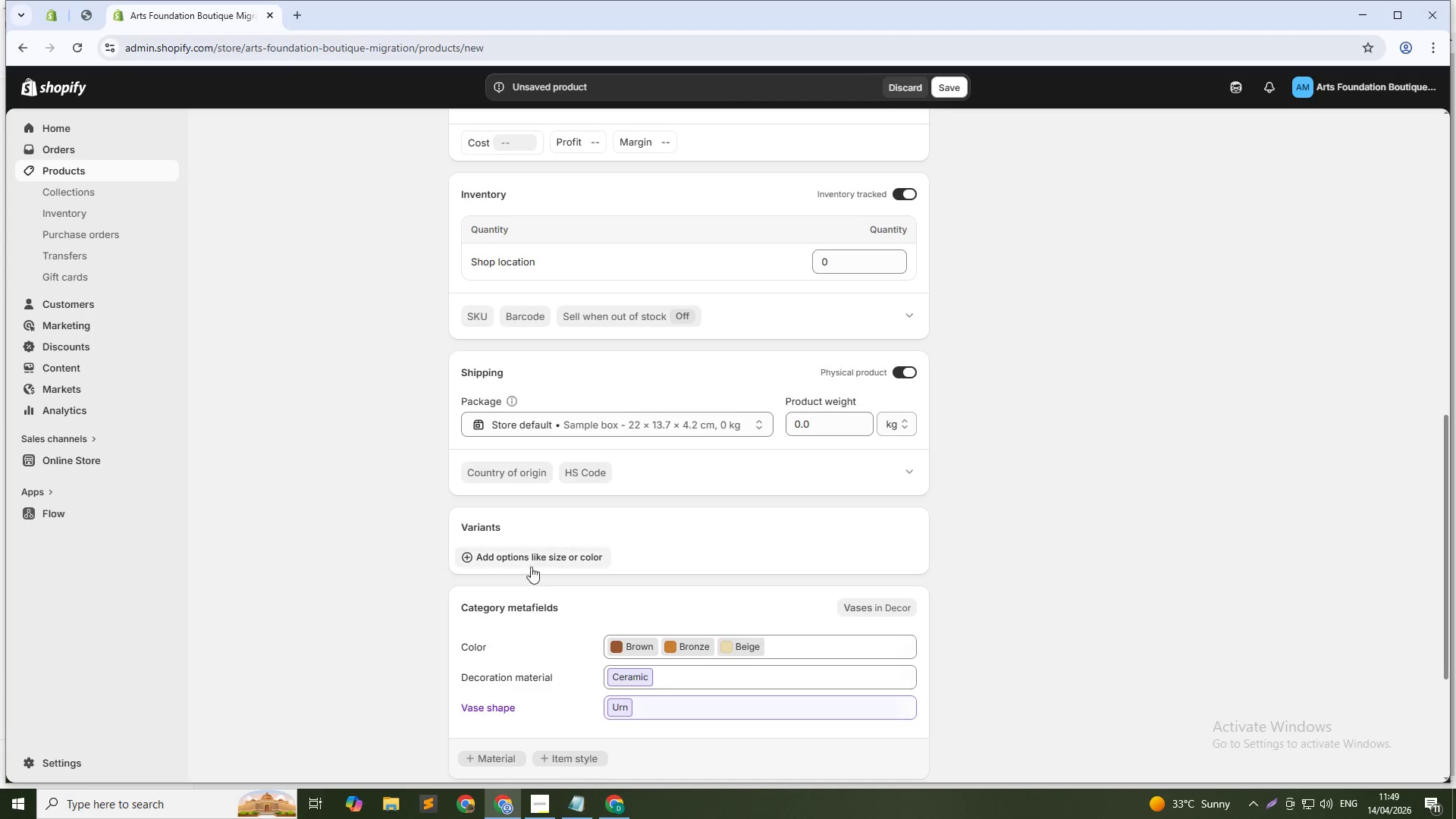 
left_click([537, 554])
 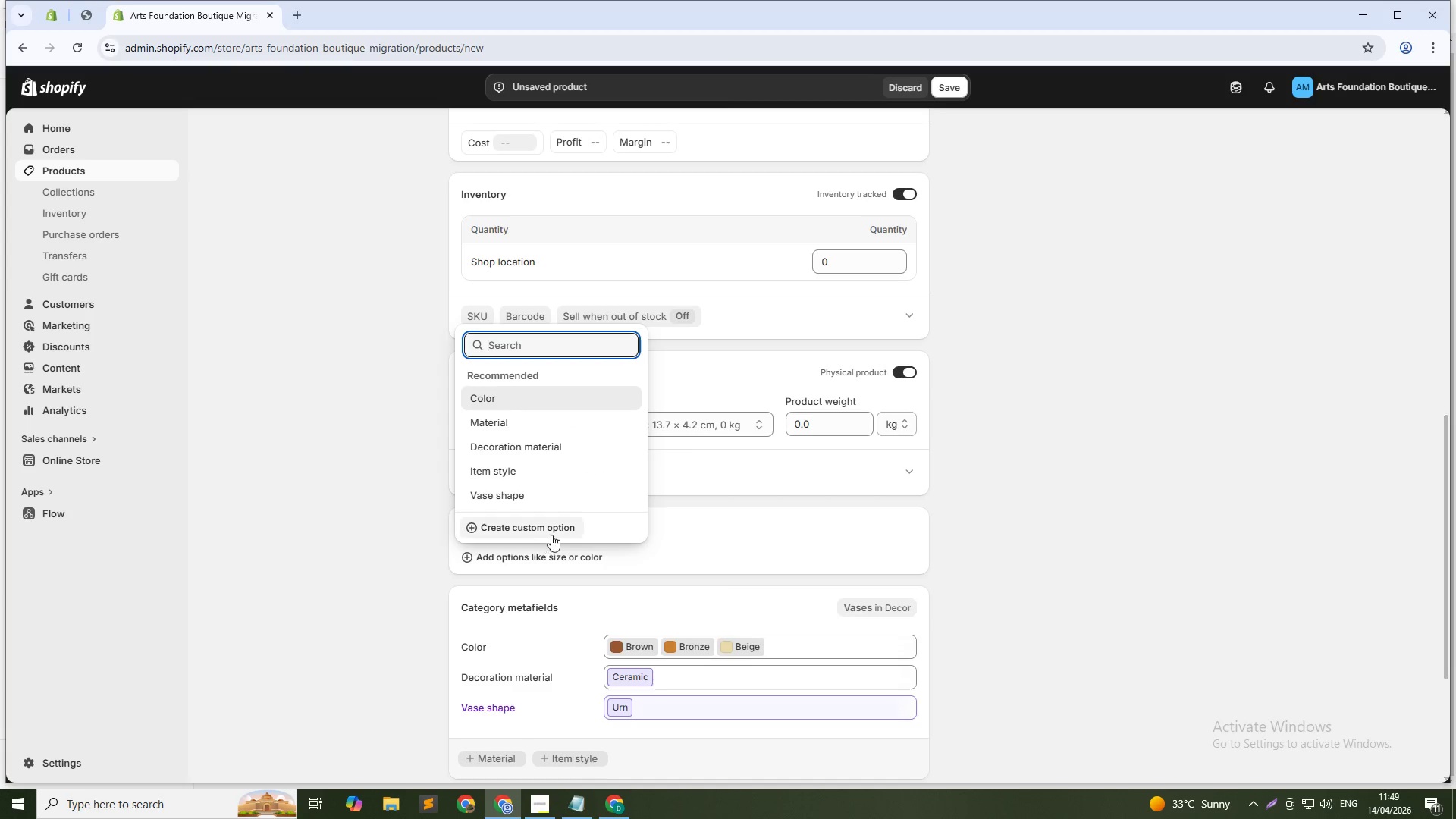 
left_click([560, 527])
 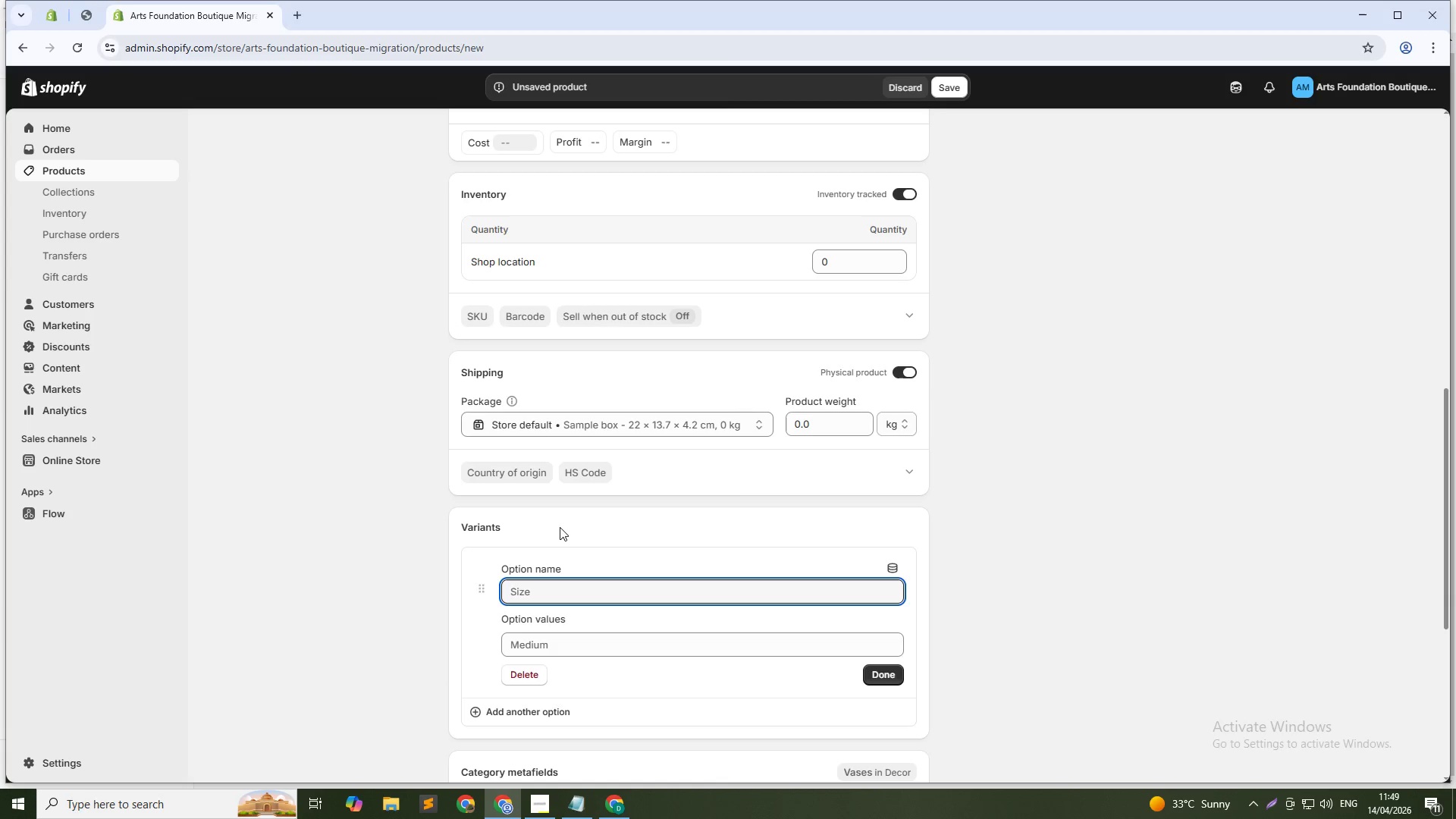 
type(Color)
key(Tab)
type(Standard ())
 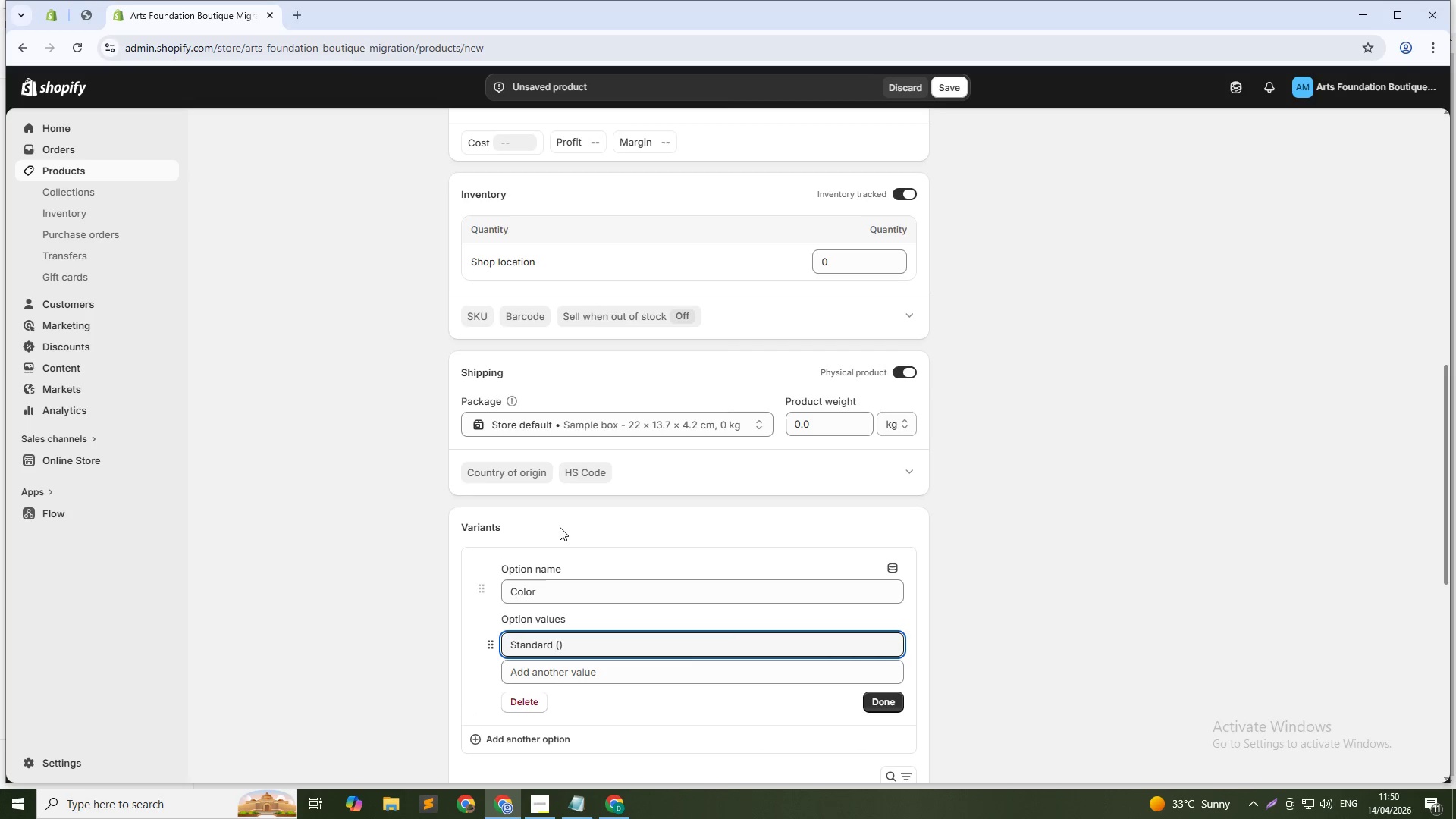 
key(ArrowLeft)
 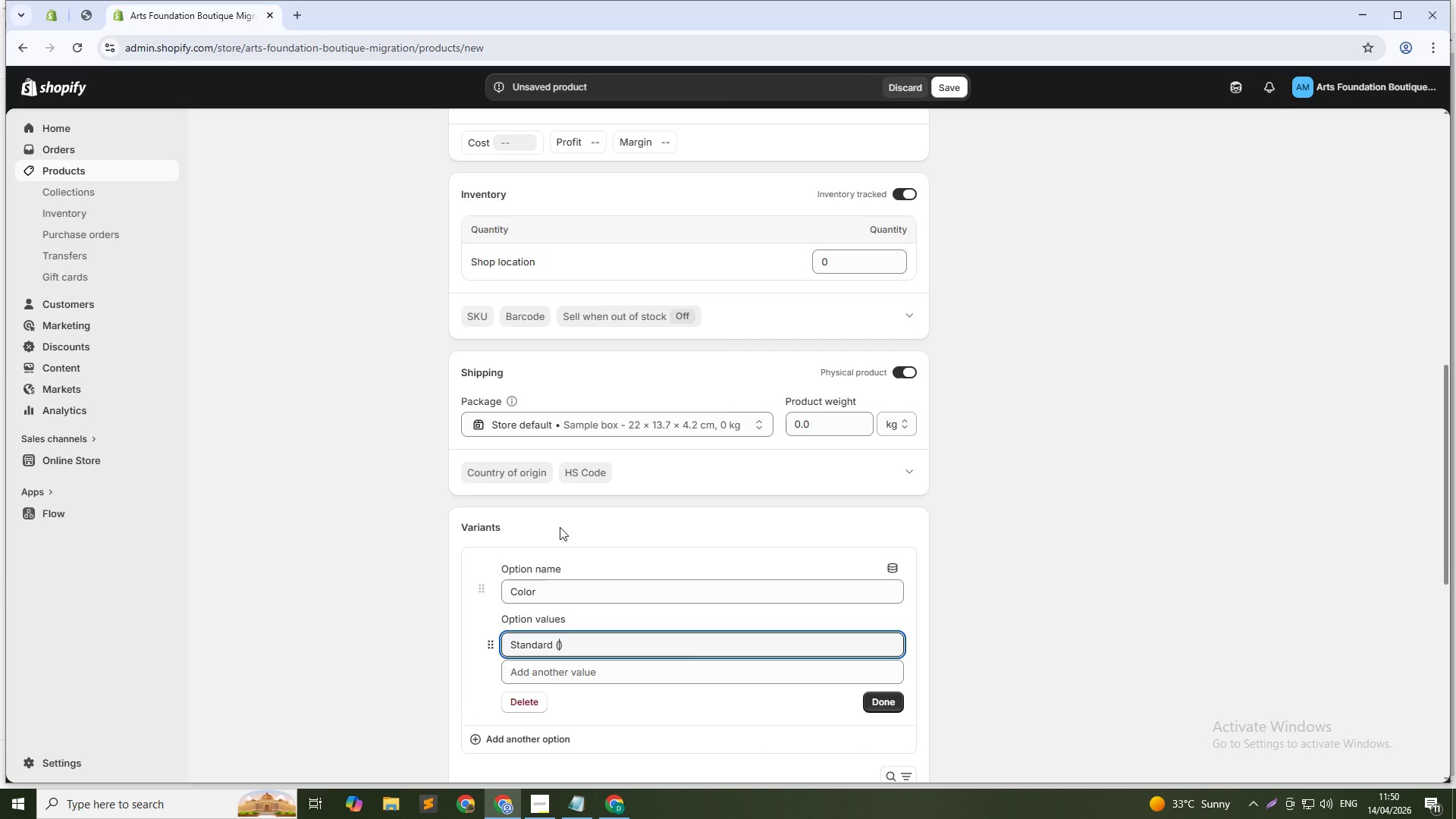 
type(No Glaze Variant - Raku only)
 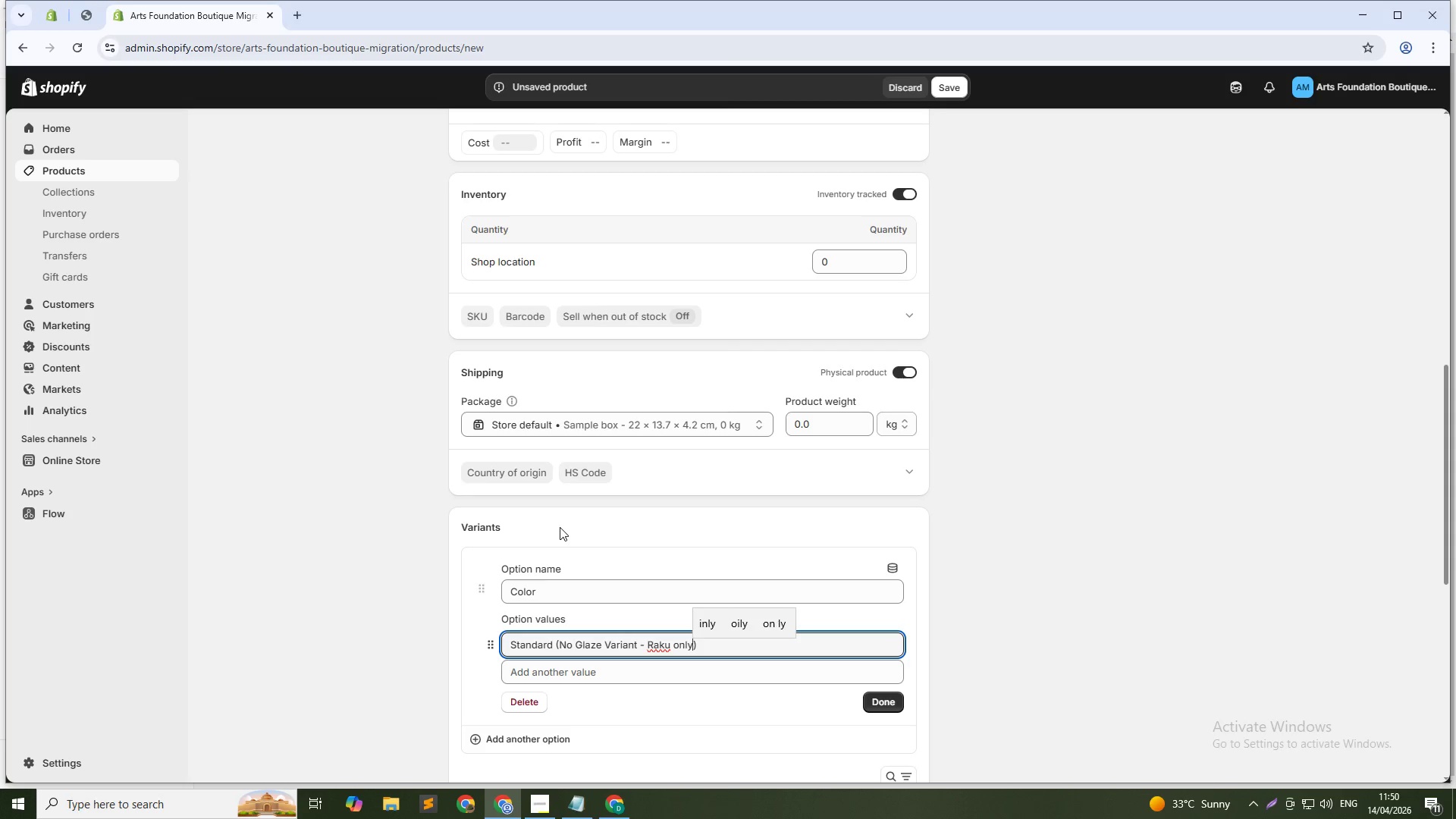 
key(ArrowLeft)
 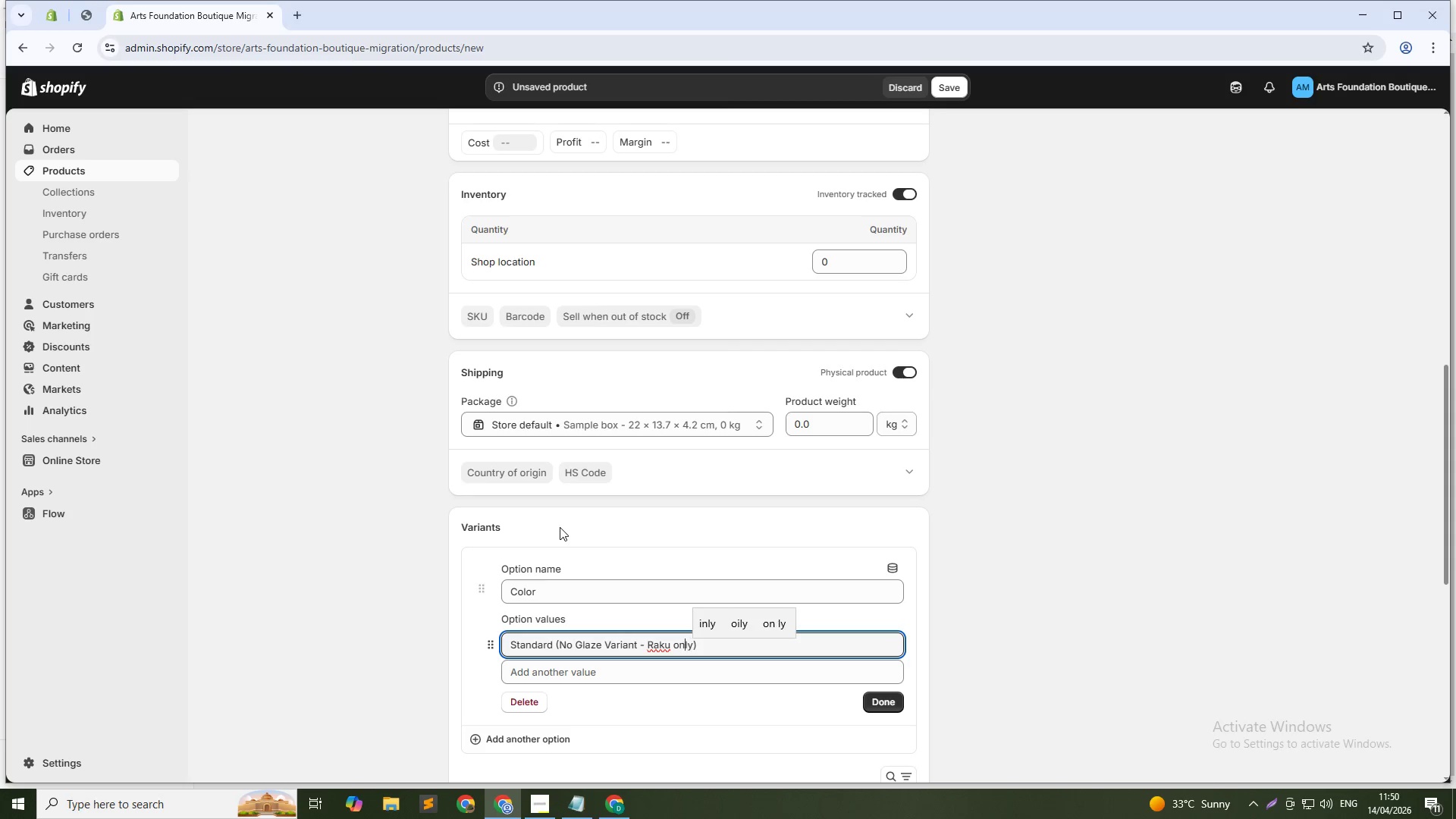 
key(ArrowLeft)
 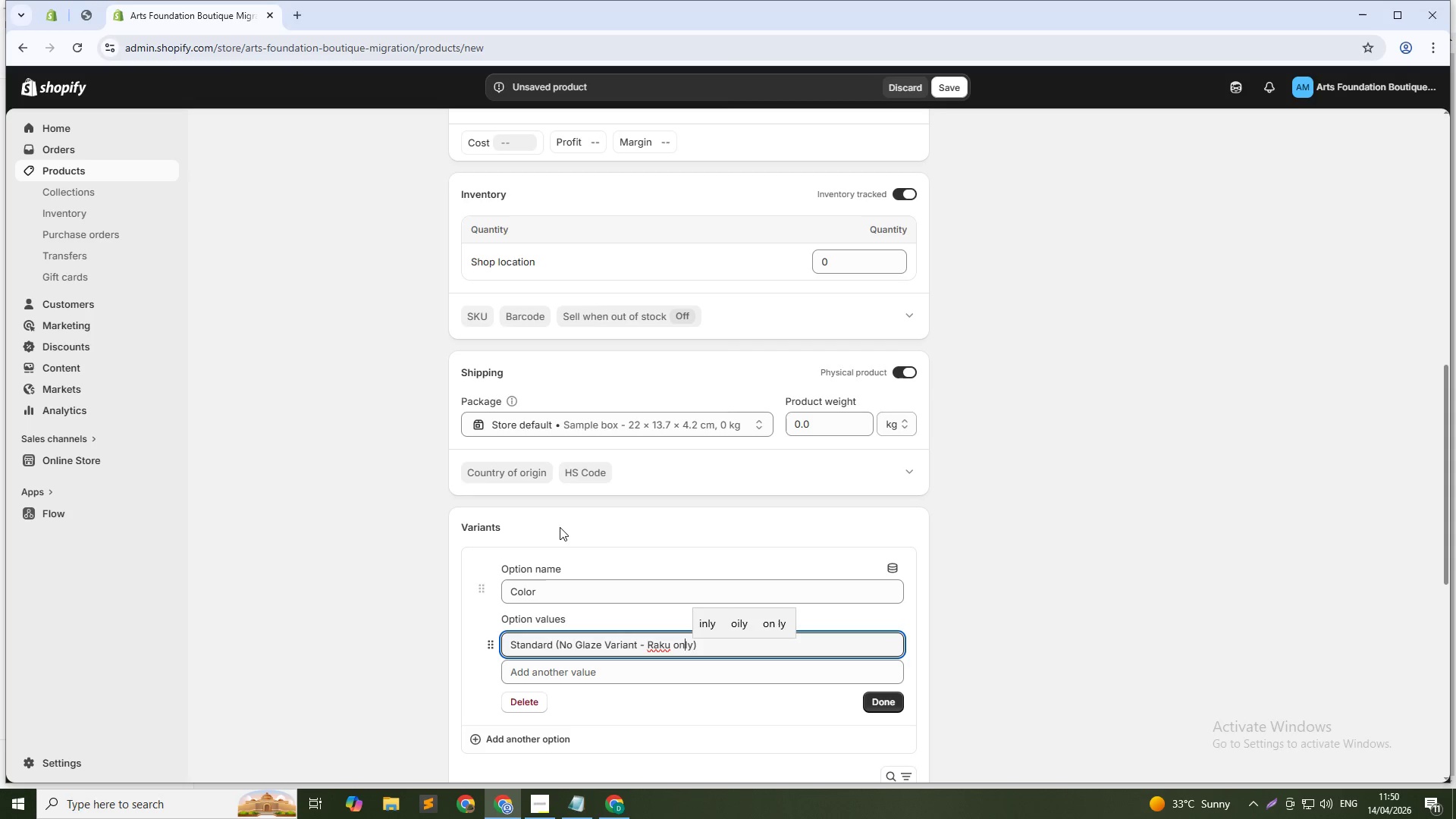 
key(ArrowLeft)
 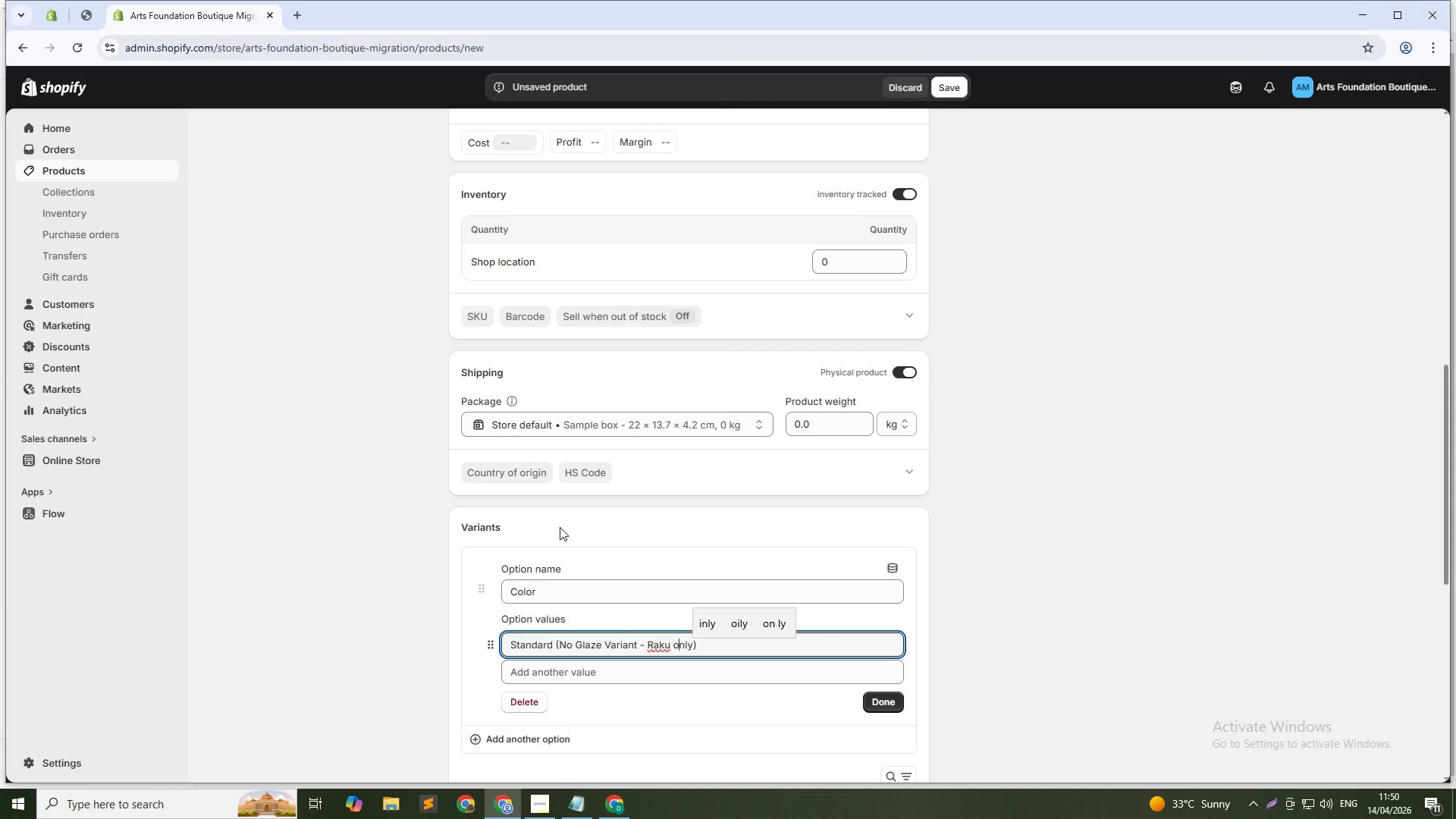 
key(Backspace)
 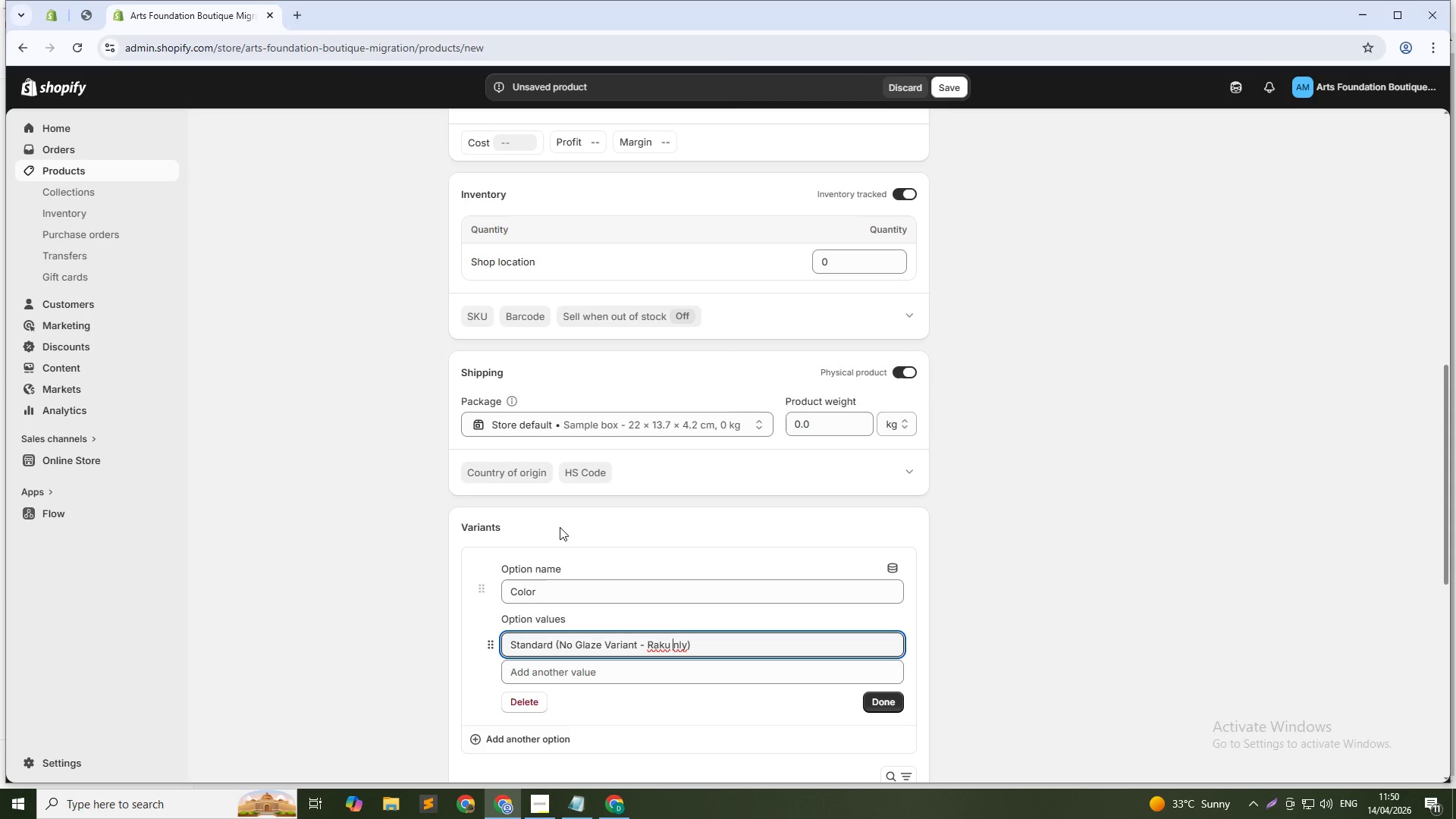 
key(Shift+O)
 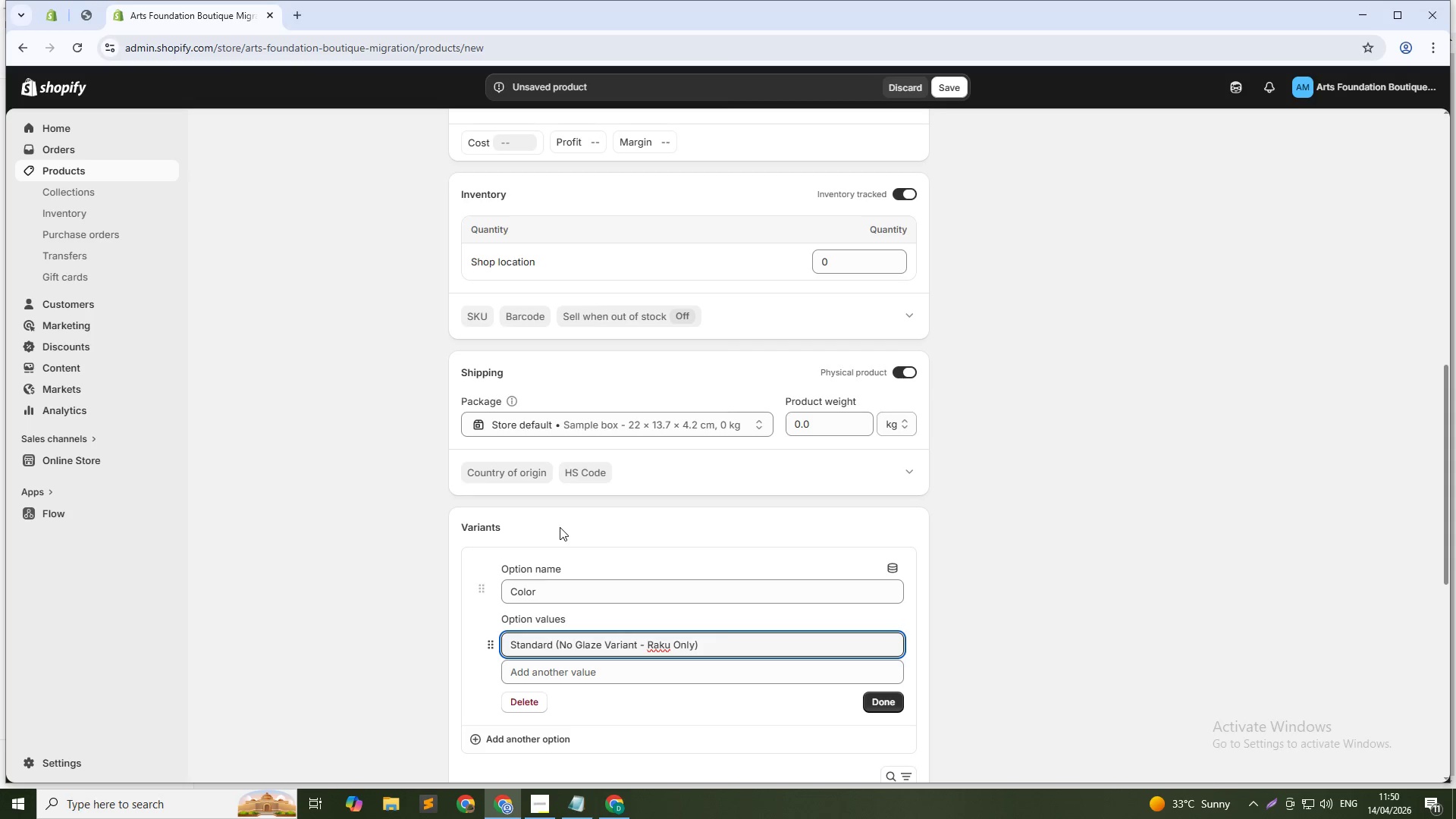 
key(ArrowDown)
 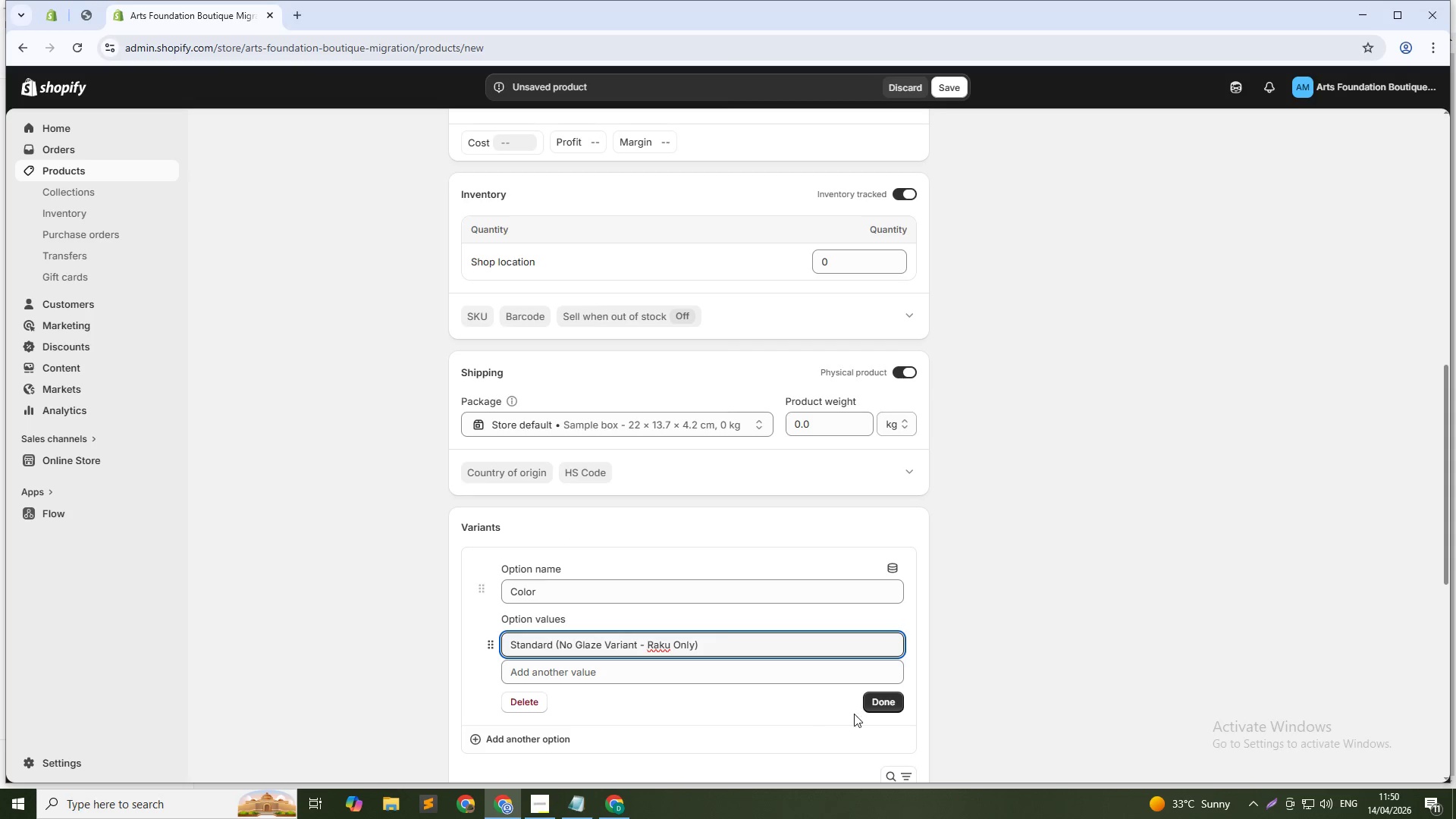 
scroll: coordinate [860, 710], scroll_direction: down, amount: 2.0
 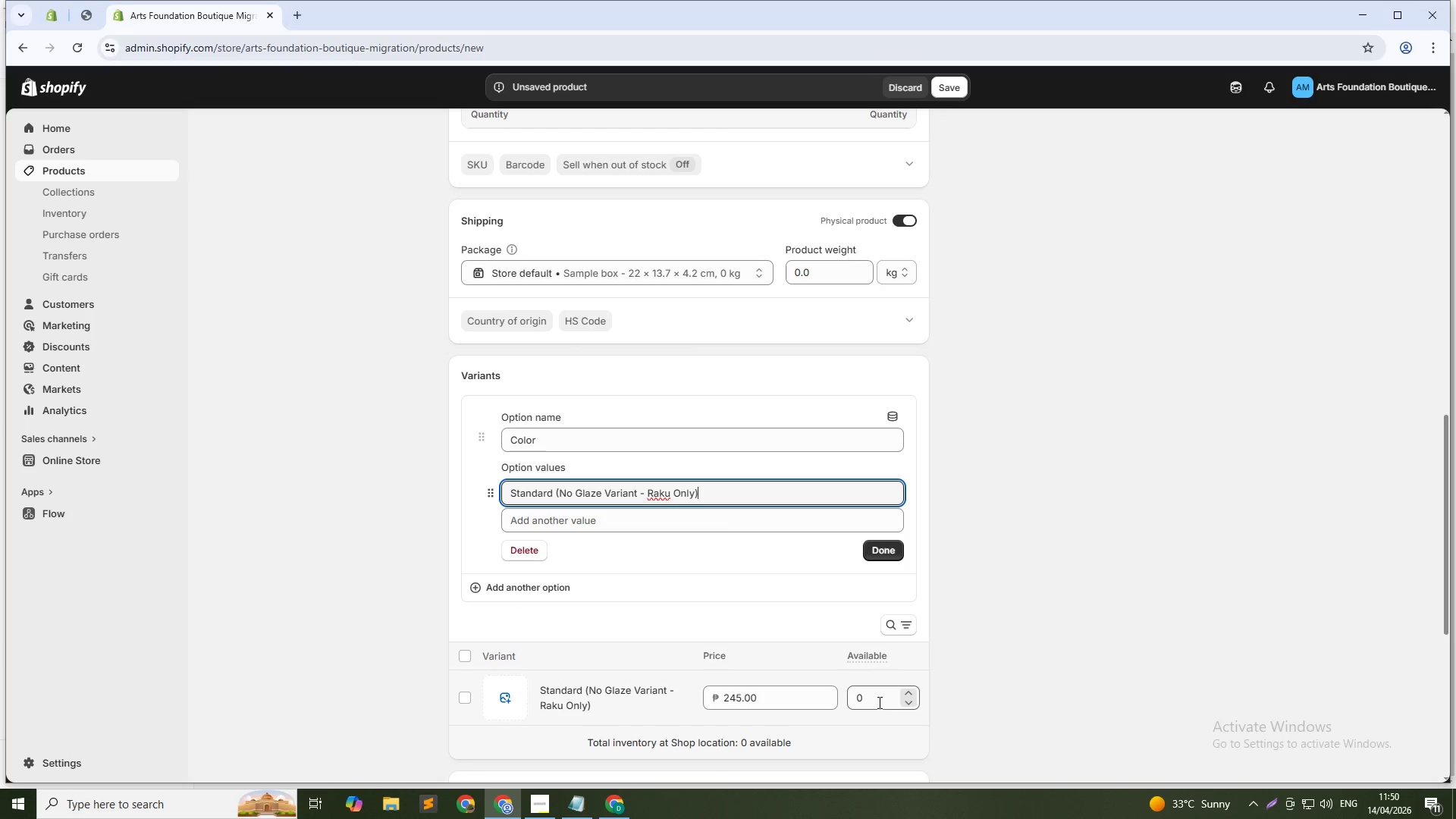 
double_click([879, 701])
 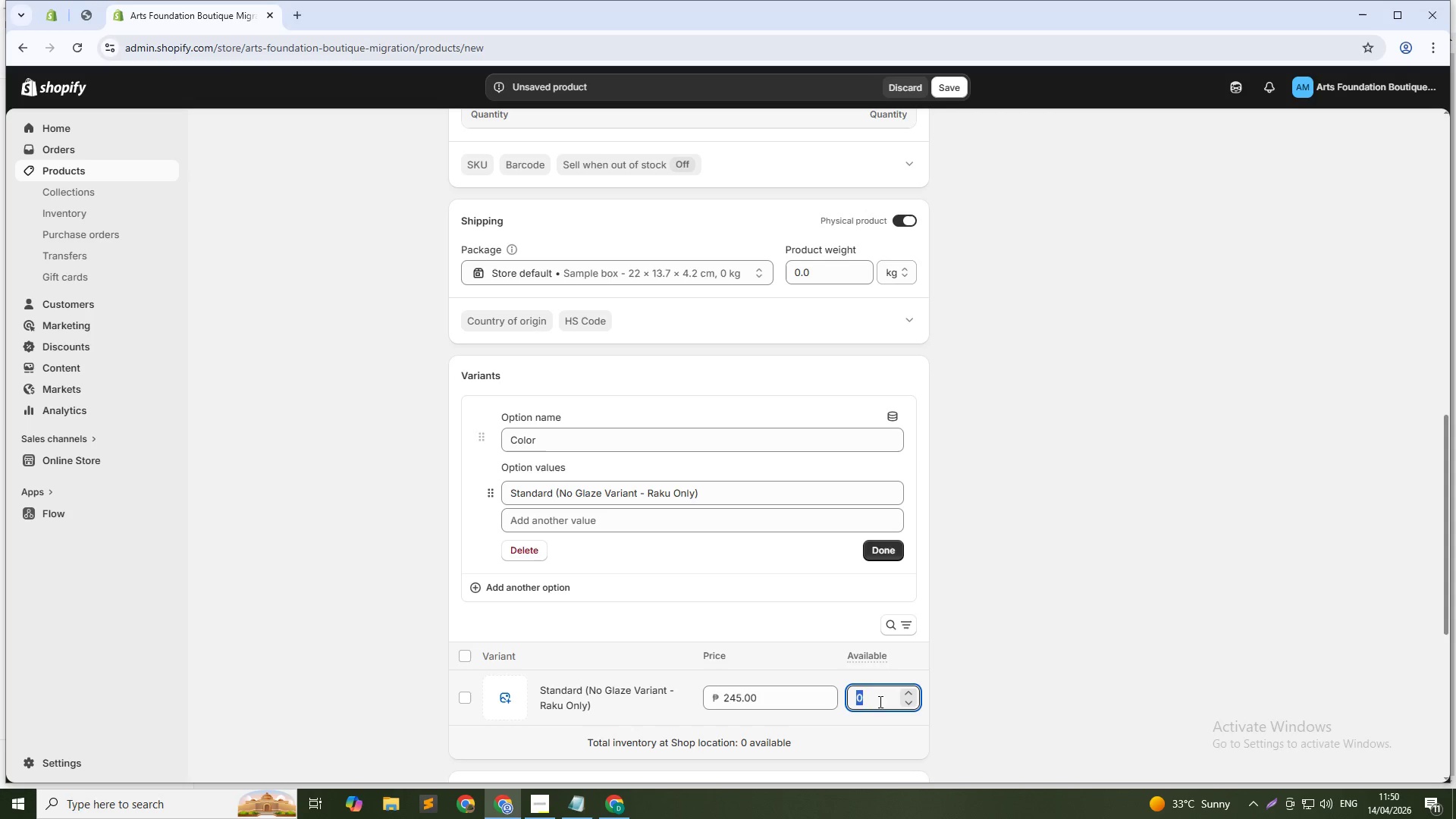 
key(Numpad1)
 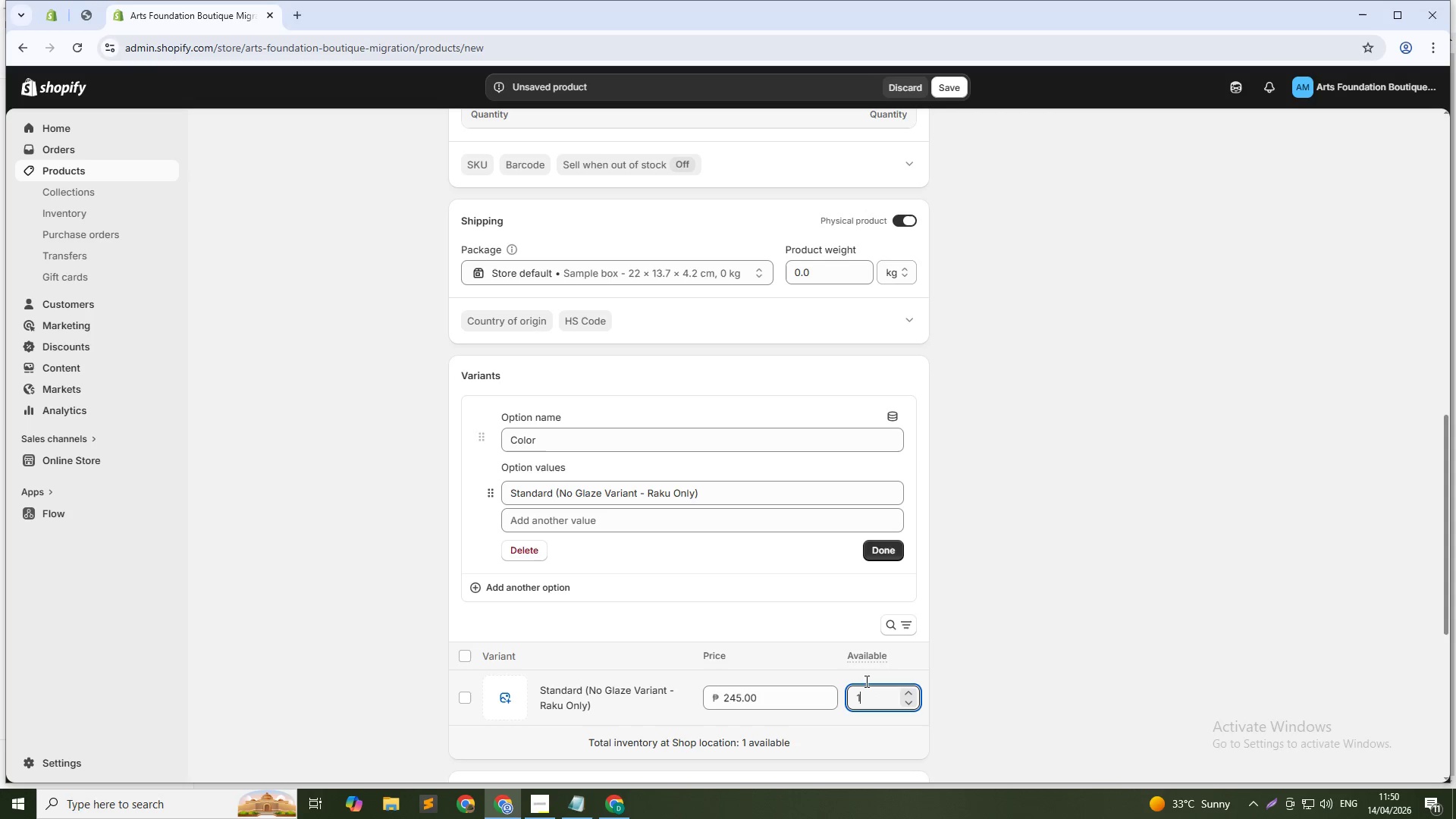 
key(Numpad0)
 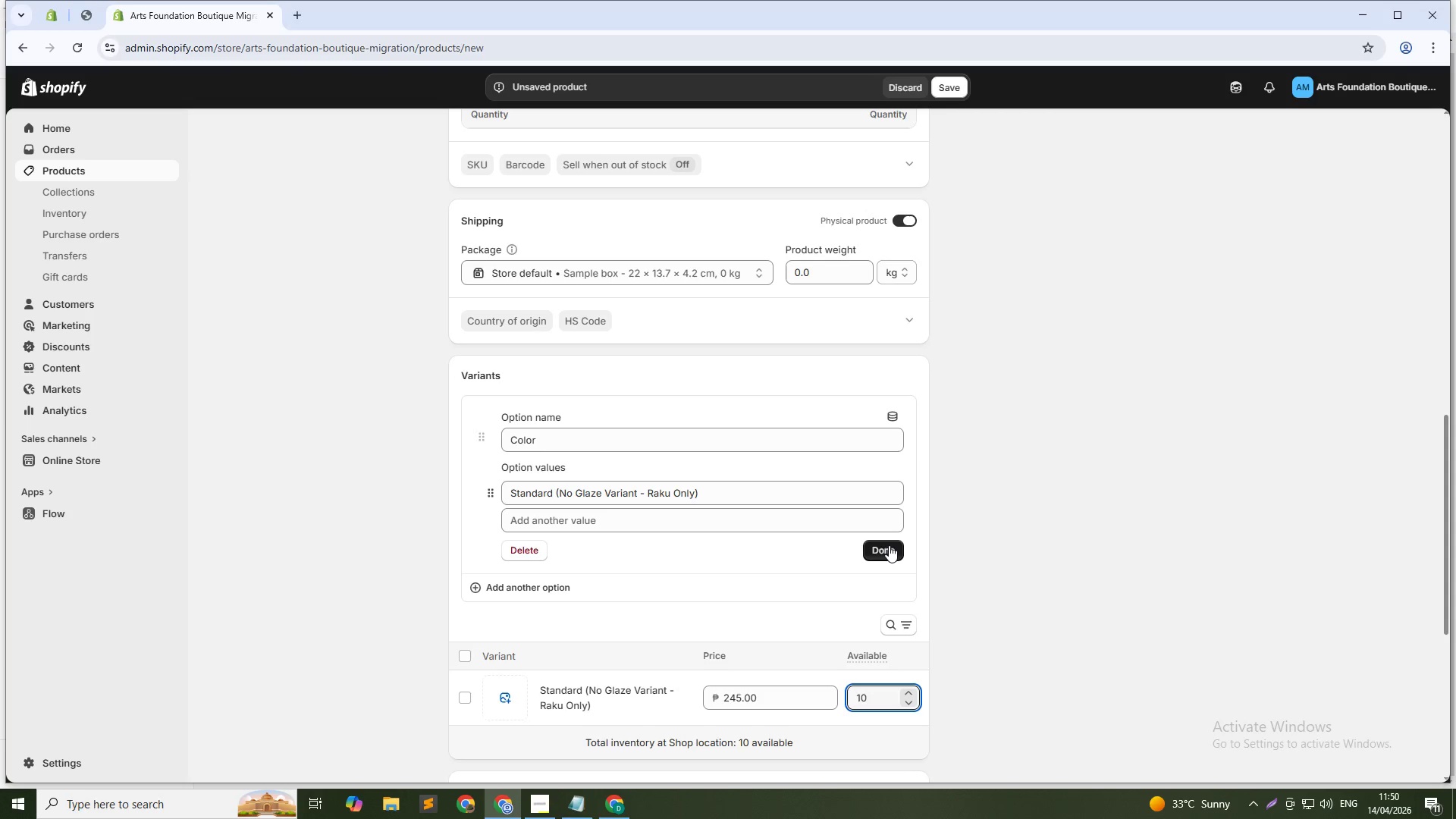 
left_click([889, 545])
 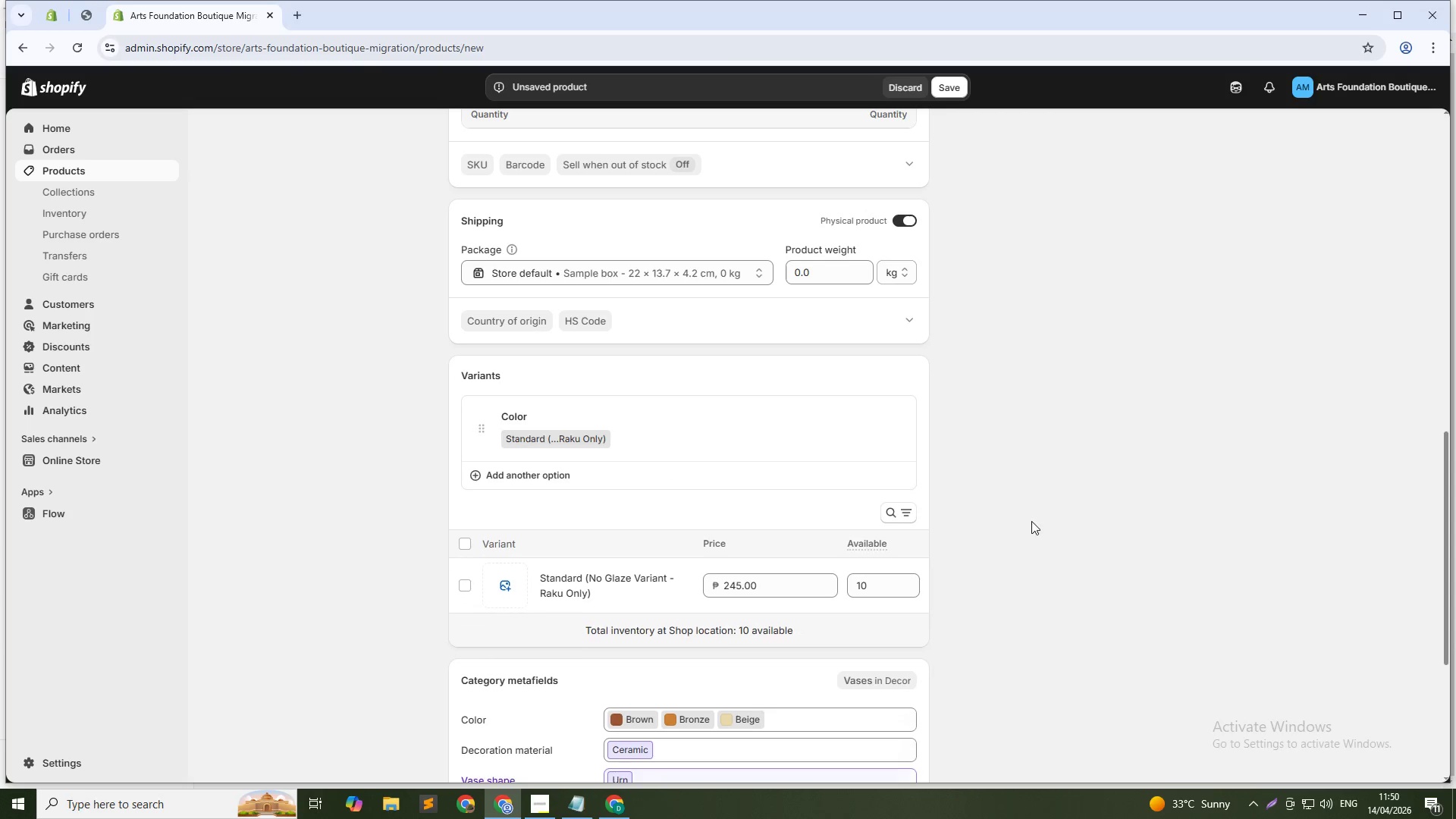 
scroll: coordinate [1032, 521], scroll_direction: up, amount: 14.0
 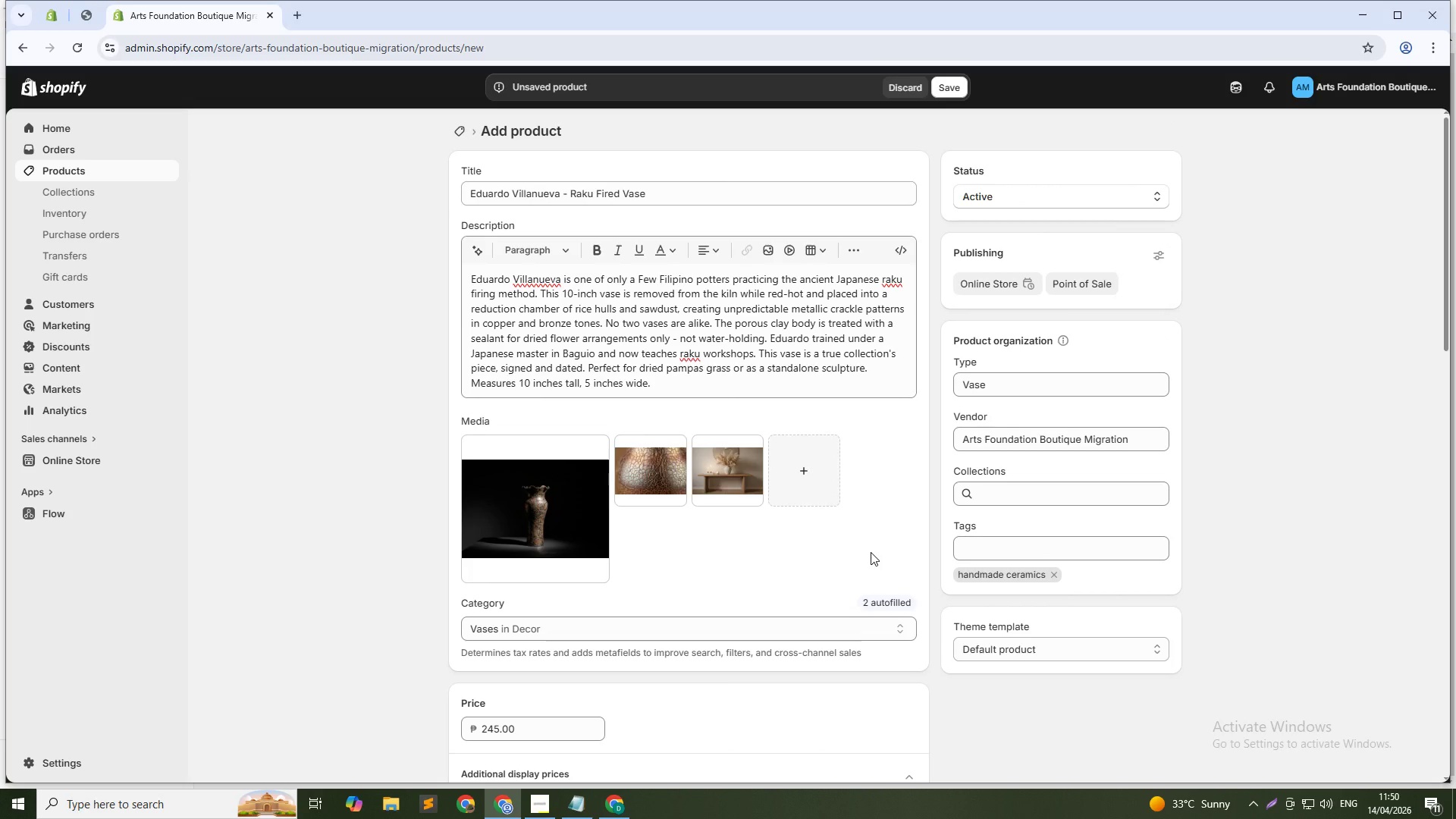 
scroll: coordinate [774, 603], scroll_direction: down, amount: 23.0
 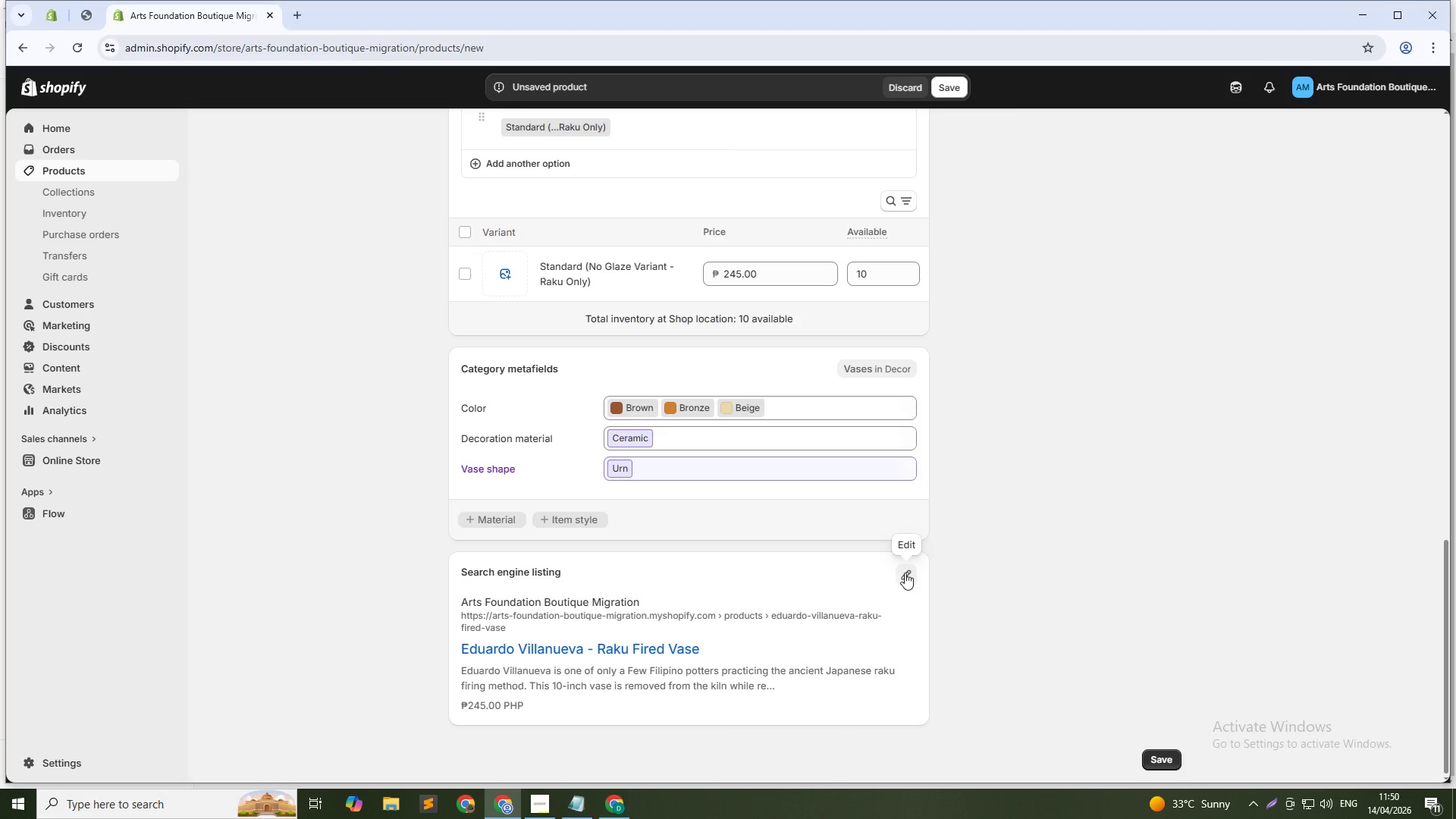 
left_click([902, 573])
 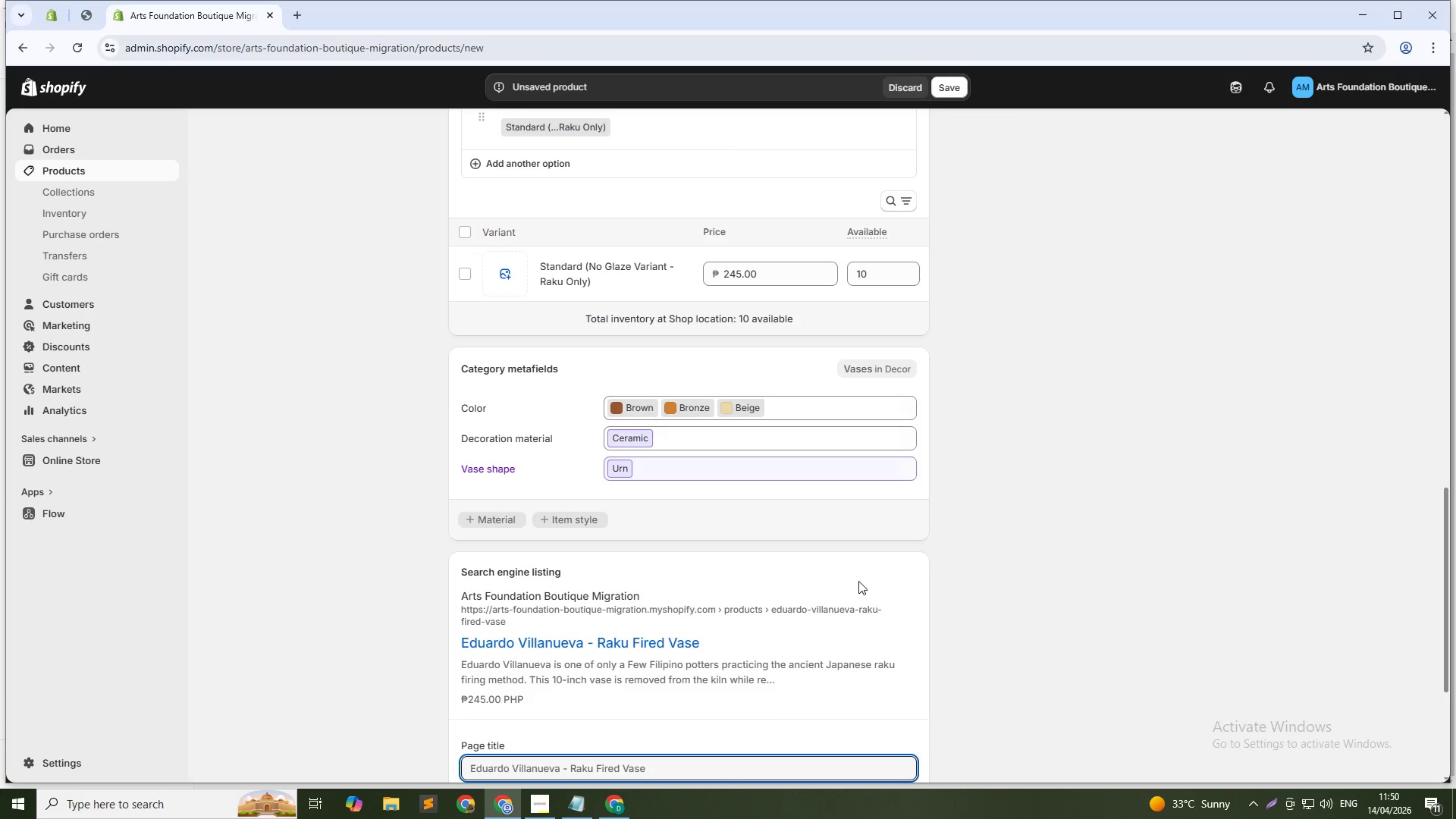 
scroll: coordinate [716, 626], scroll_direction: down, amount: 3.0
 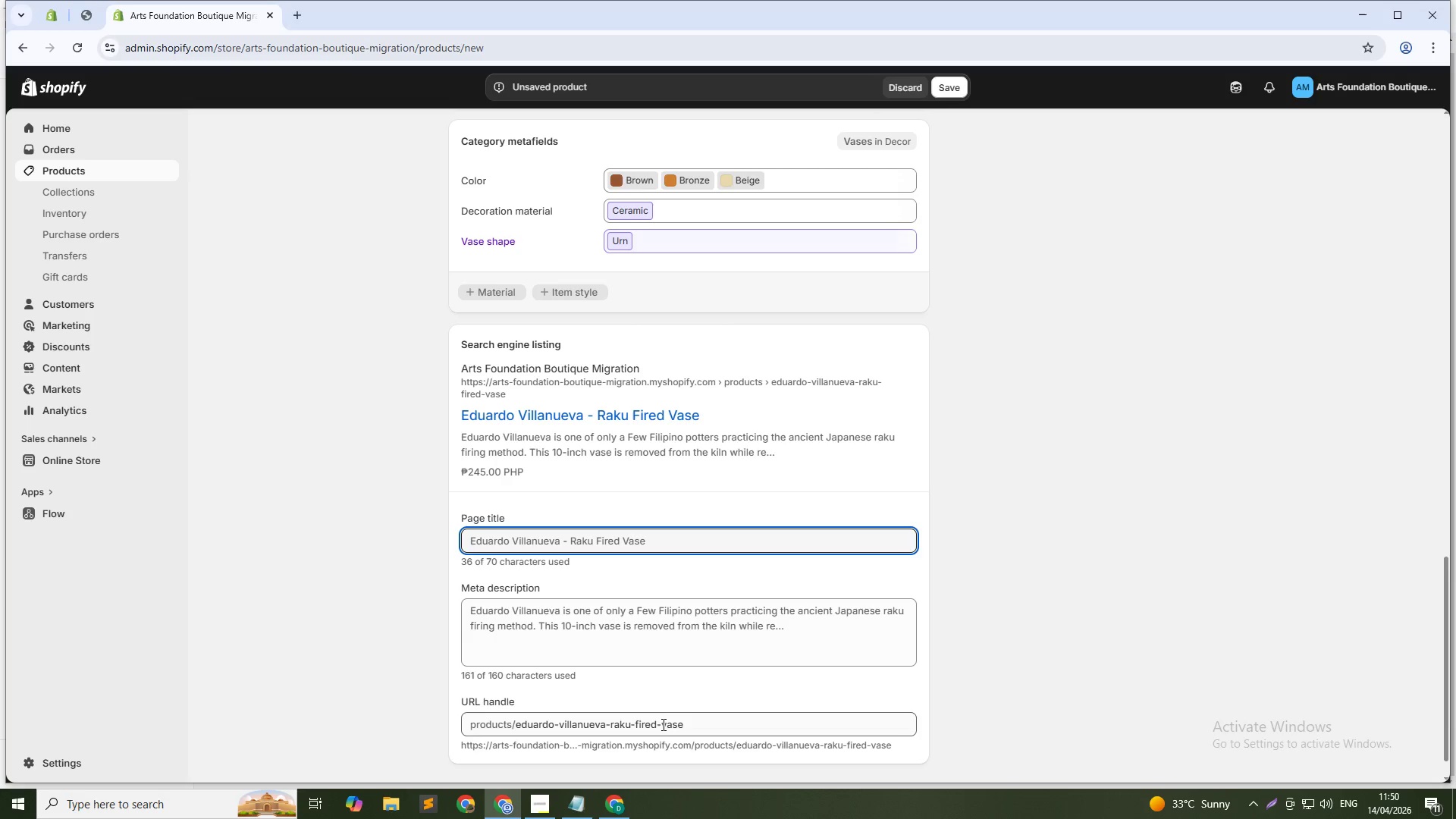 
double_click([662, 724])
 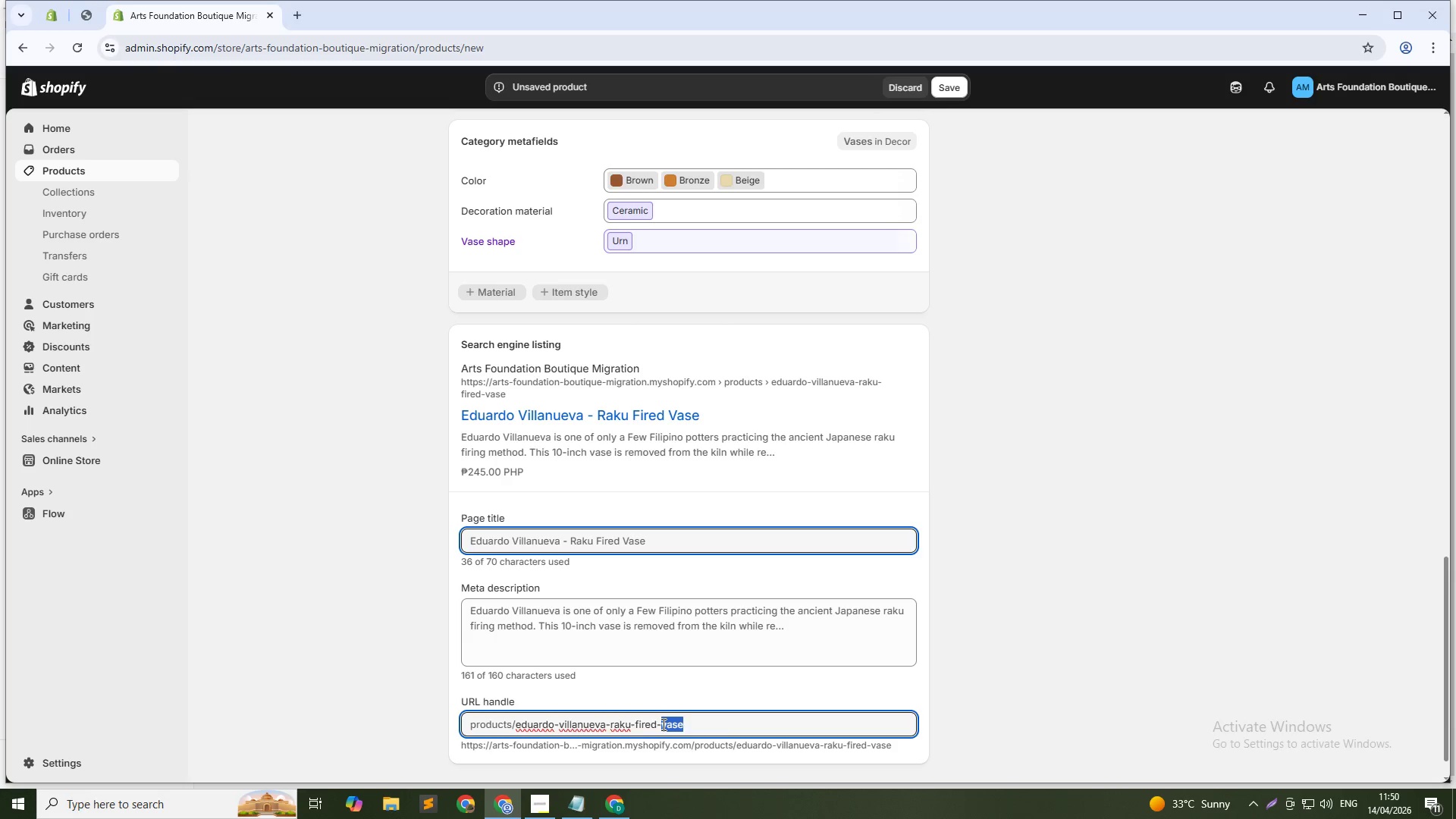 
triple_click([662, 724])
 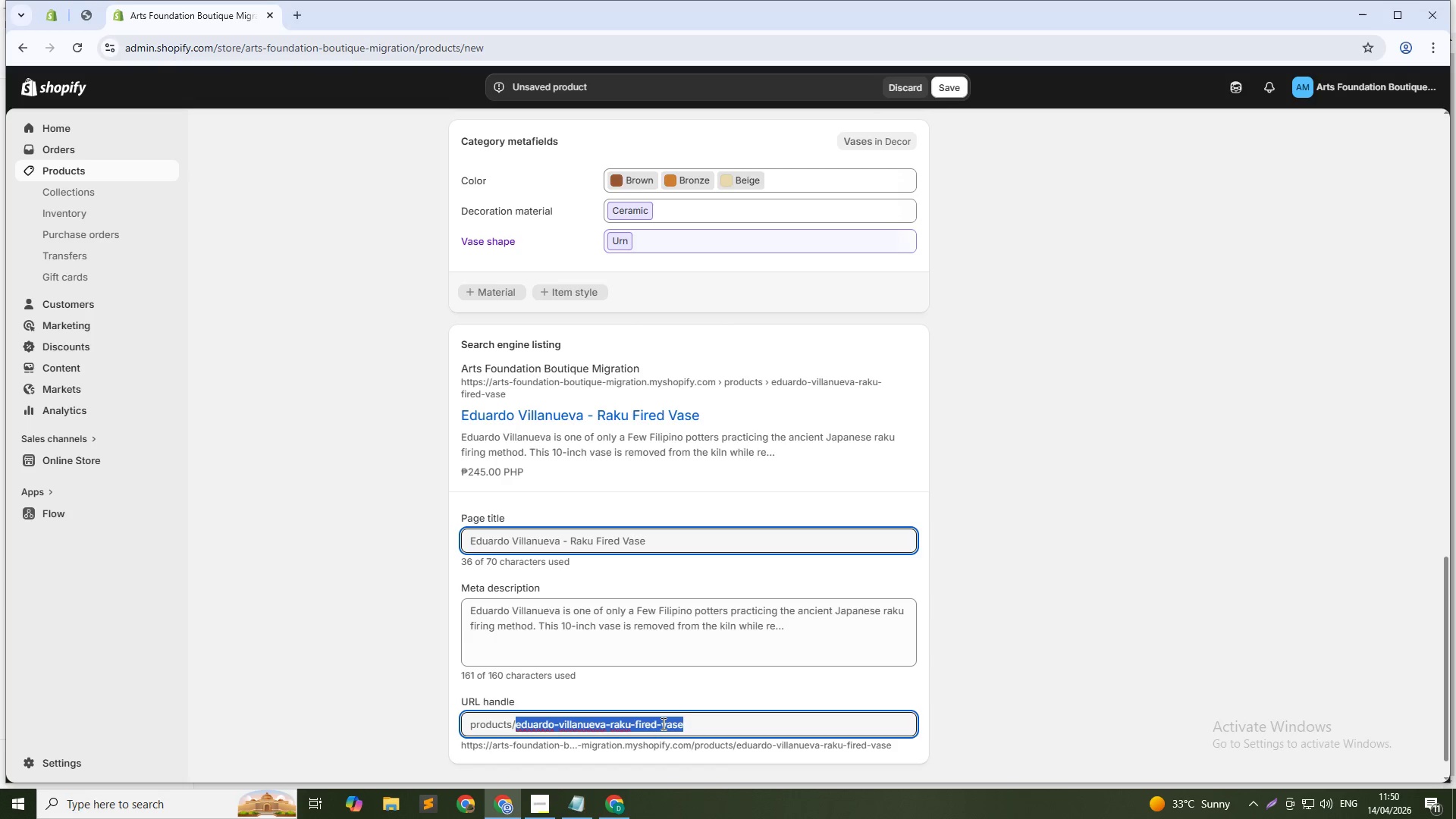 
type(raku-fired-vase-eduardo-villanueva)
 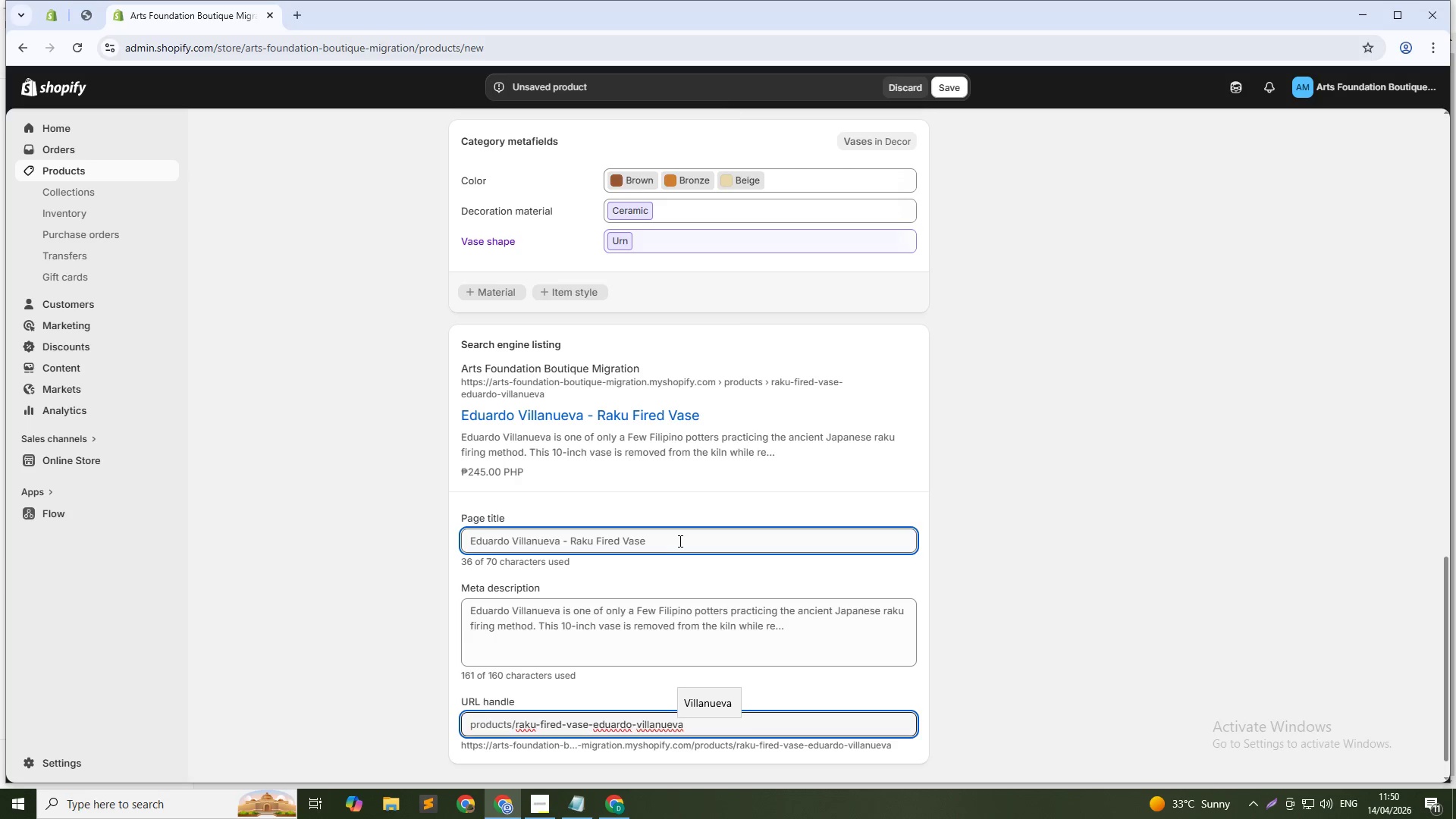 
wait(6.99)
 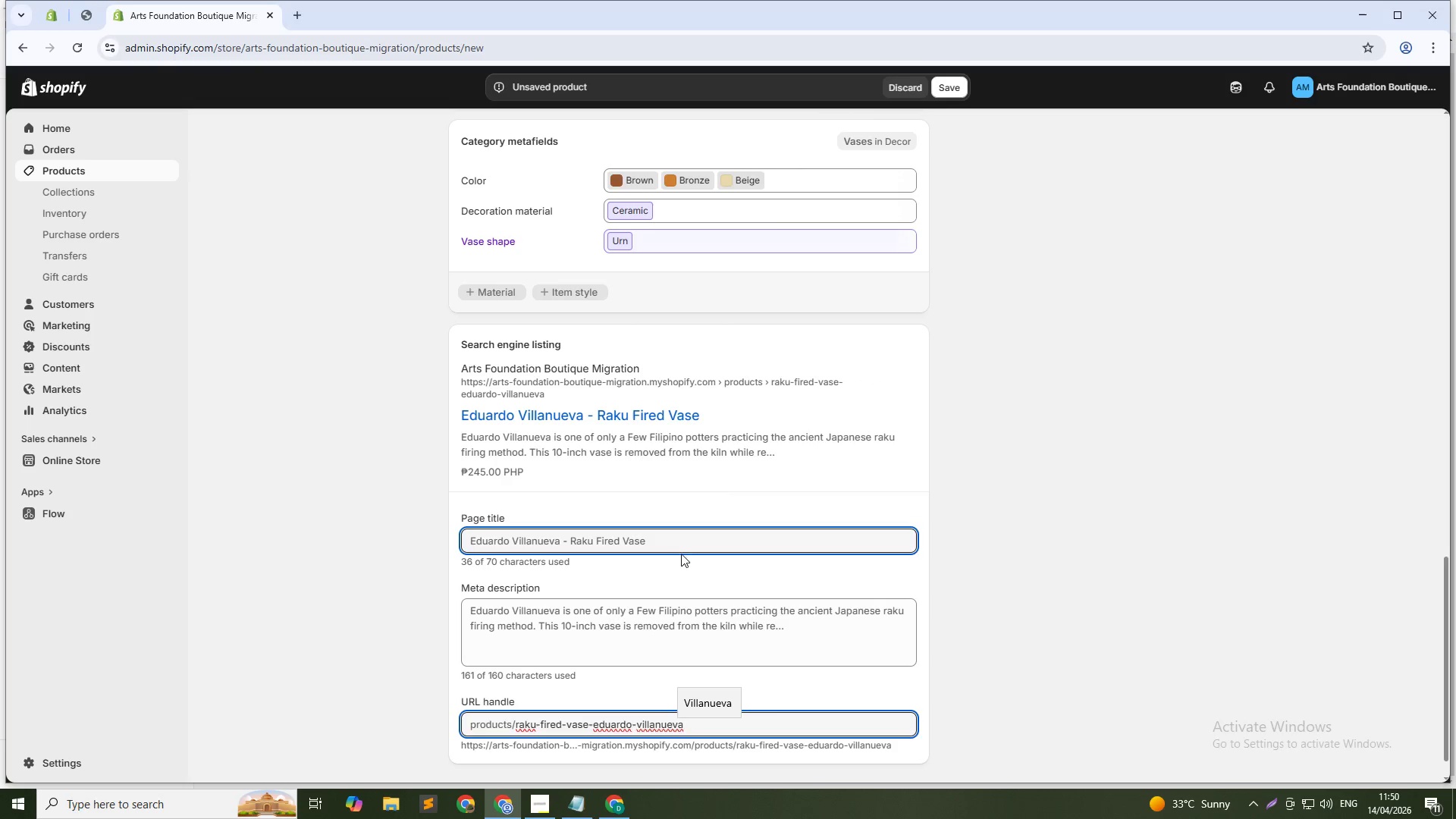 
left_click([676, 548])
 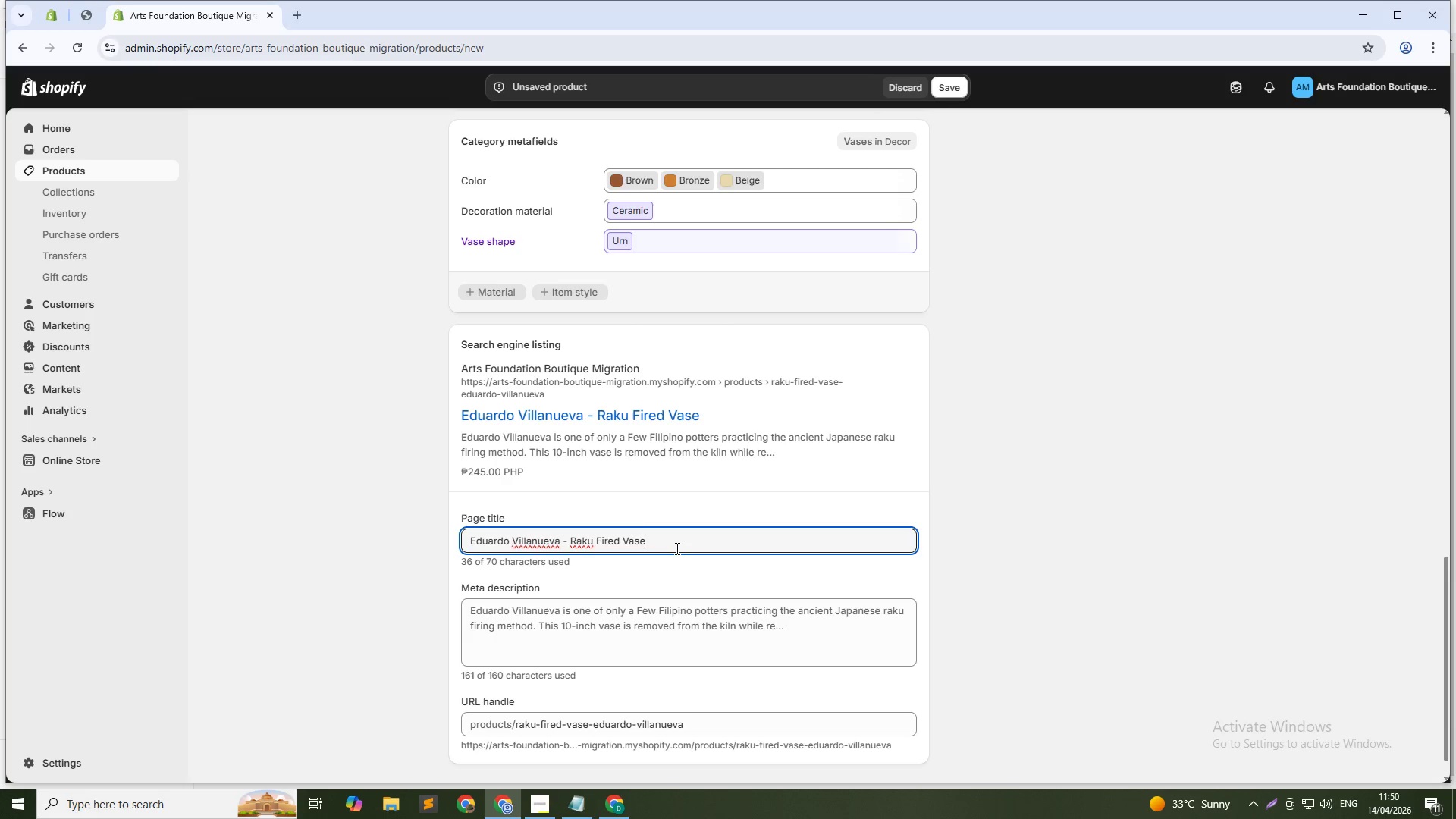 
key(Control+A)
 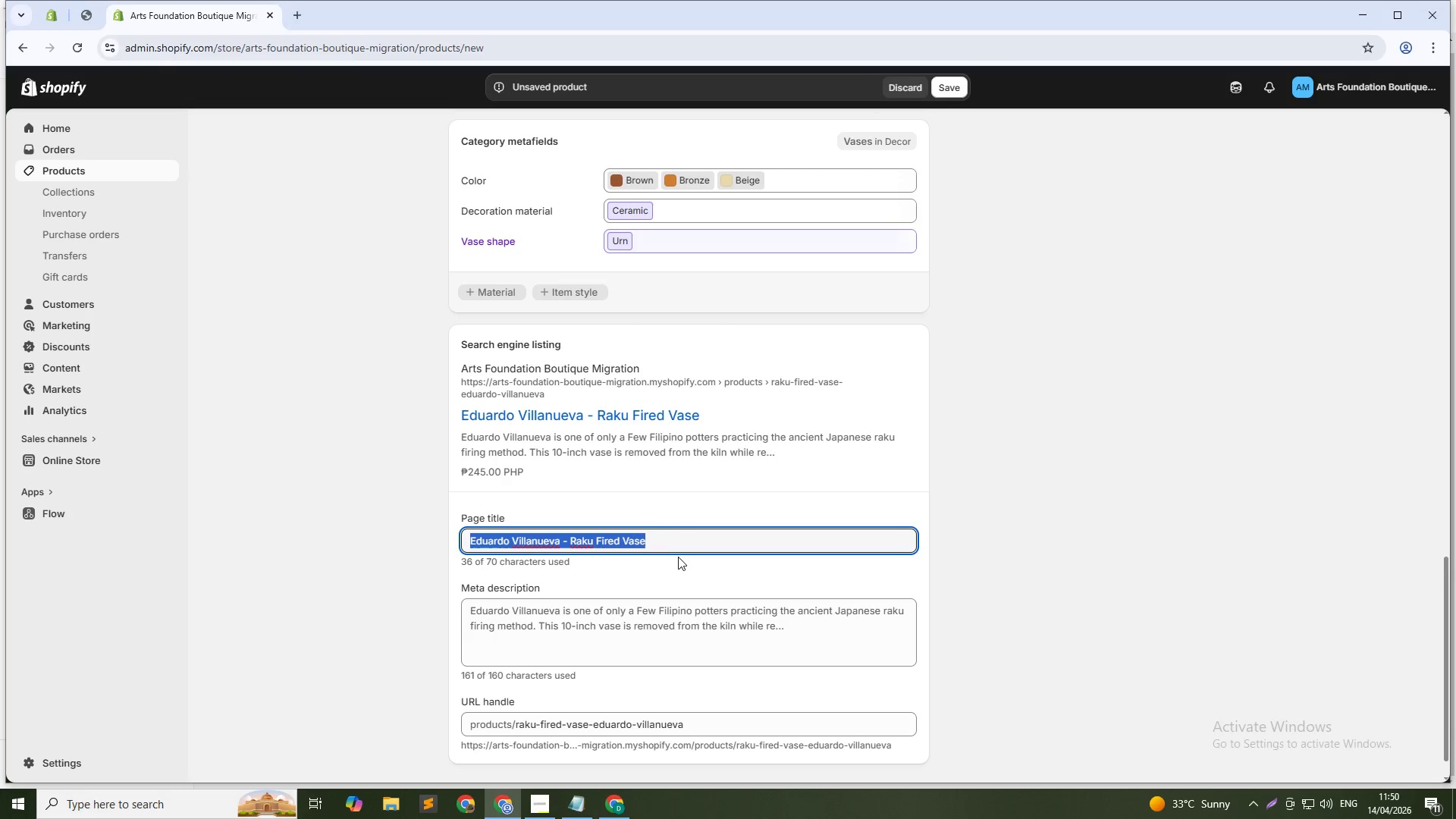 
type(Raku Fired Metallic Vase by Eduardo Villanueva)
 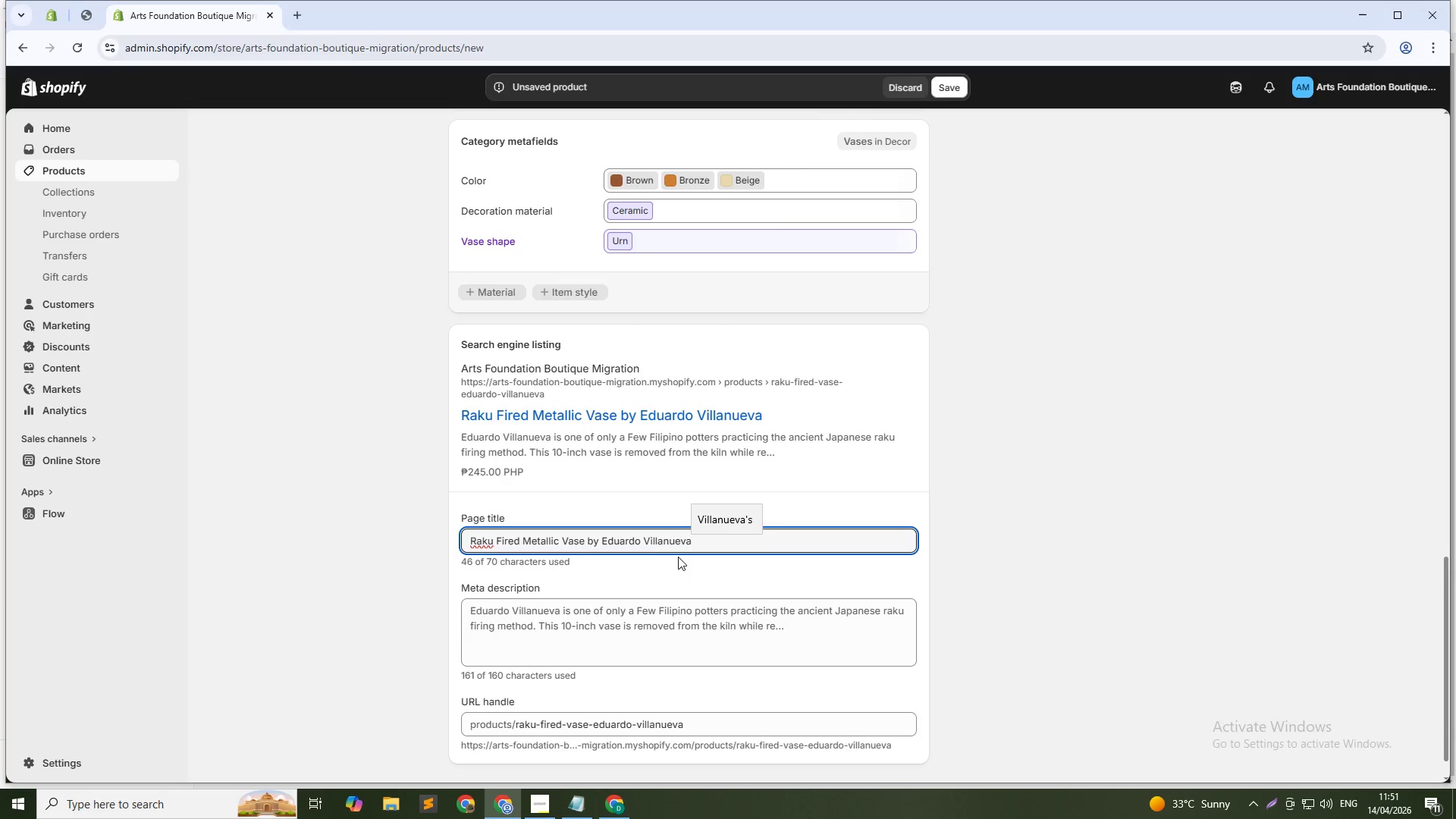 
left_click([567, 639])
 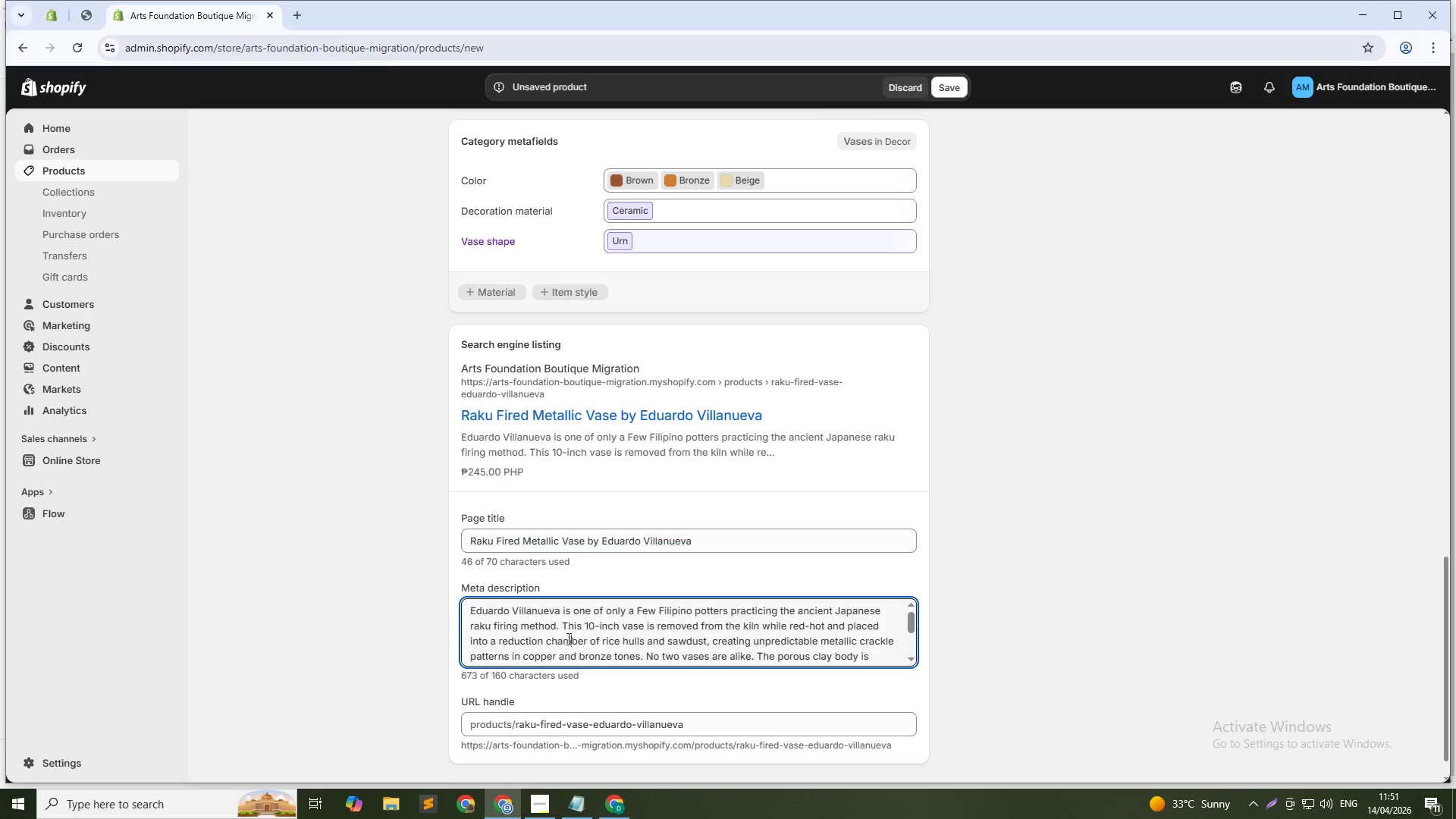 
key(Control+A)
 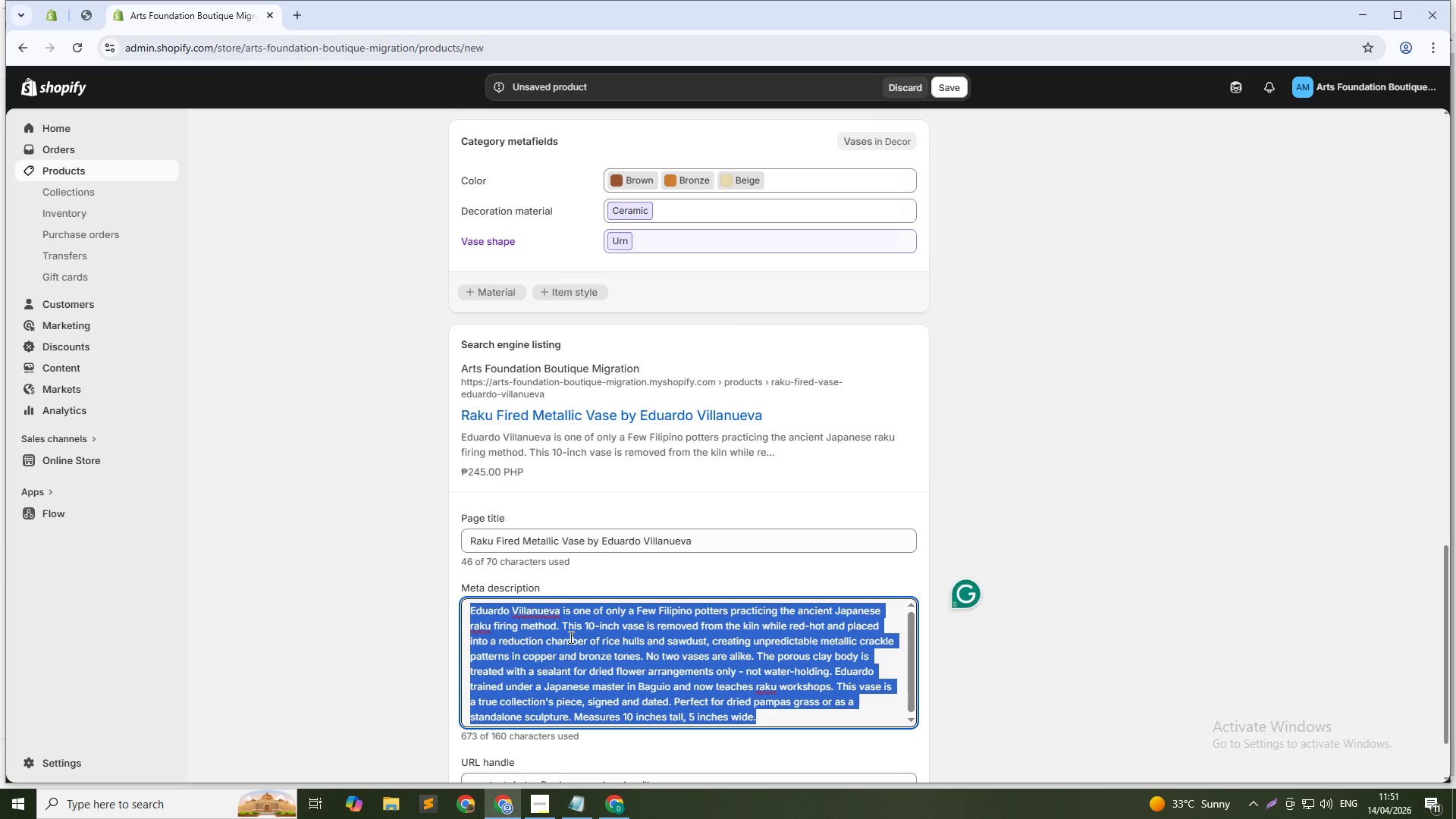 
type(Handmade ceramics raku vase with copper bronze crak)
key(Backspace)
type(ckle pattern. One-of-a-kind, signed by artist. Shop artisan pottery for collection)
key(Backspace)
key(Backspace)
key(Backspace)
key(Backspace)
type(ors)
key(Backspace)
key(Backspace)
key(Backspace)
type(tors today.)
 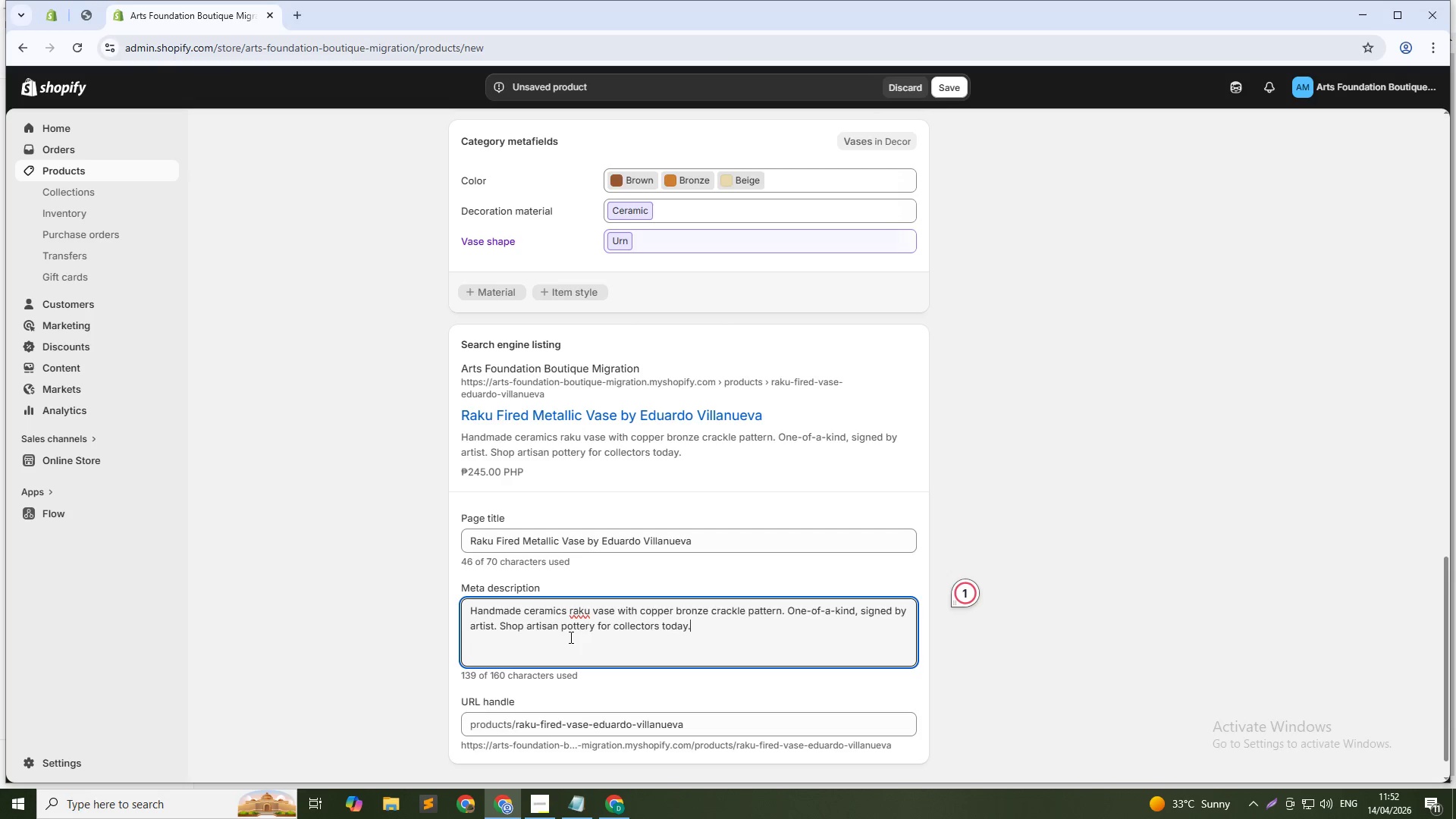 
left_click([956, 83])
 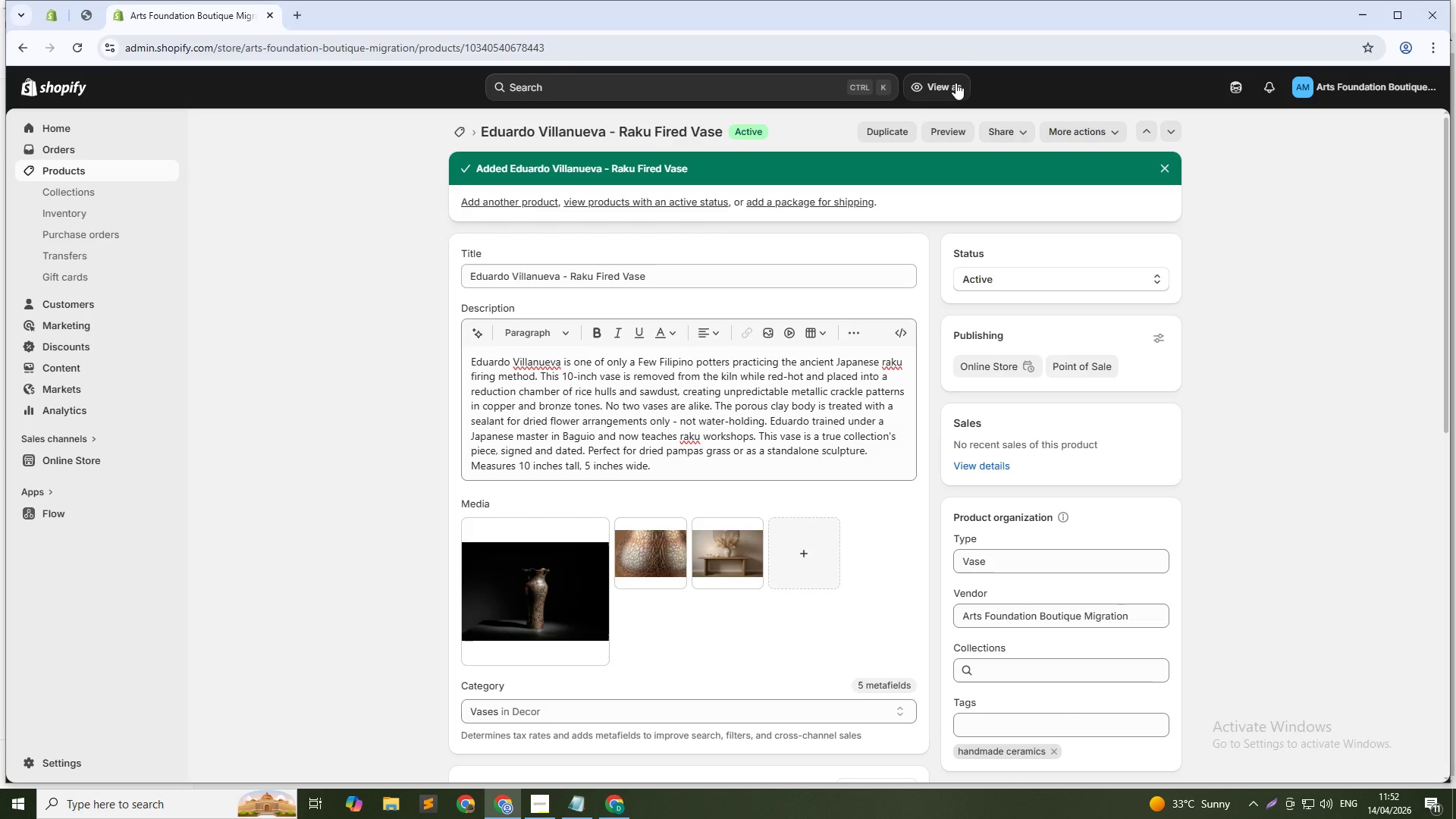 
wait(31.38)
 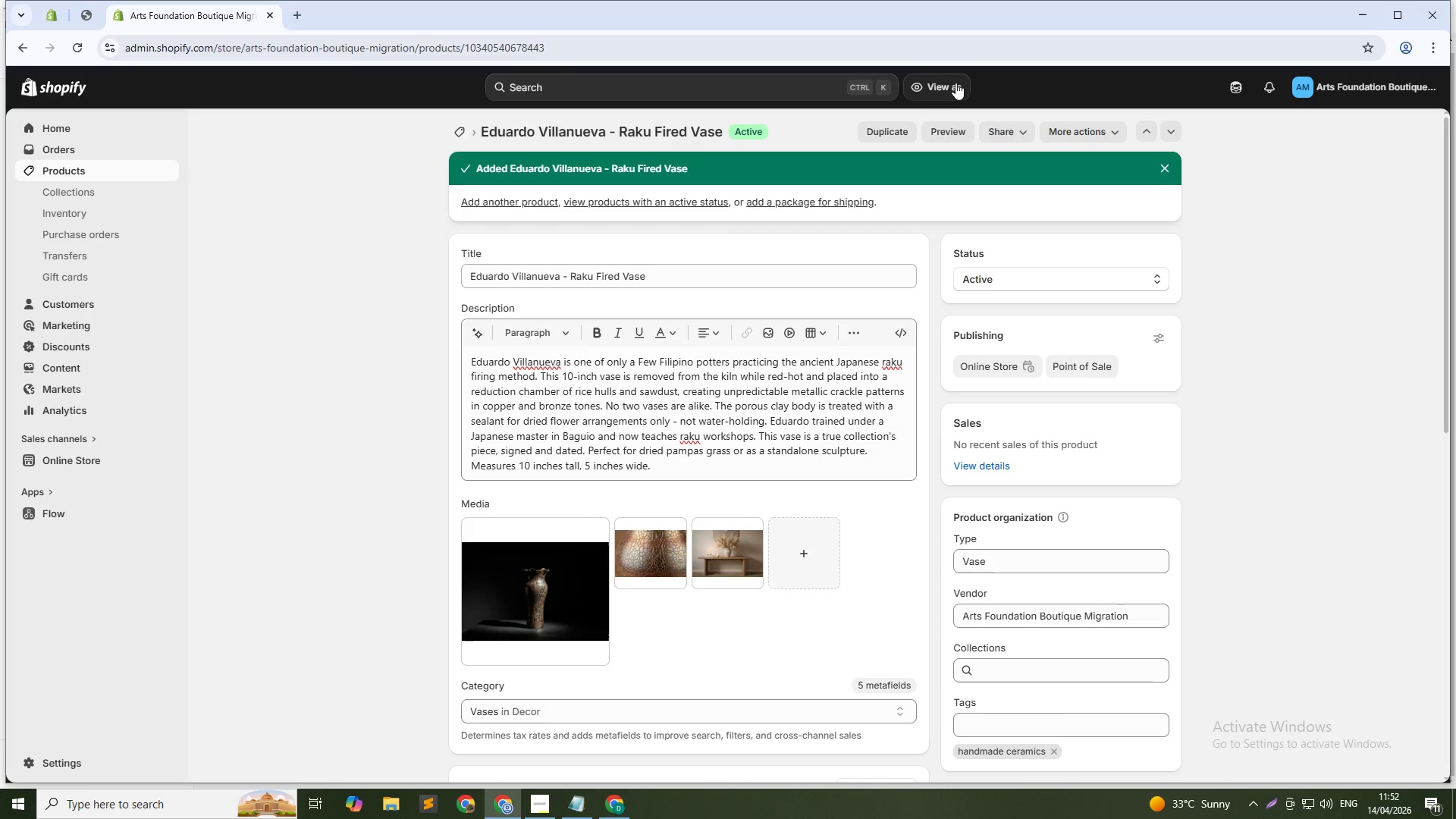 
left_click([454, 129])
 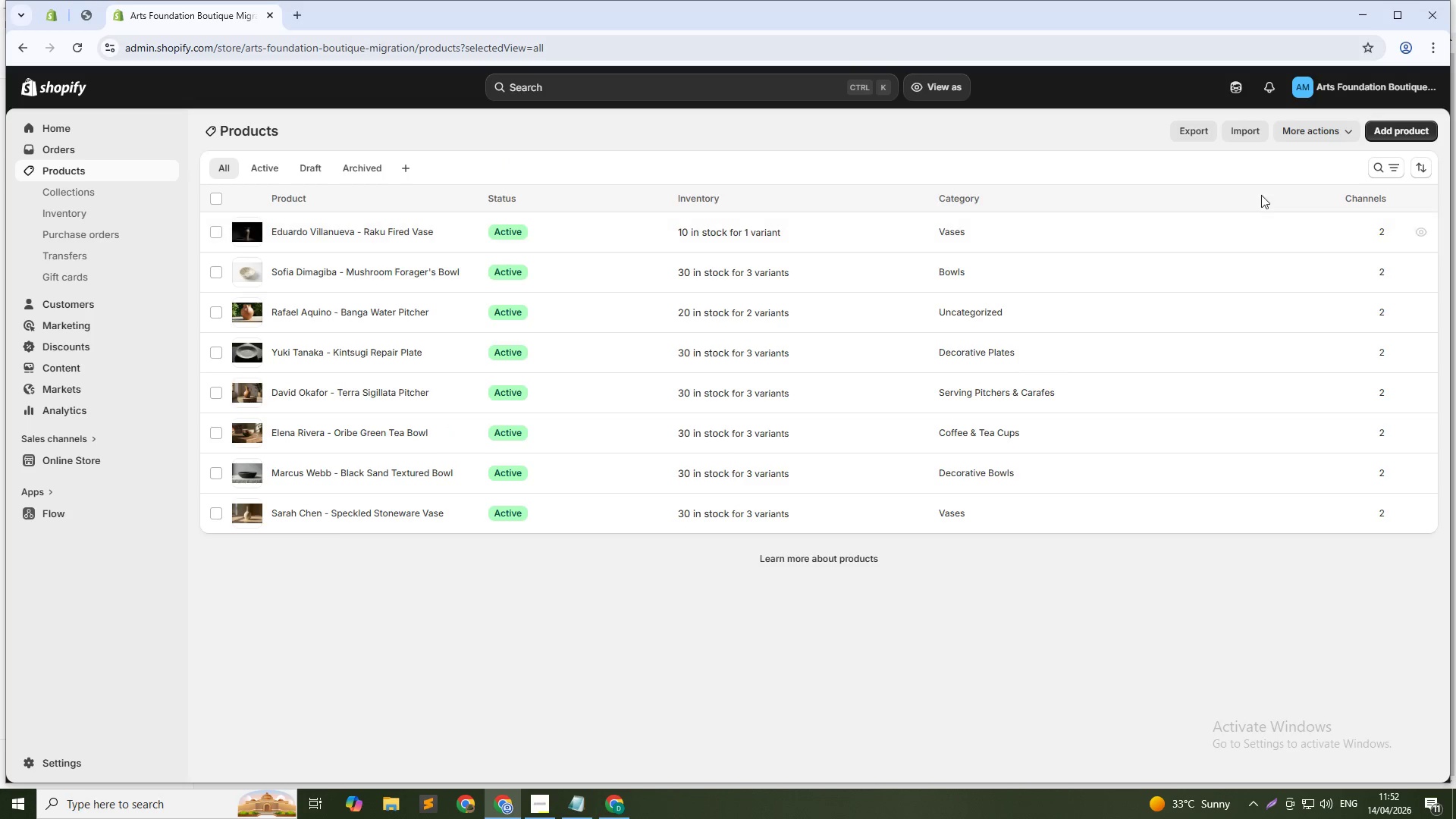 
left_click([1411, 134])
 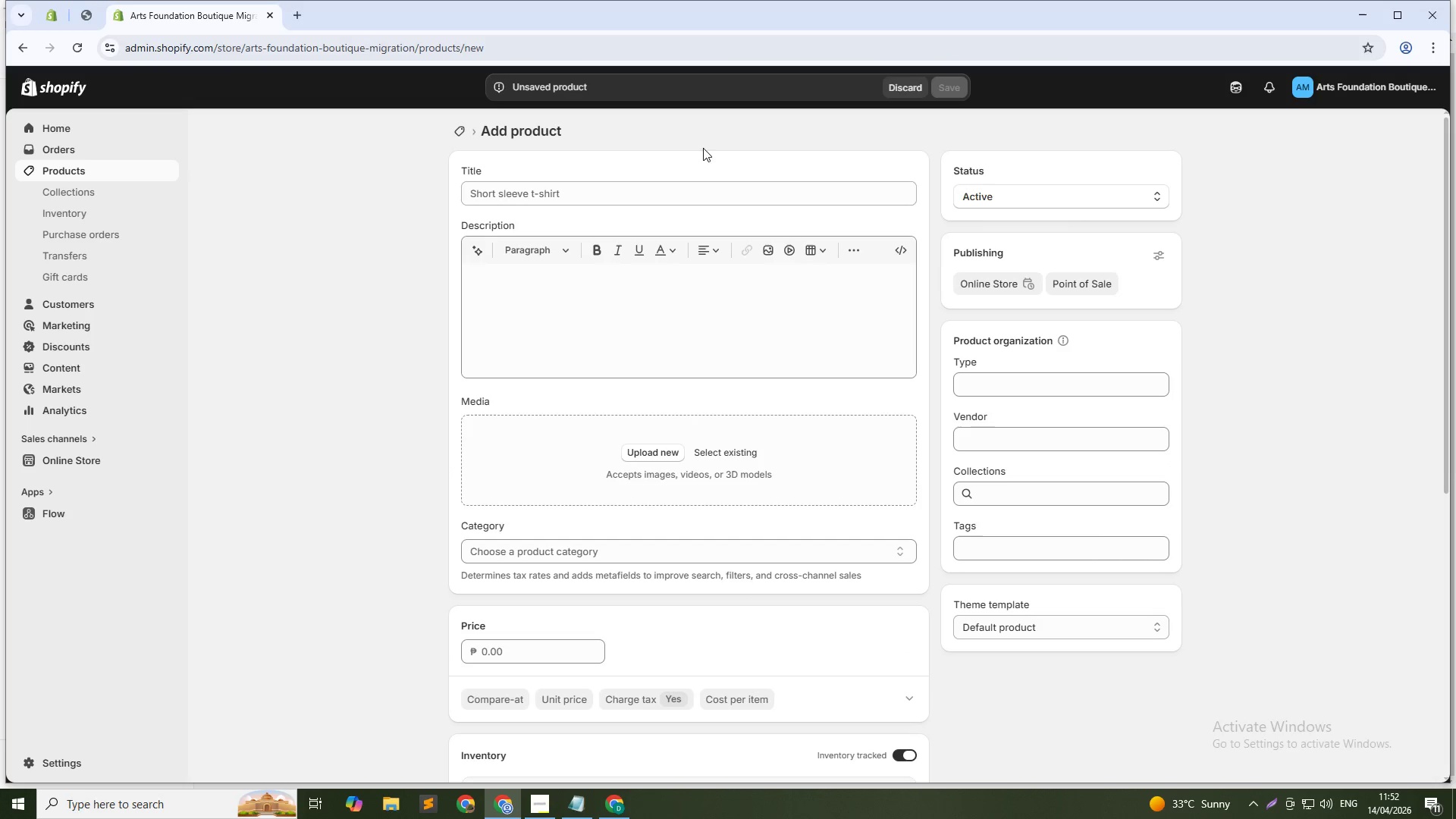 
left_click([694, 192])
 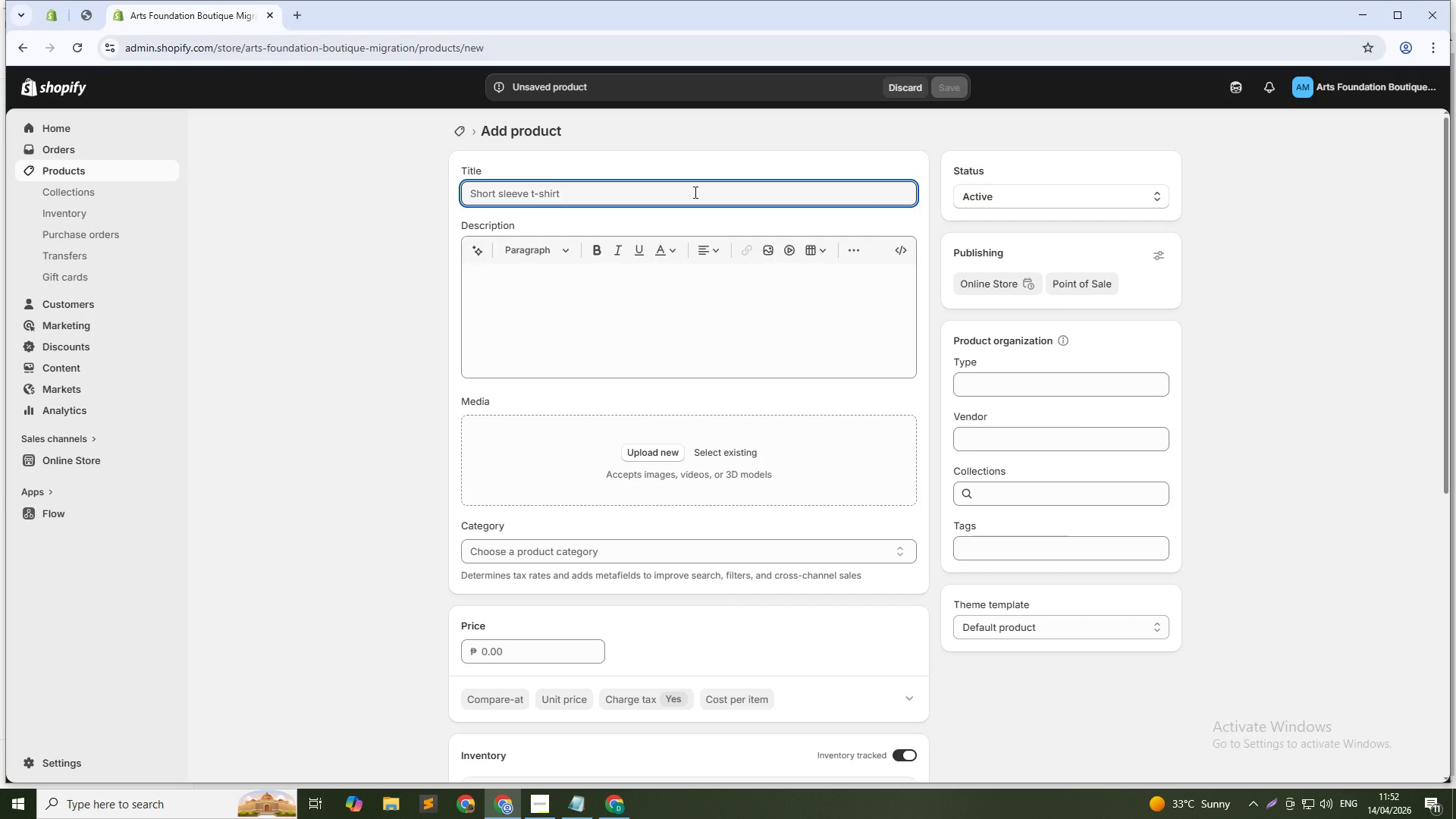 
type(Teresa Gond)
key(Backspace)
type(zales - Banaaa )
key(Backspace)
key(Backspace)
key(Backspace)
type(an)
key(Backspace)
key(Backspace)
type(na Leaf Dinner Plate)
 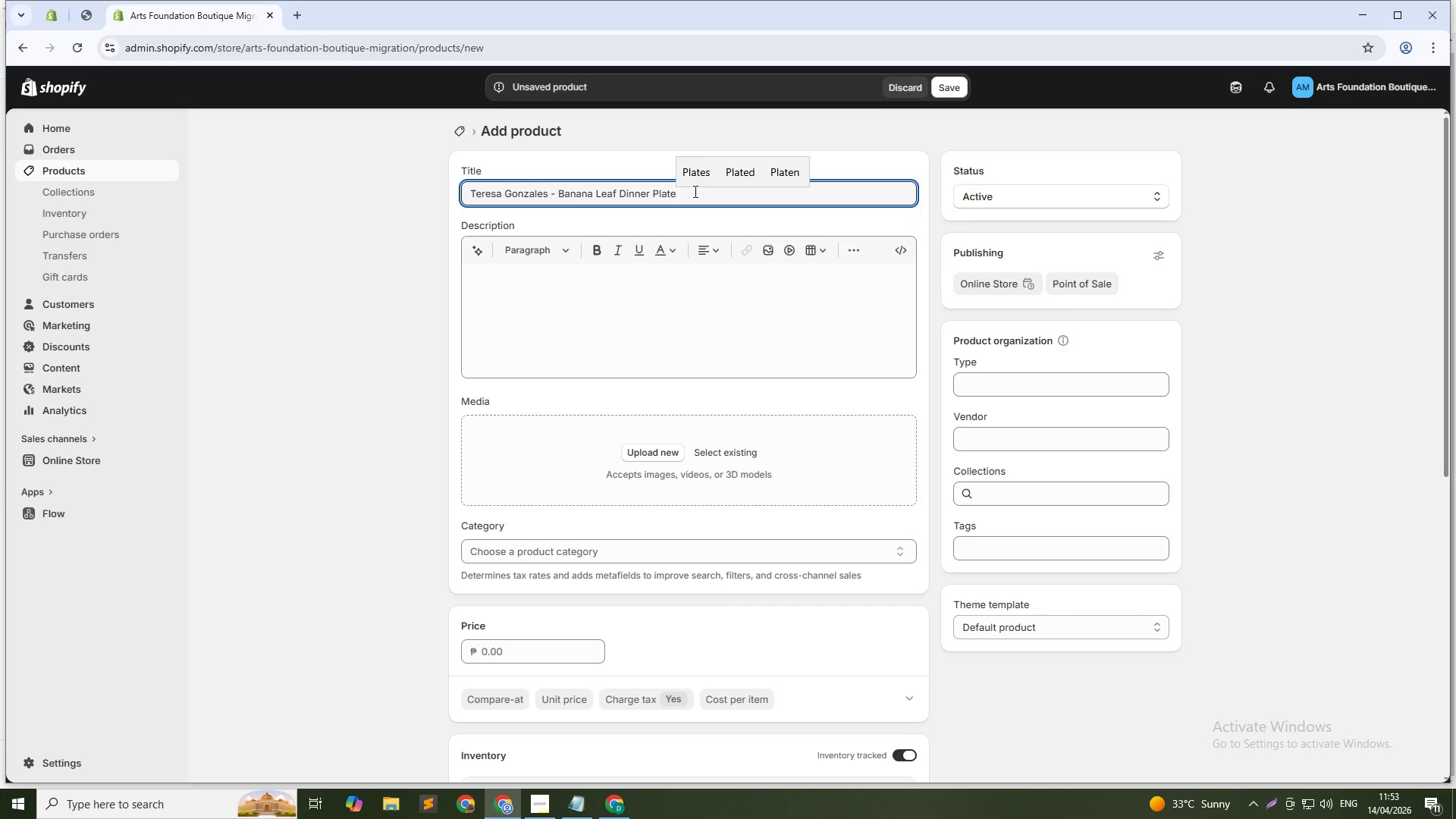 
wait(18.33)
 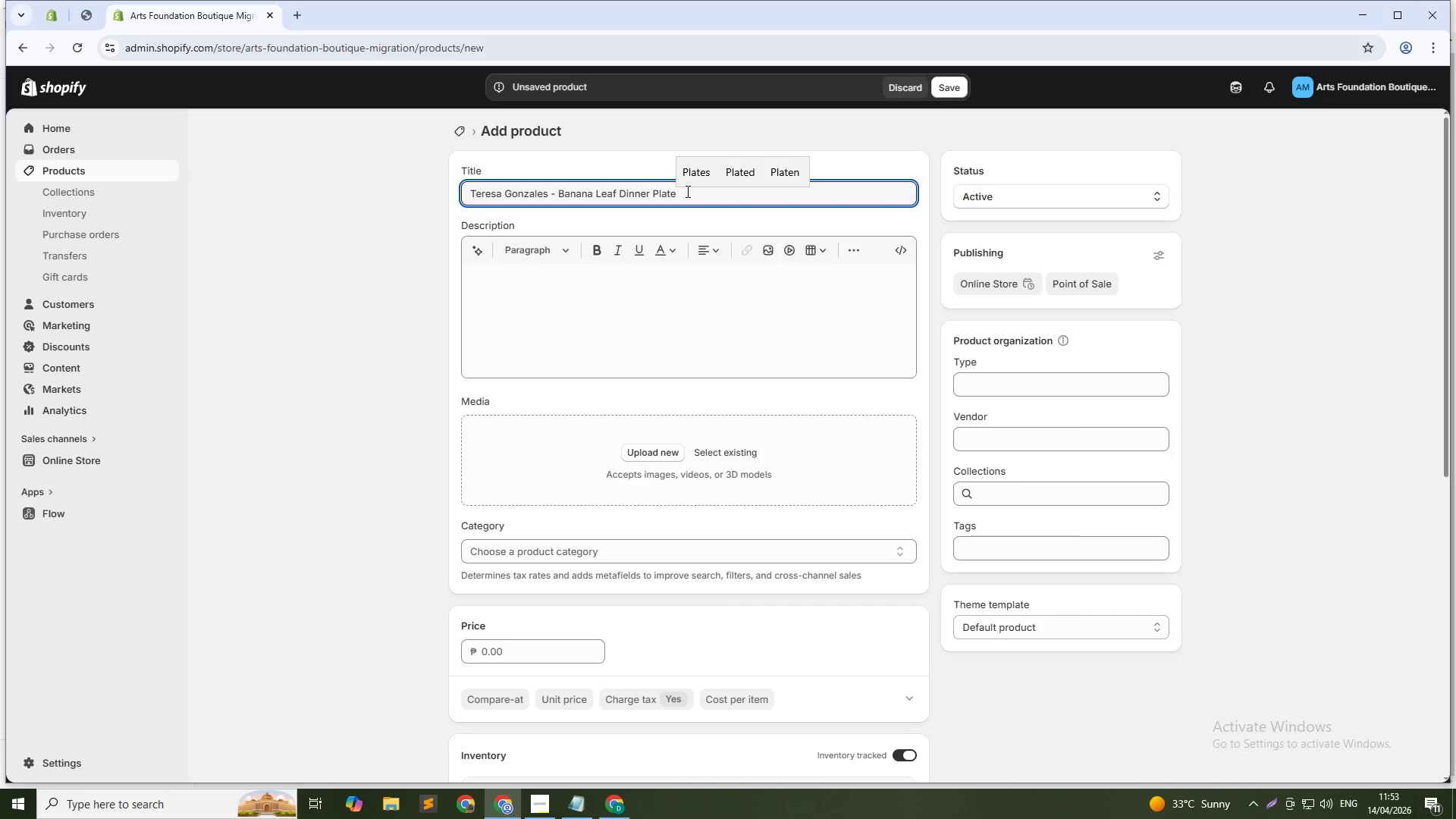 
left_click([526, 284])
 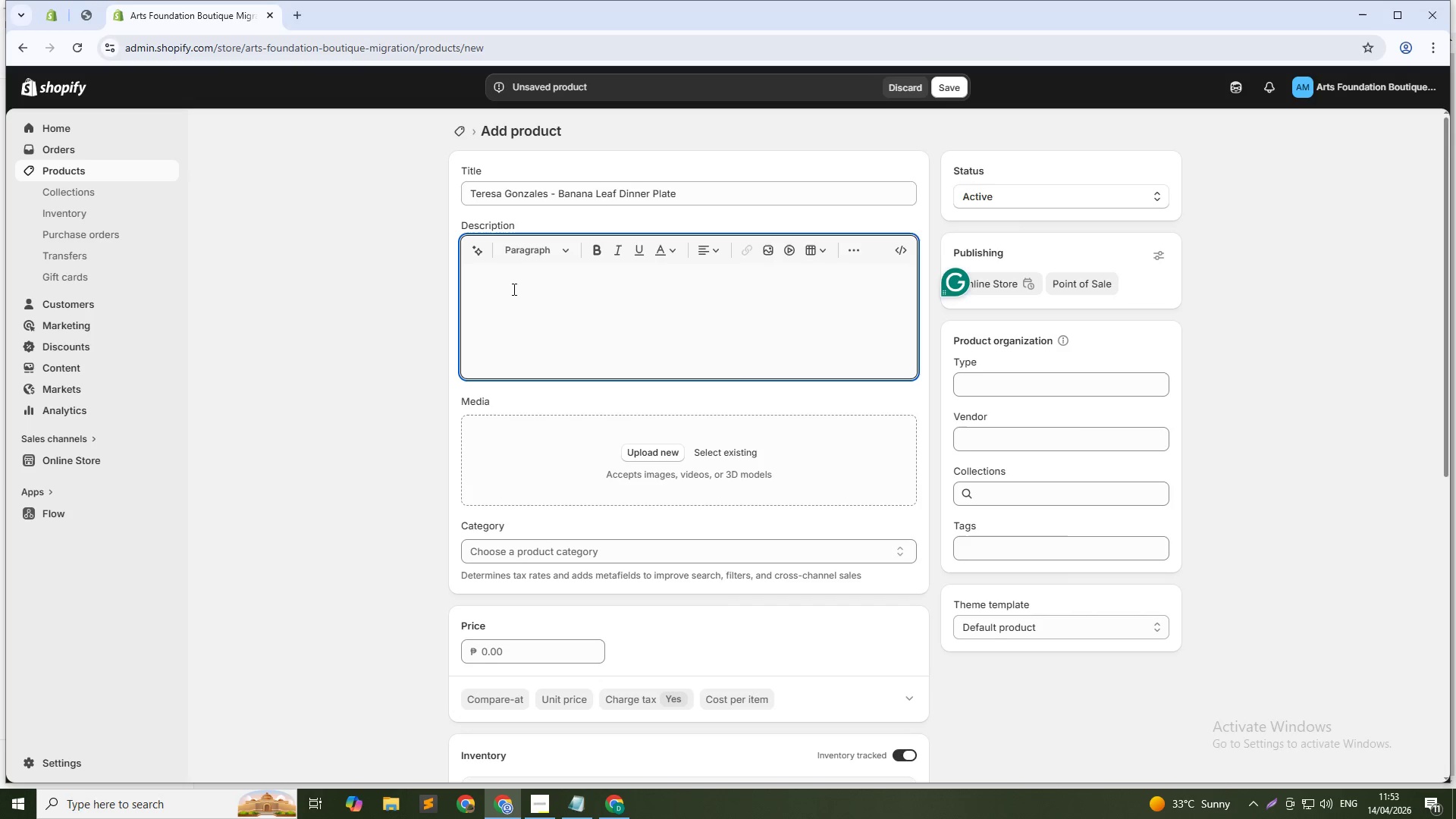 
type(Teresa Gonzales from Negros Occidental hand-carves each dinner plate to resemble a banaa )
key(Backspace)
key(Backspace)
type(na leaf, complete with visible veins and a slightly wavy edge. This 10-inch pa)
key(Backspace)
type(late is pressed from stoneware ca)
key(Backspace)
type(lay using a carved plaster molfd)
key(Backspace)
key(Backspace)
type(d Teresa made herself, then finished wih)
key(Backspace)
type(th a translucent green glaze that pools darker in the crevices. Perfect for)
 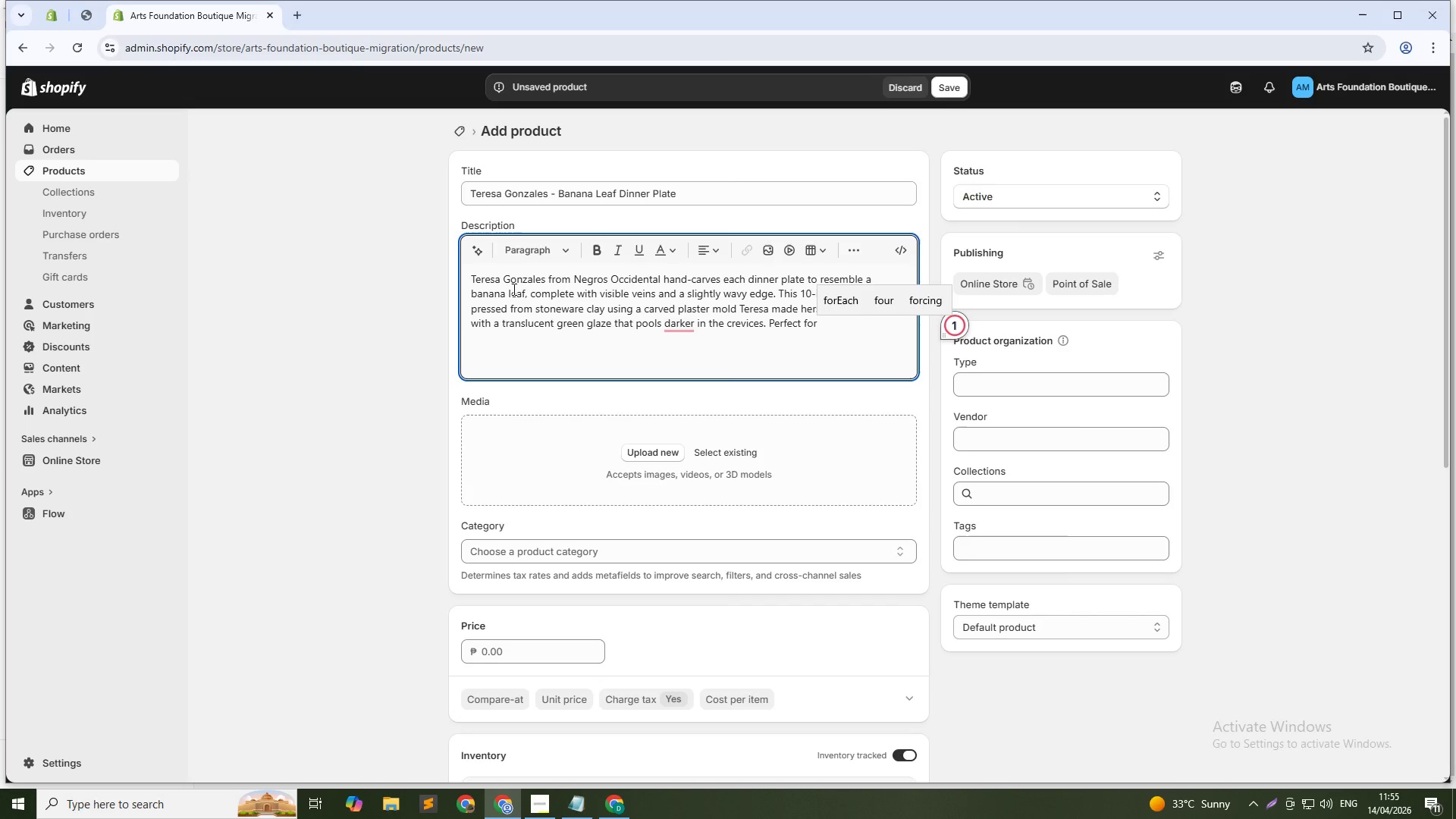 
type( showcasing Filipino dishes like adobo, sinigang, or grilled fish. Teresa supports a local feeding progeam, donating a portion of every a)
key(Backspace)
type(sael to)
key(Backspace)
key(Backspace)
key(Backspace)
key(Backspace)
key(Backspace)
type(le to children in her barangay. The plate is microwave, dishwasher, and oven safe up to )
 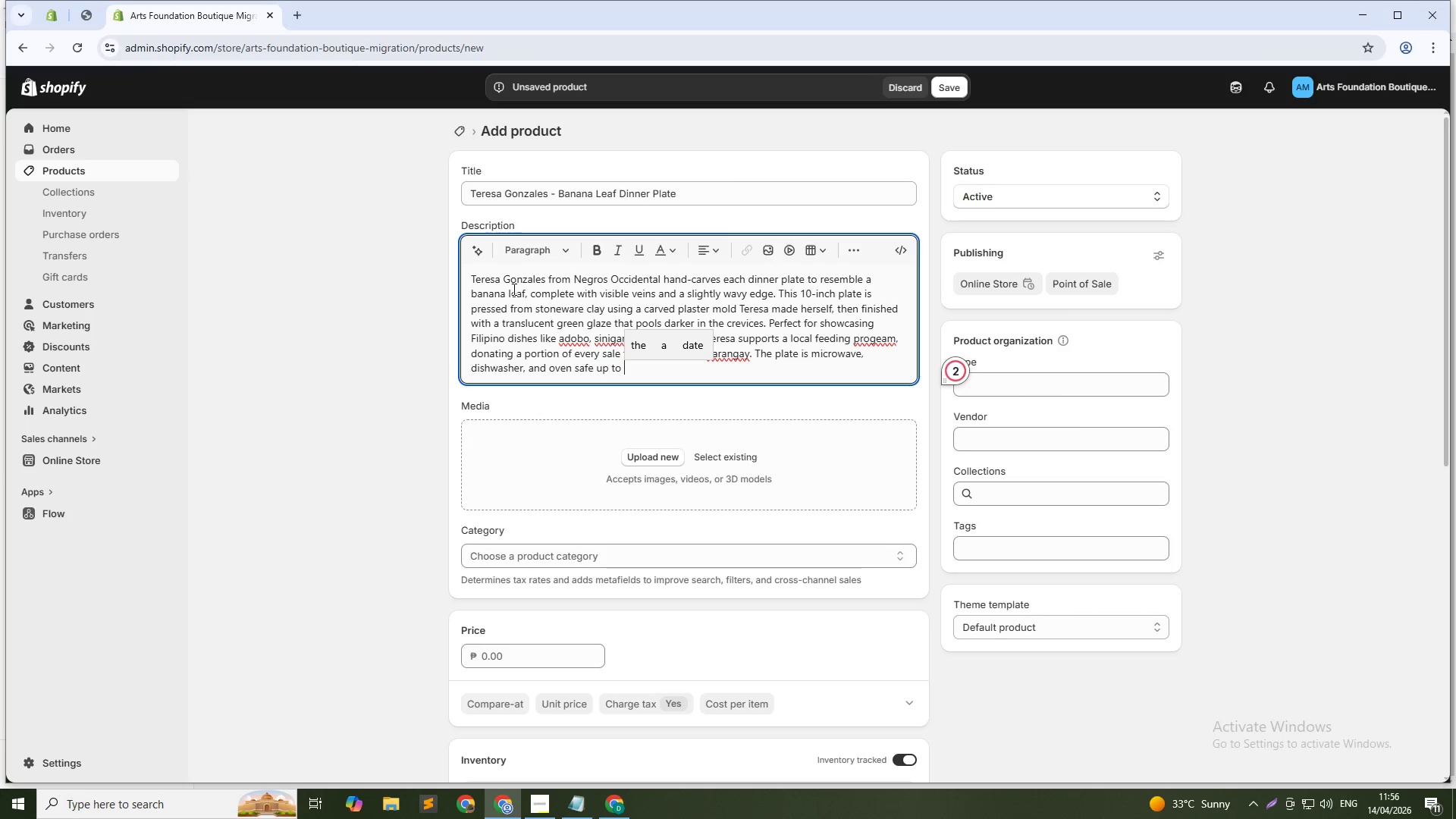 
left_click([293, 4])
 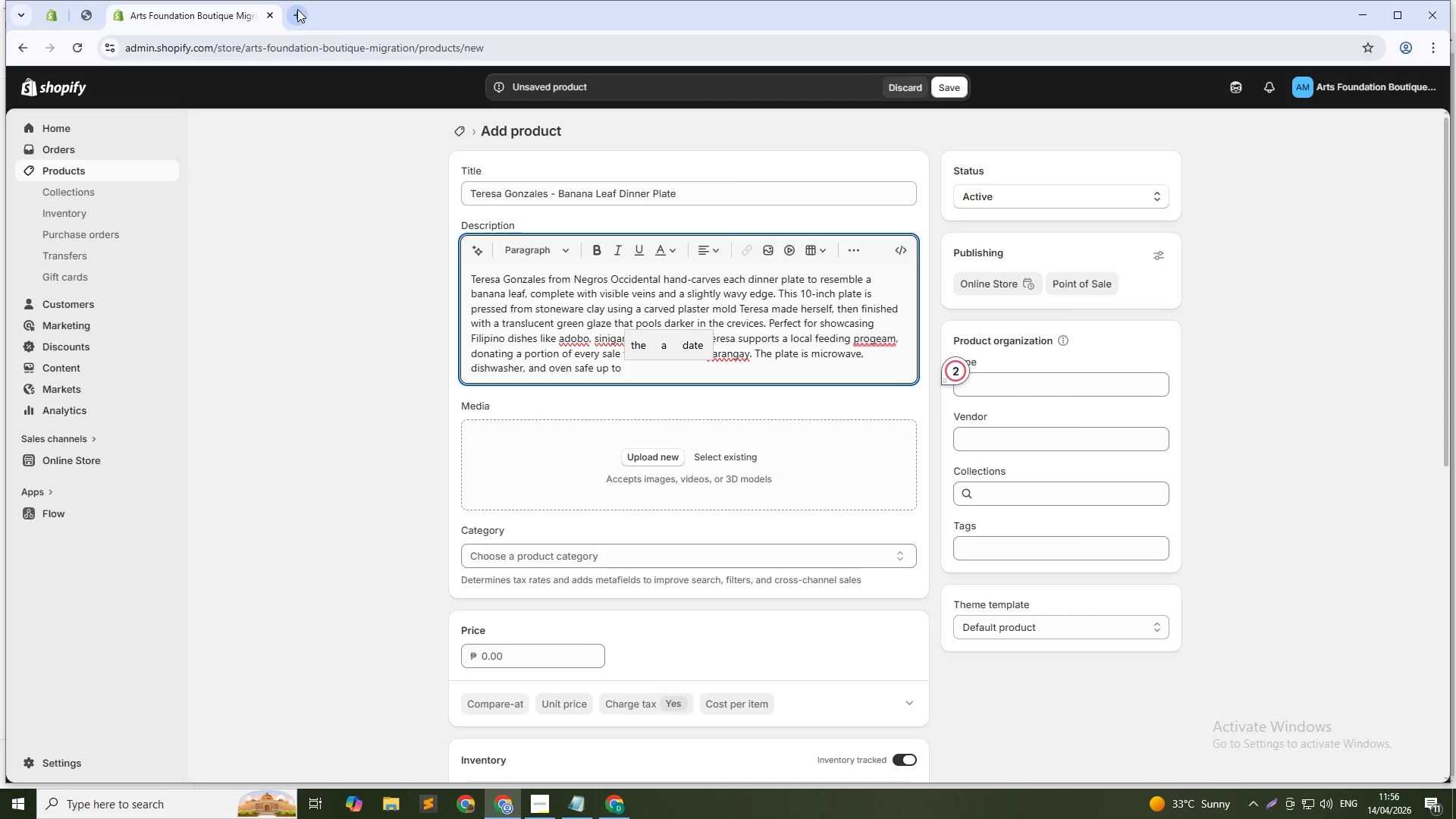 
left_click([297, 9])
 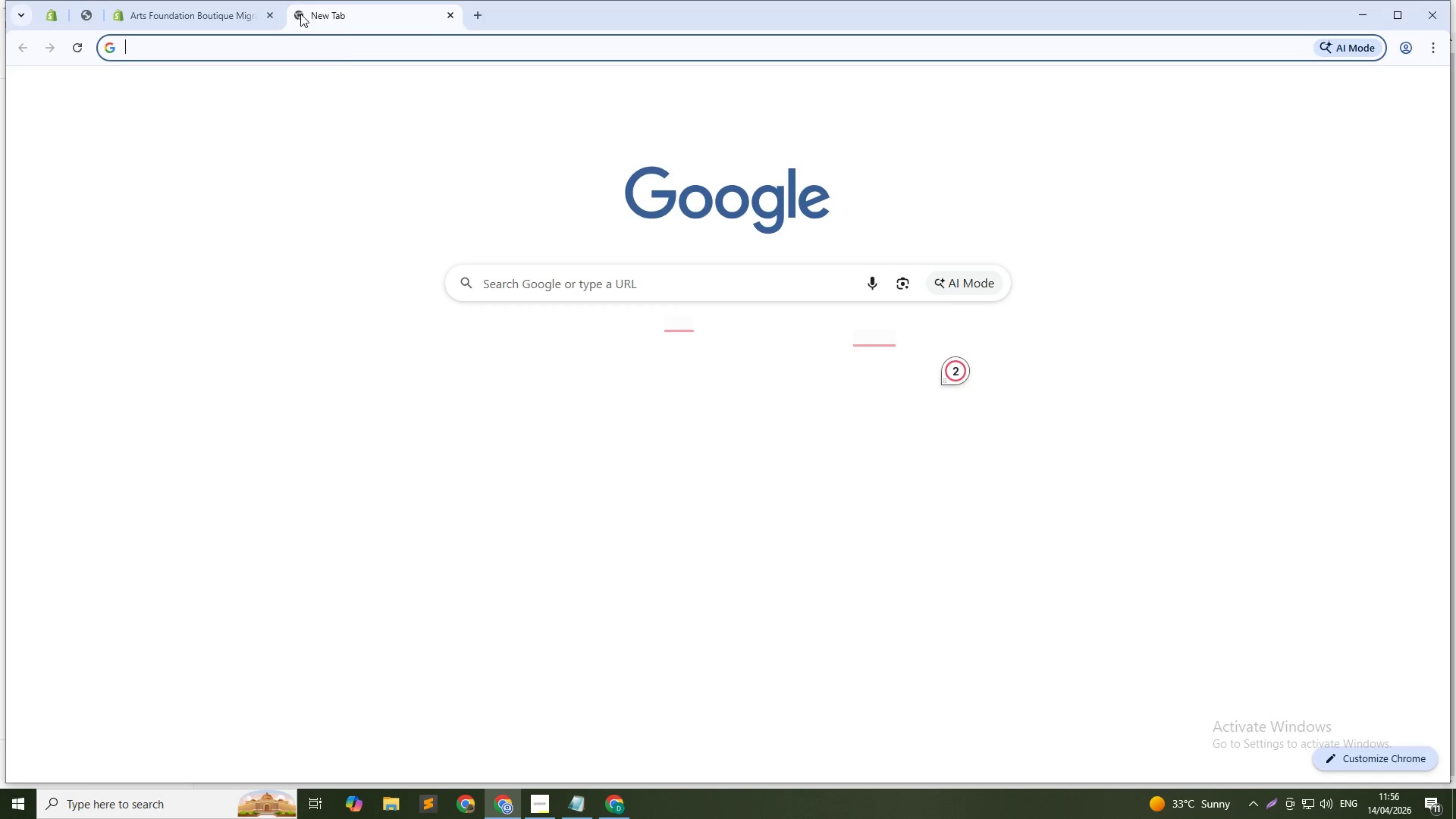 
type(40 )
 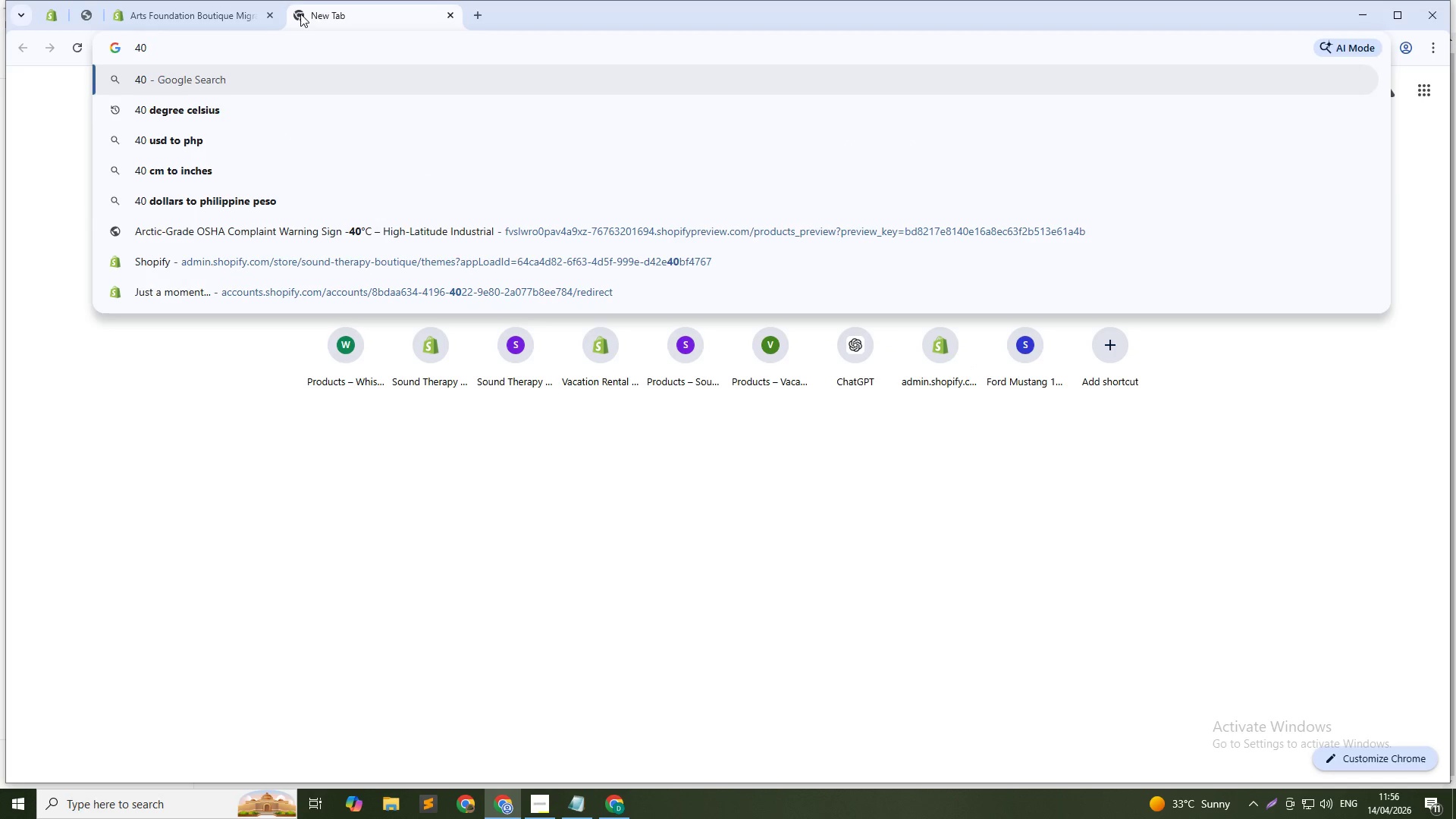 
key(ArrowDown)
 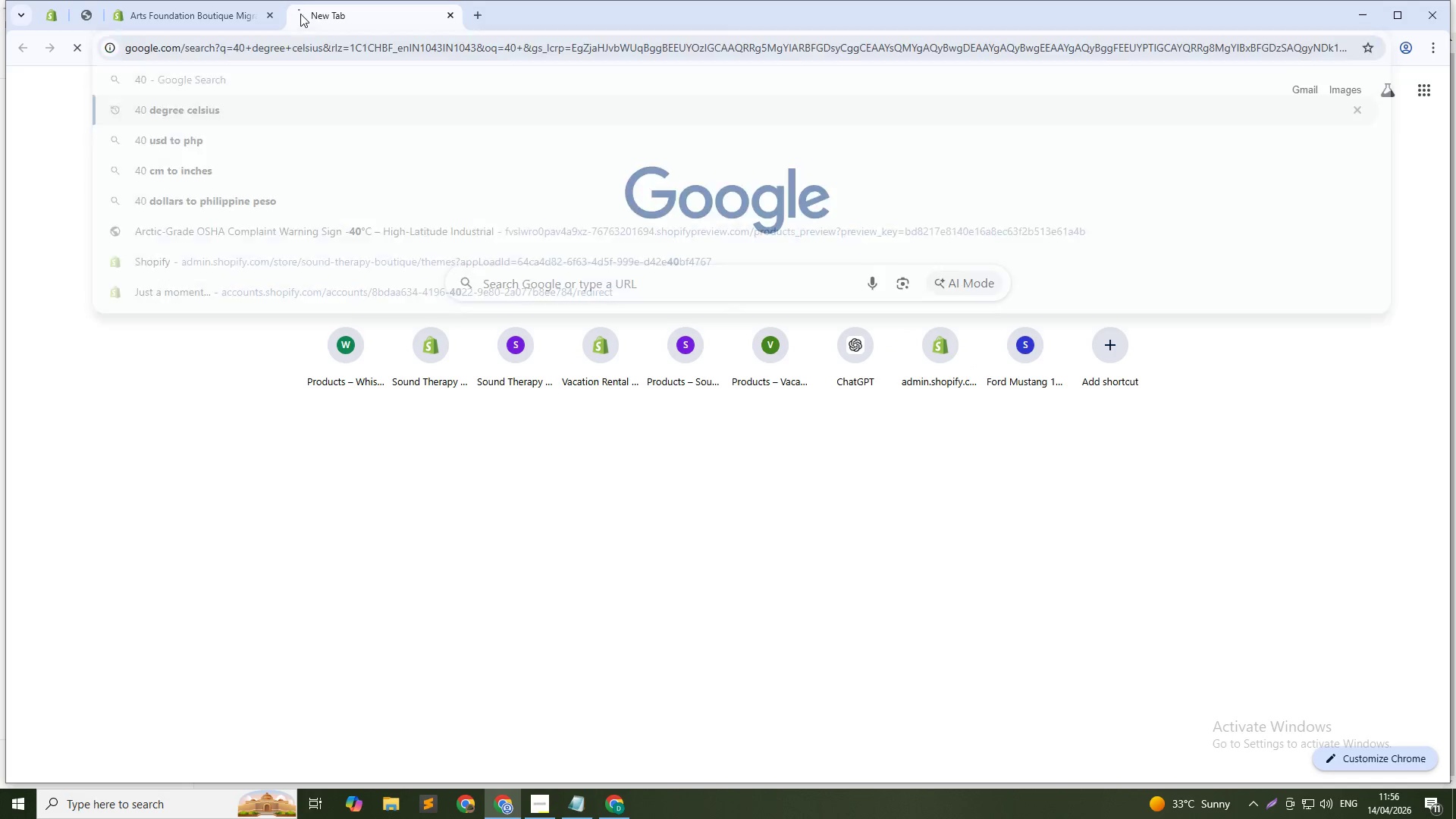 
key(Enter)
 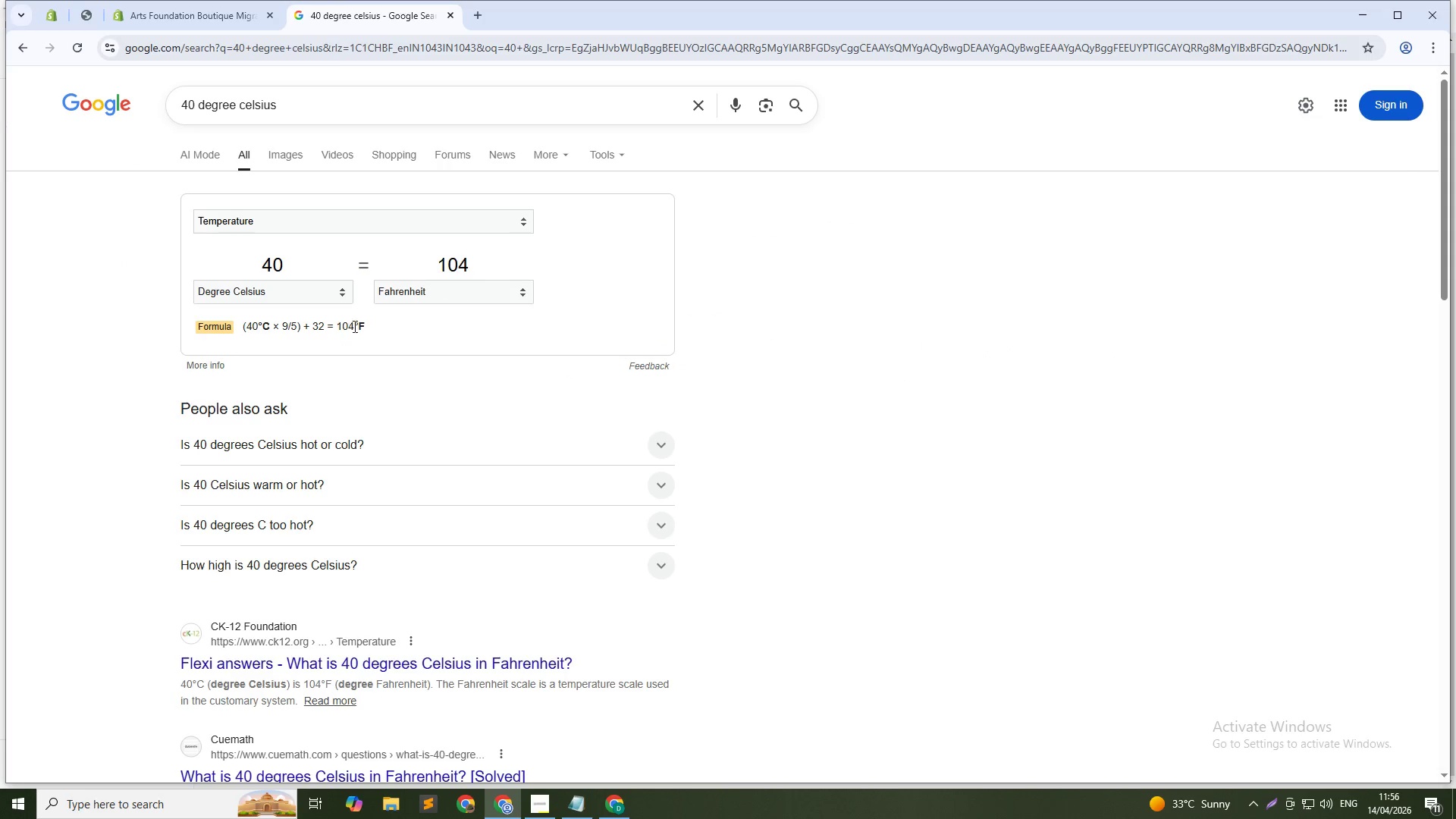 
left_click_drag(start_coordinate=[372, 326], to_coordinate=[338, 326])
 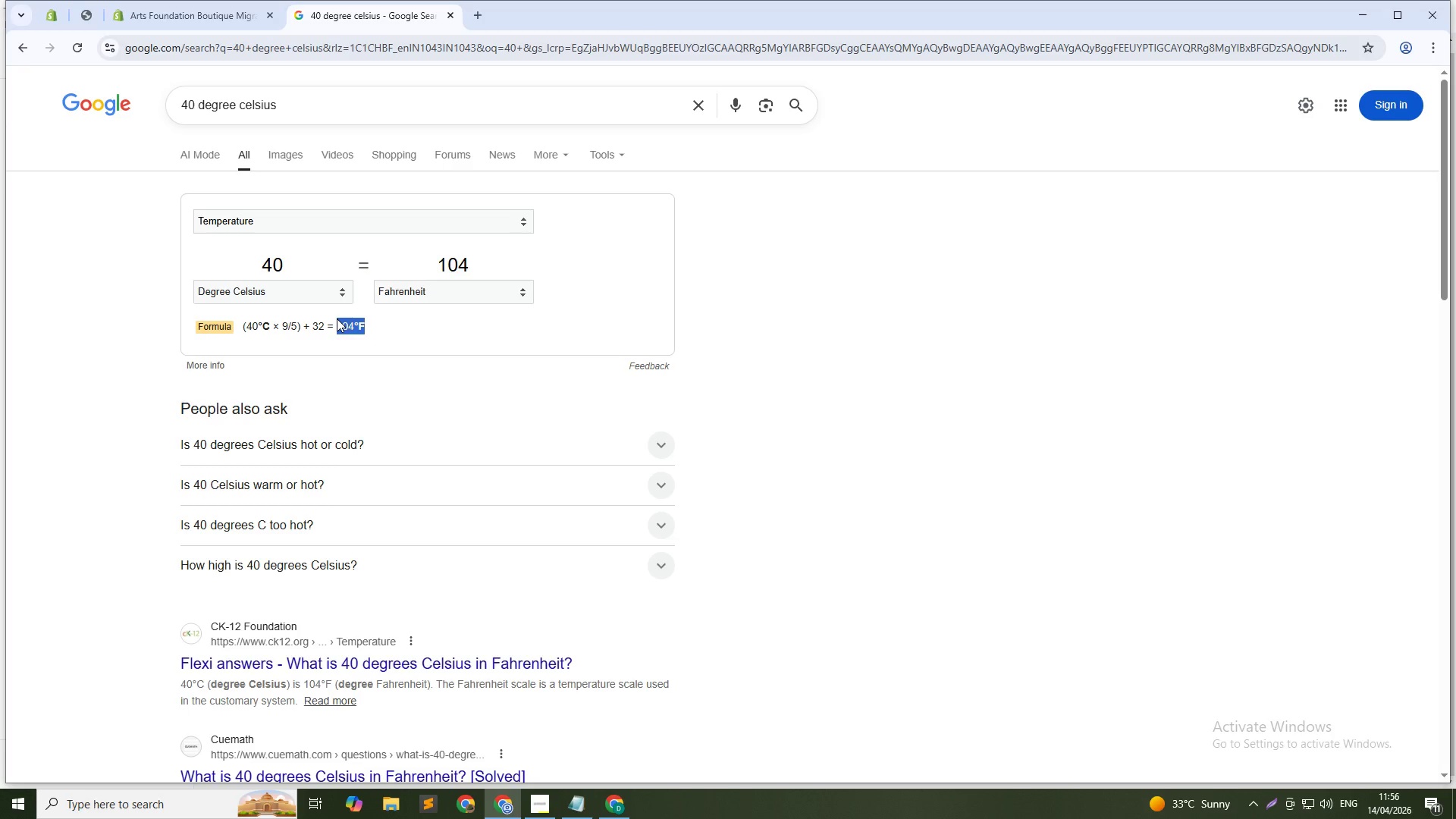 
key(Control+C)
 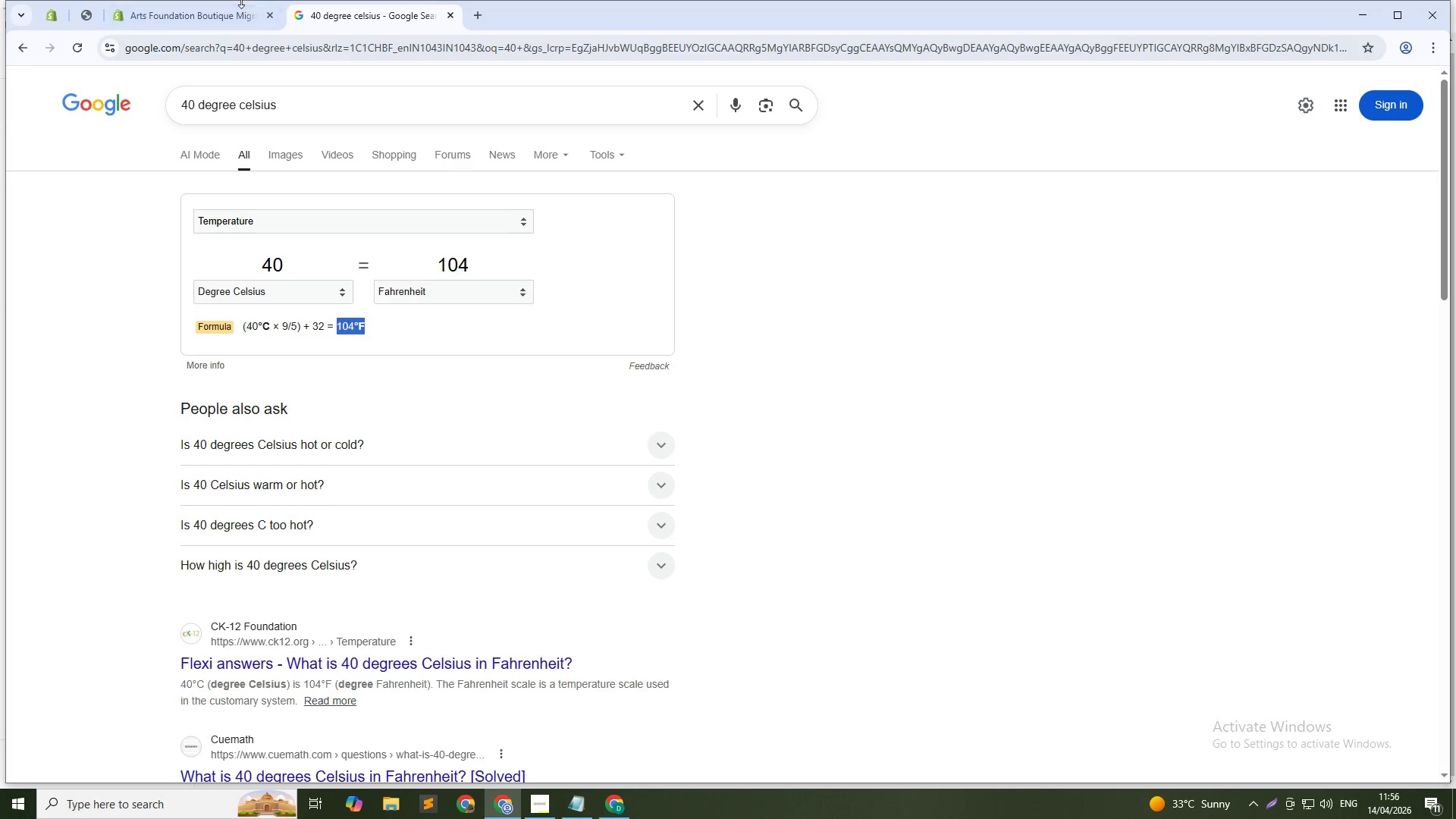 
left_click([241, 0])
 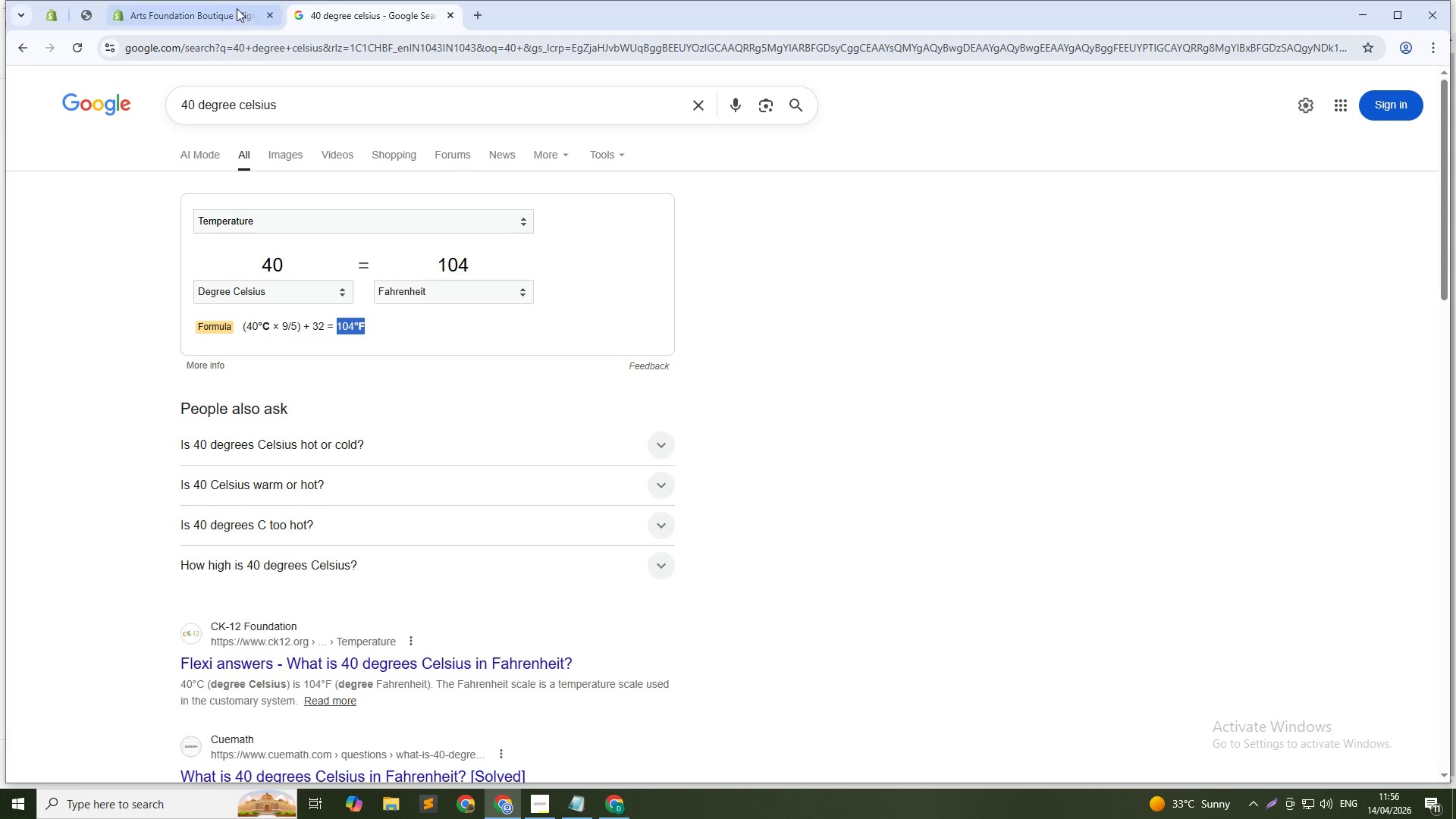 
left_click([229, 9])
 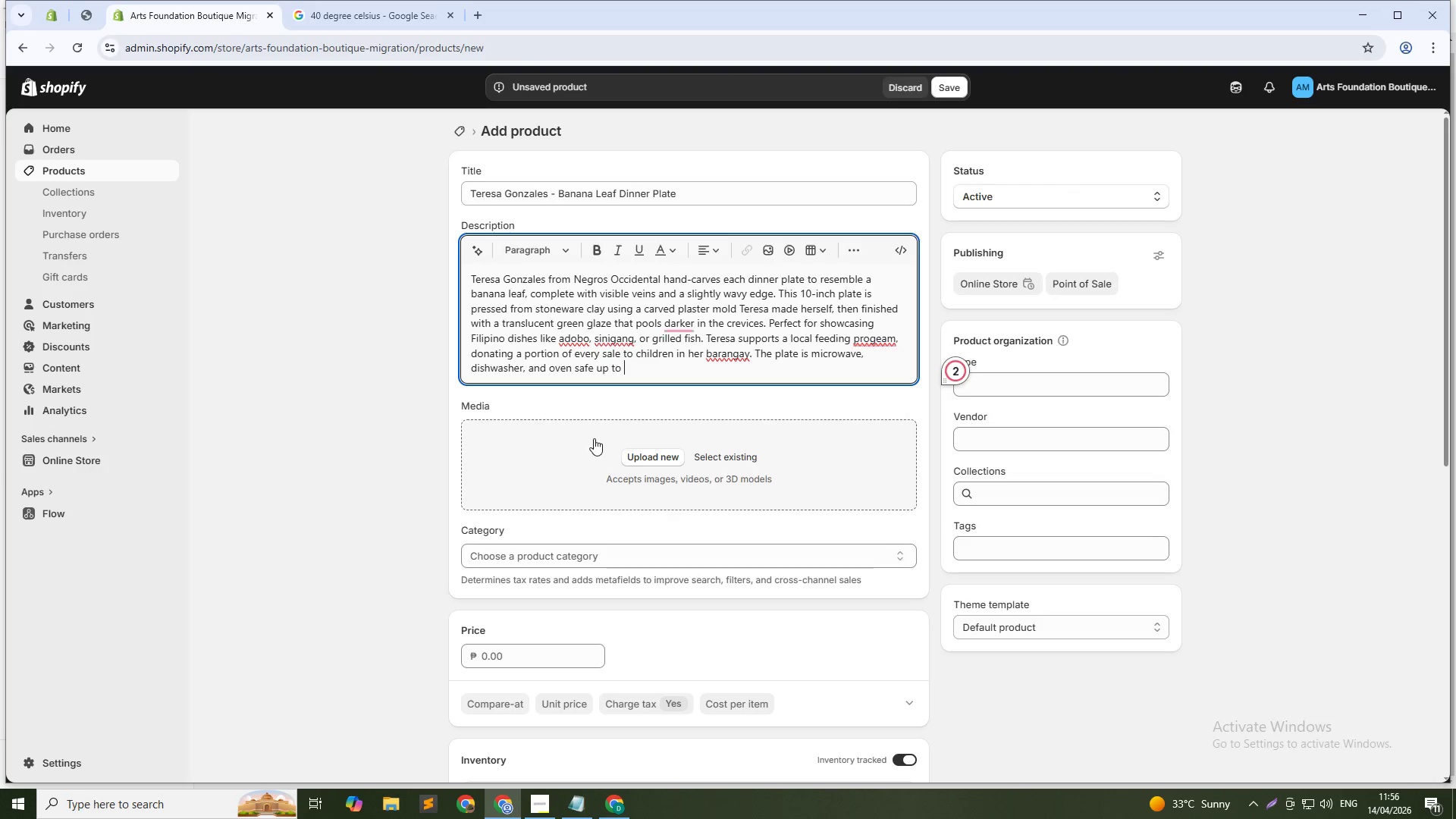 
key(Control+V)
 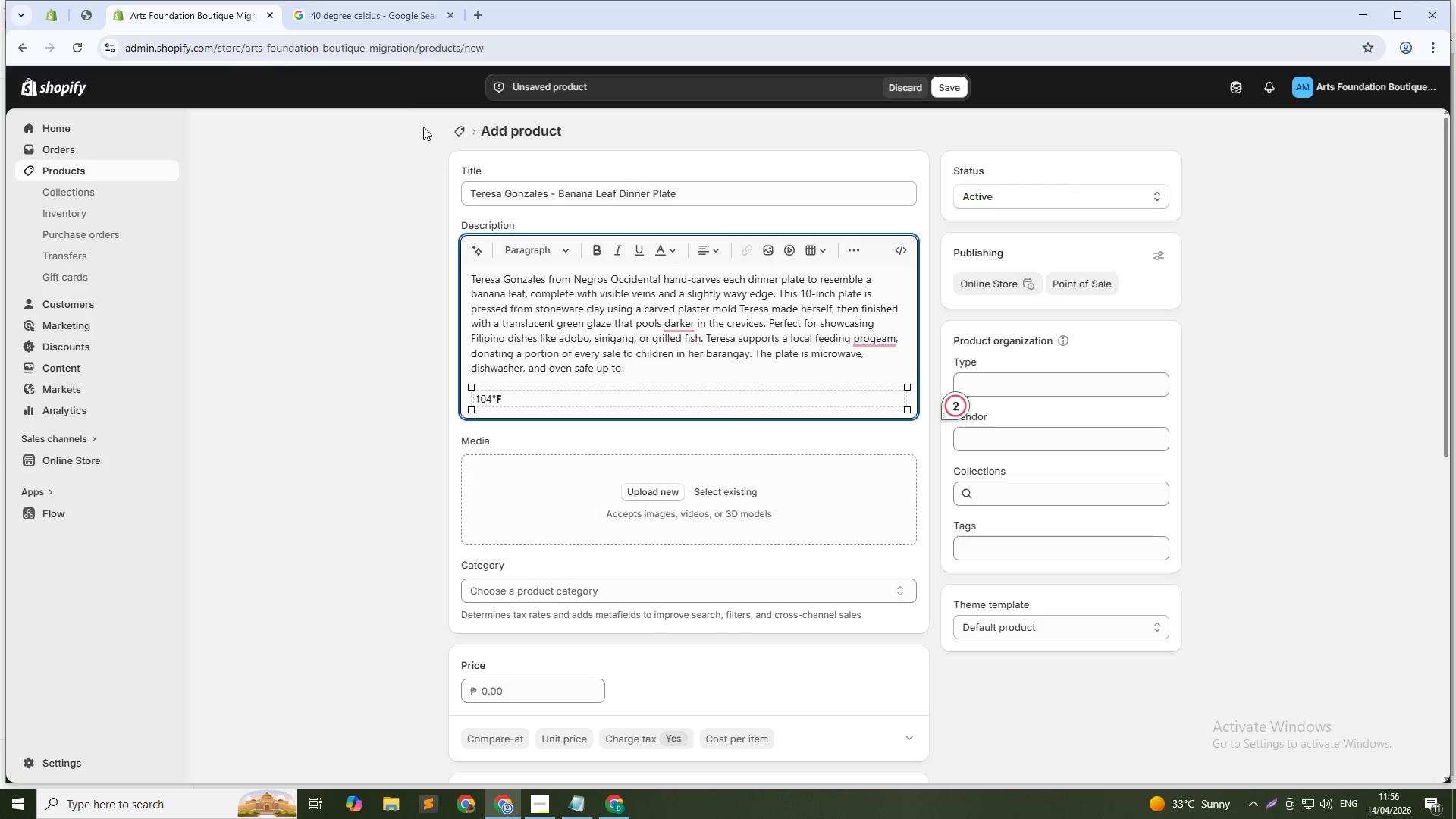 
left_click([385, 17])
 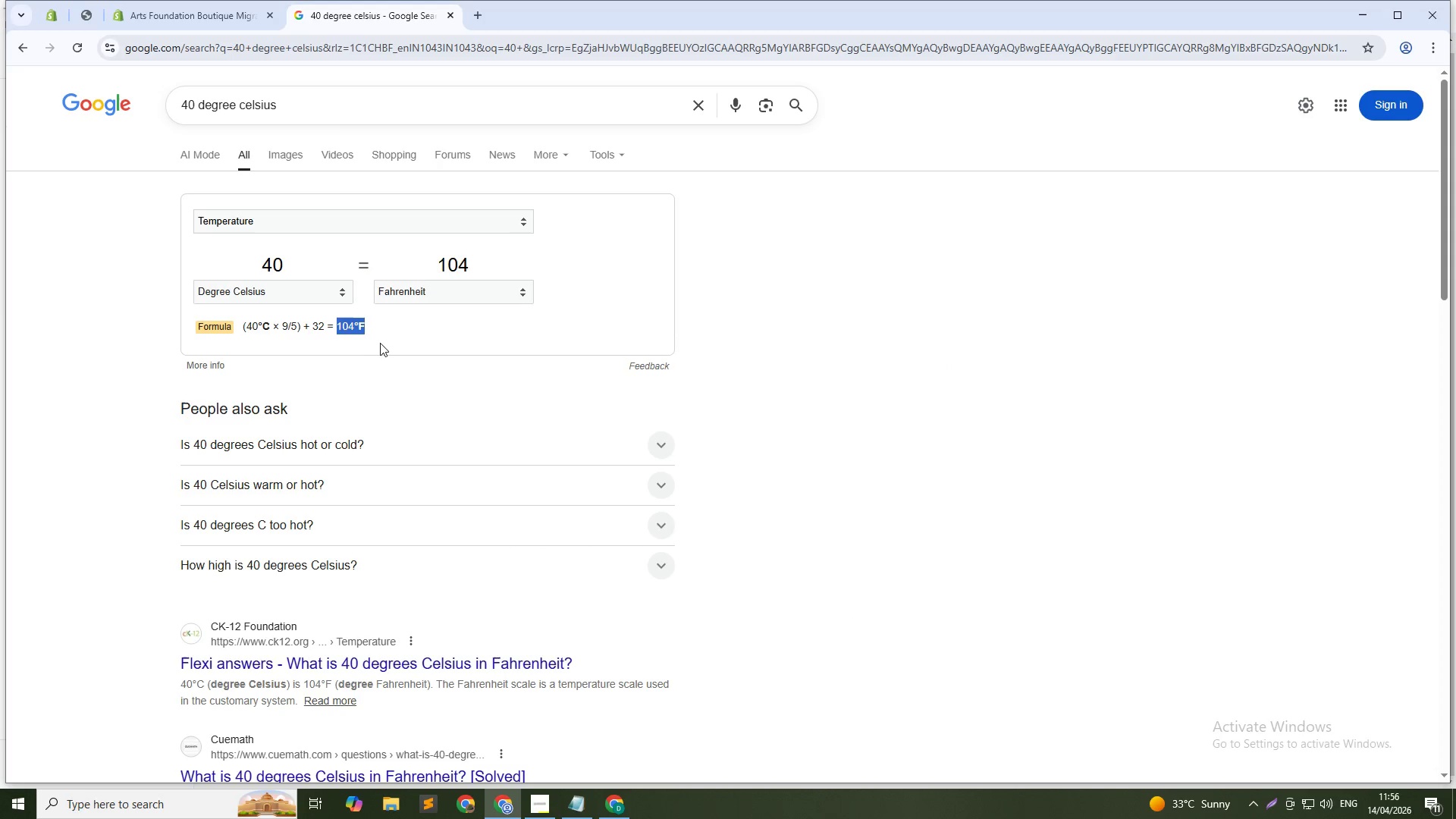 
left_click([402, 334])
 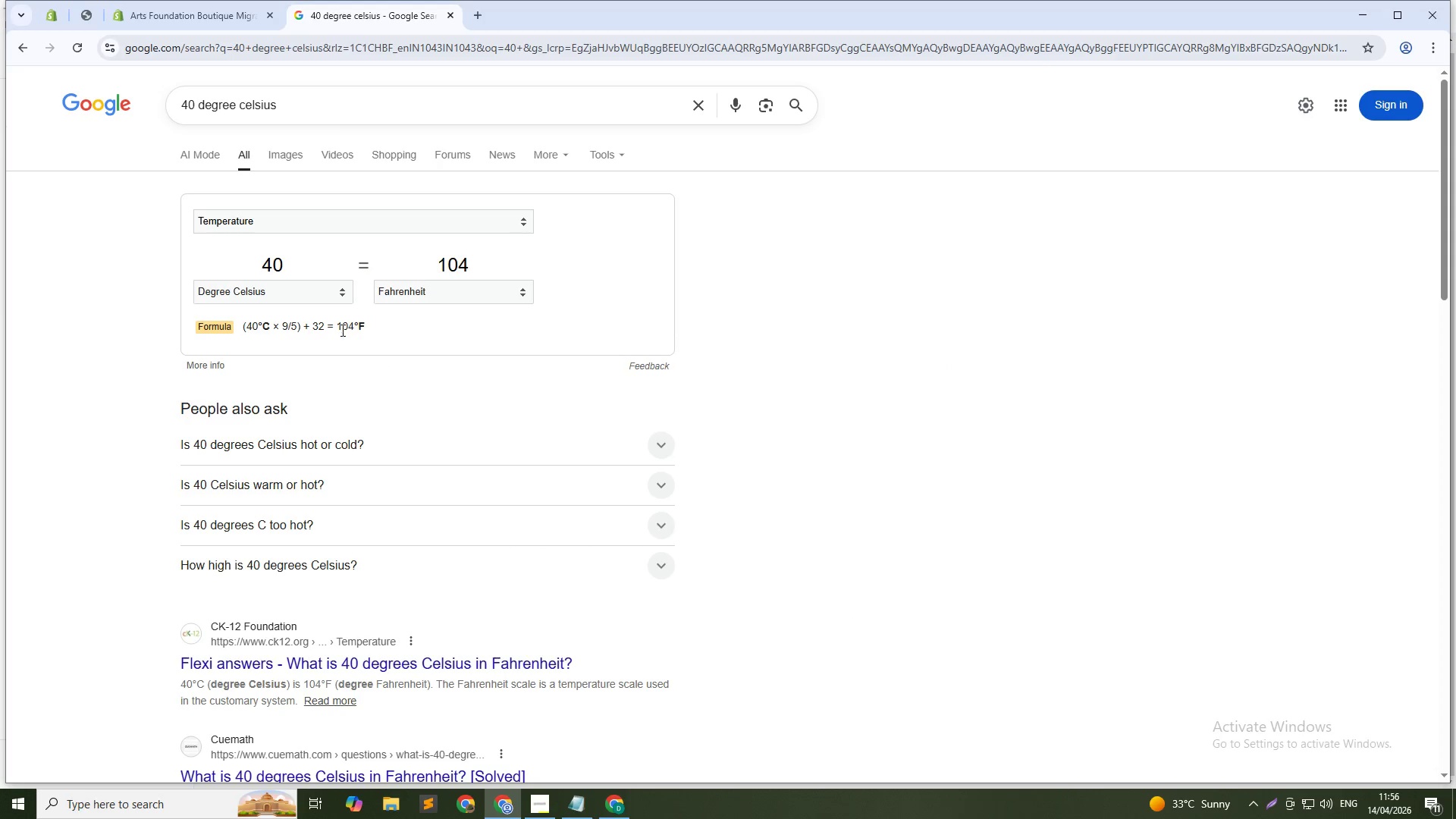 
left_click_drag(start_coordinate=[336, 325], to_coordinate=[370, 324])
 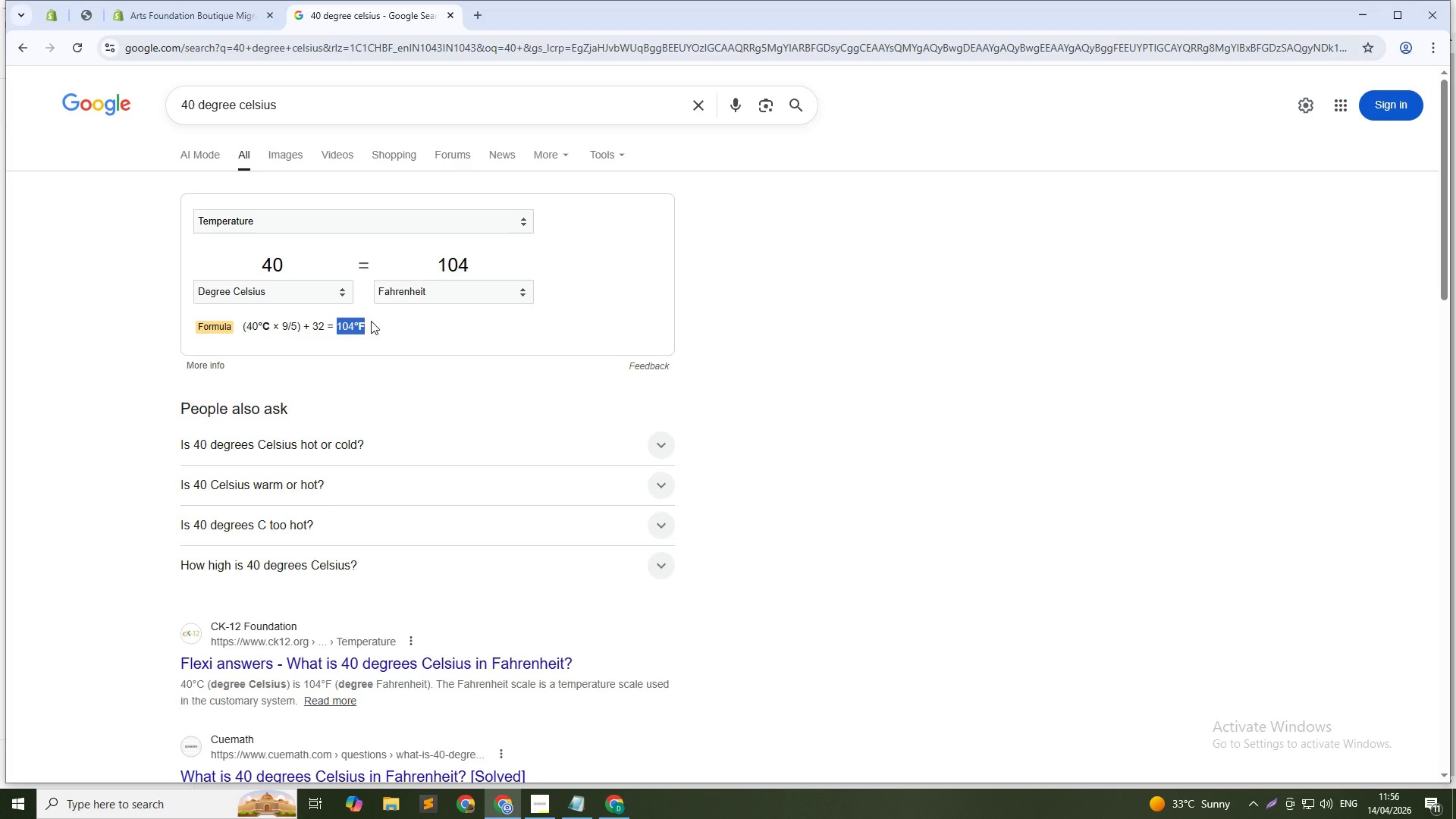 
key(Control+C)
 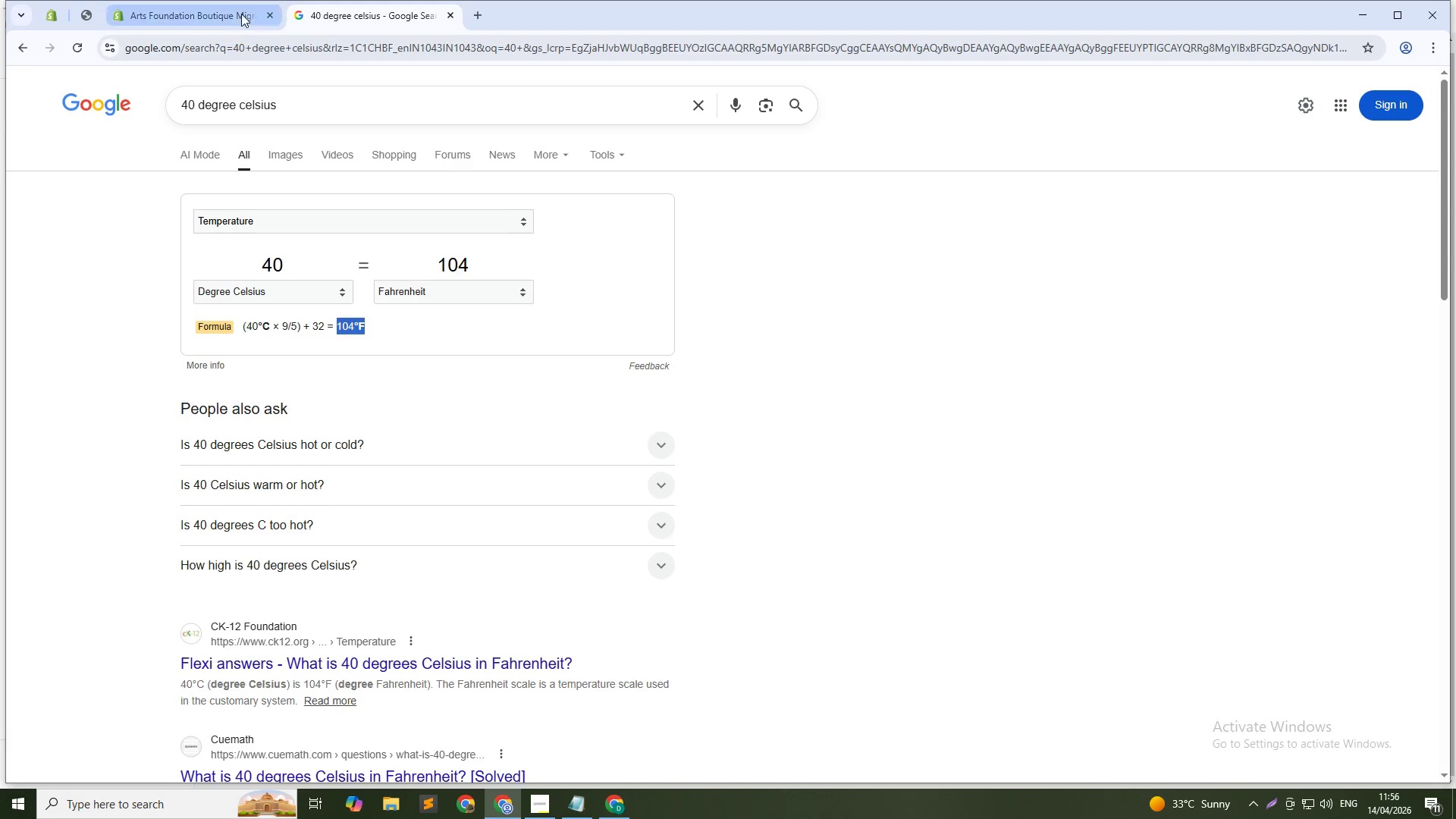 
left_click([241, 13])
 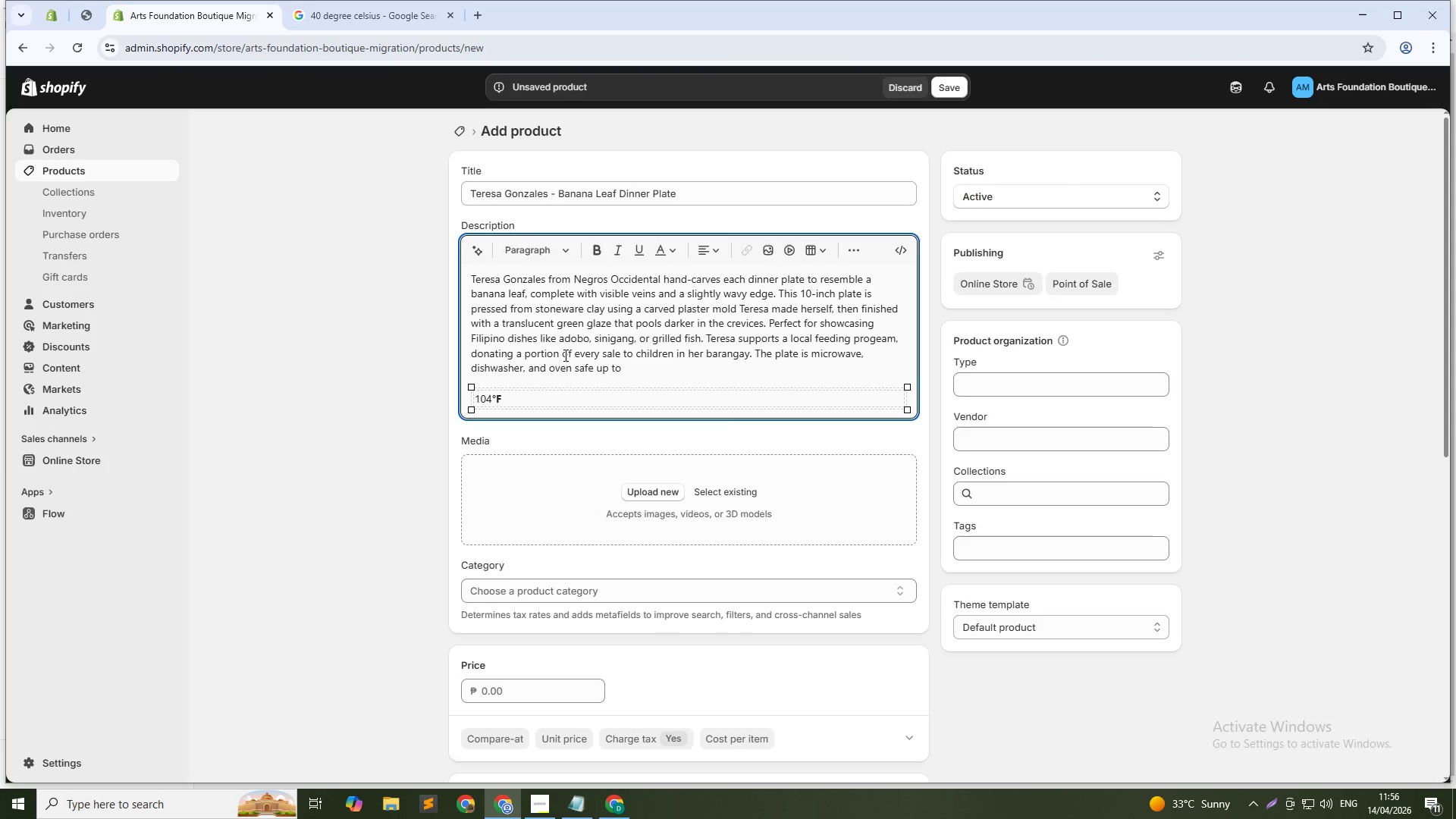 
key(Control+Z)
 